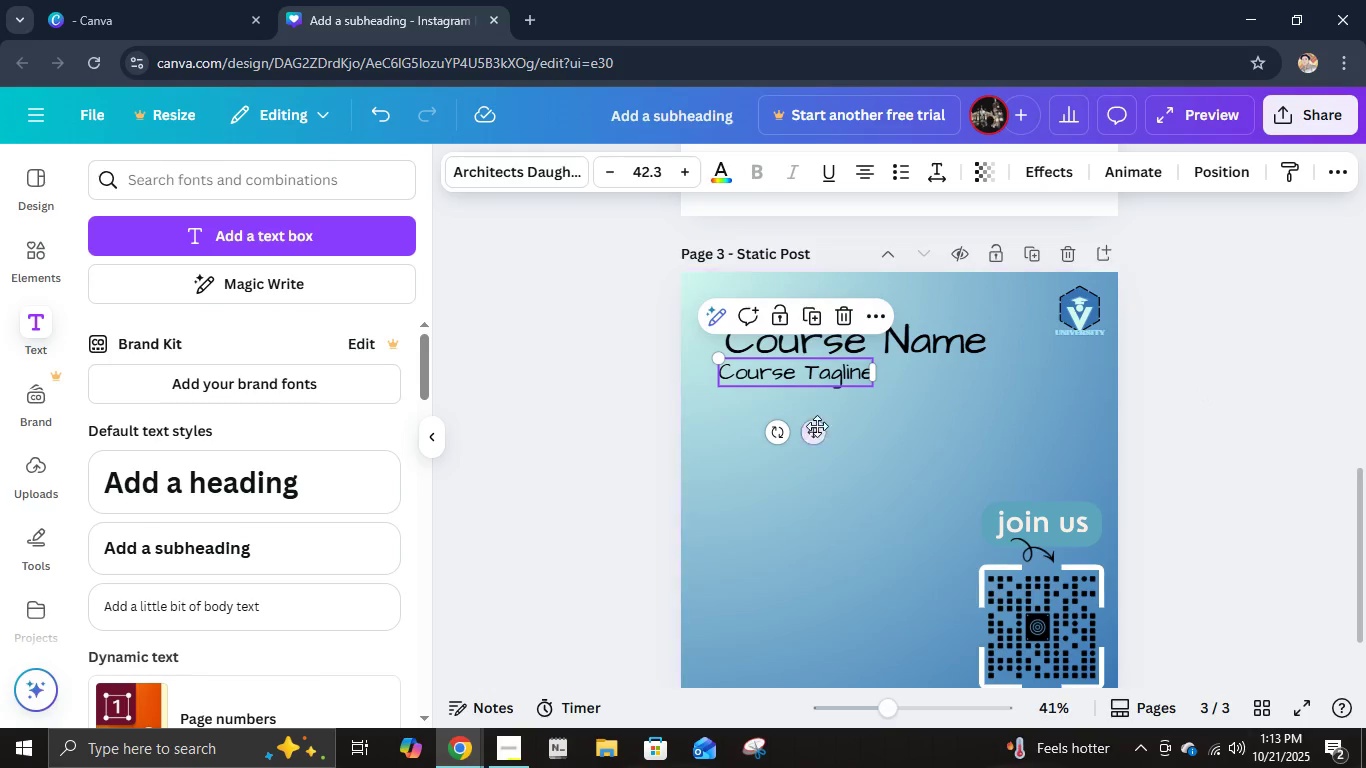 
left_click_drag(start_coordinate=[817, 426], to_coordinate=[827, 427])
 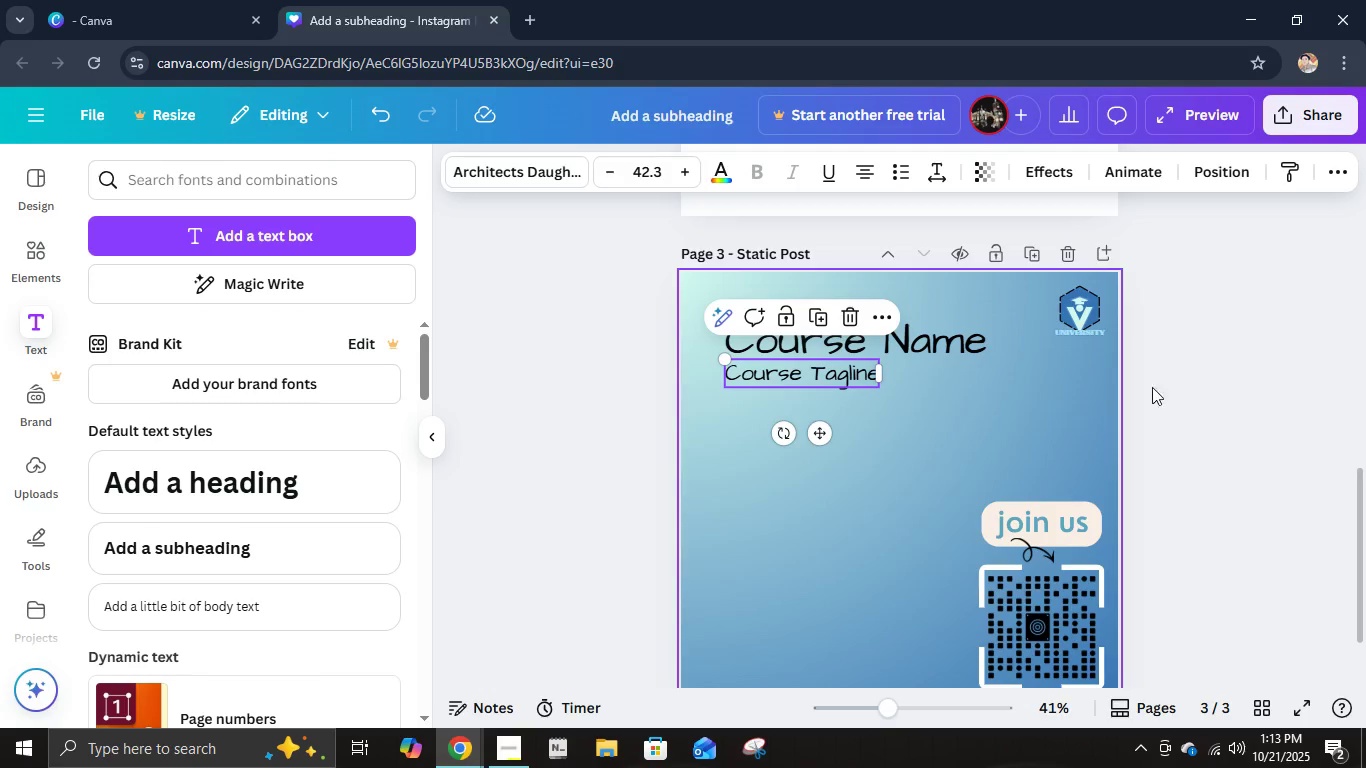 
left_click([1162, 385])
 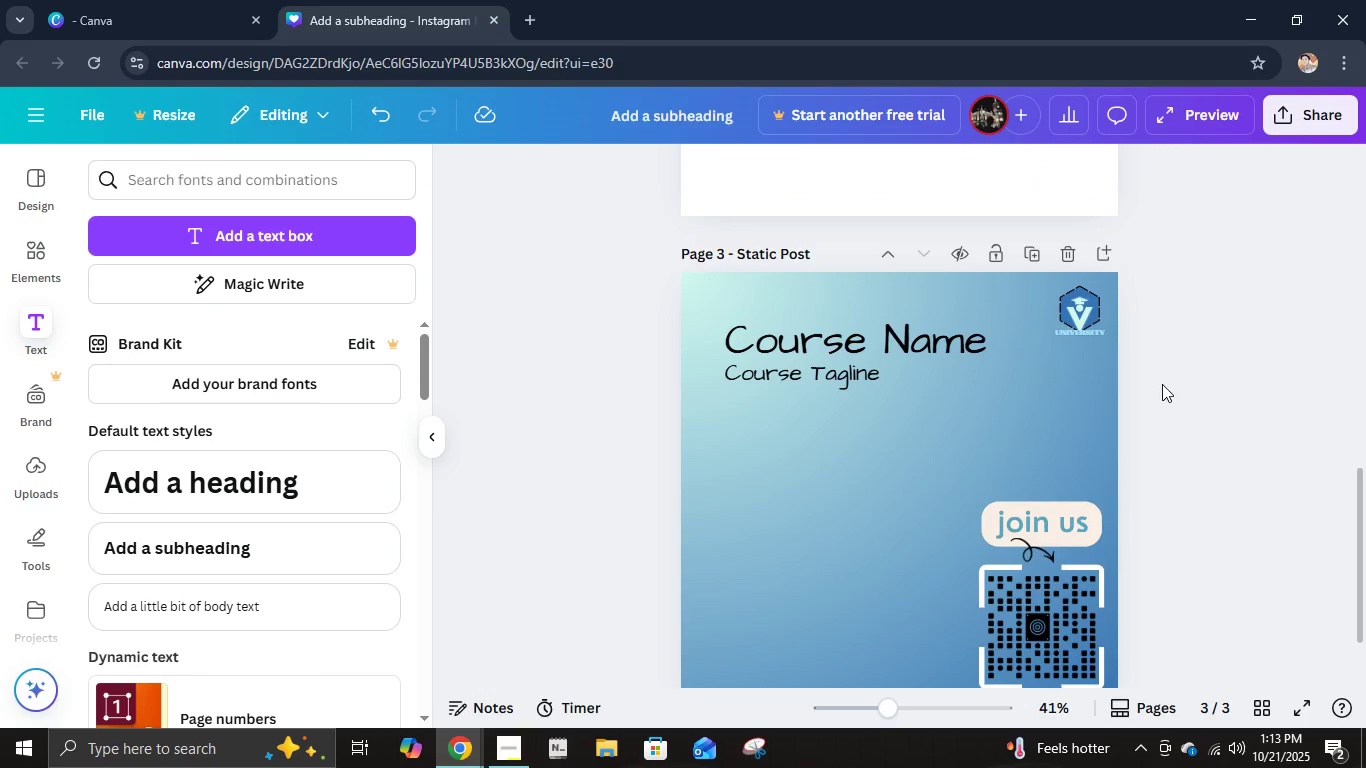 
left_click([839, 382])
 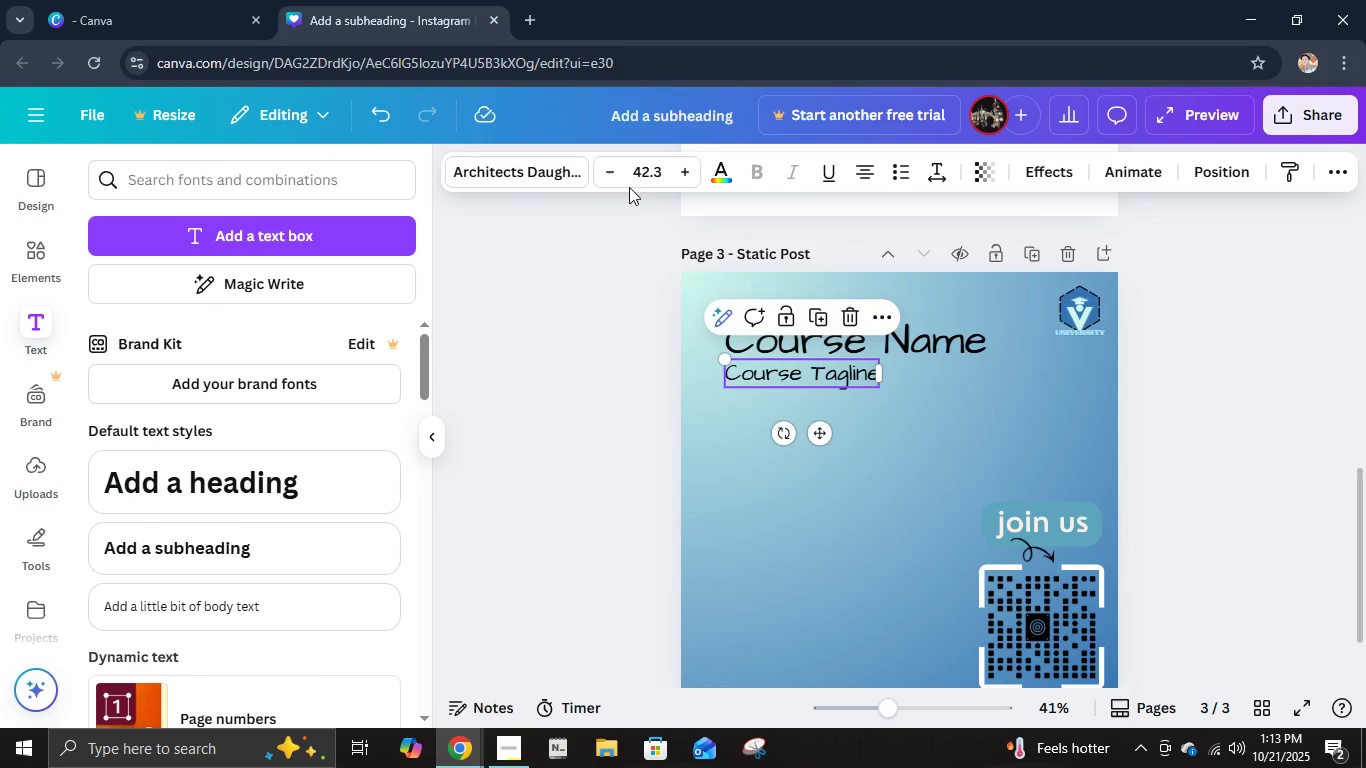 
left_click([644, 176])
 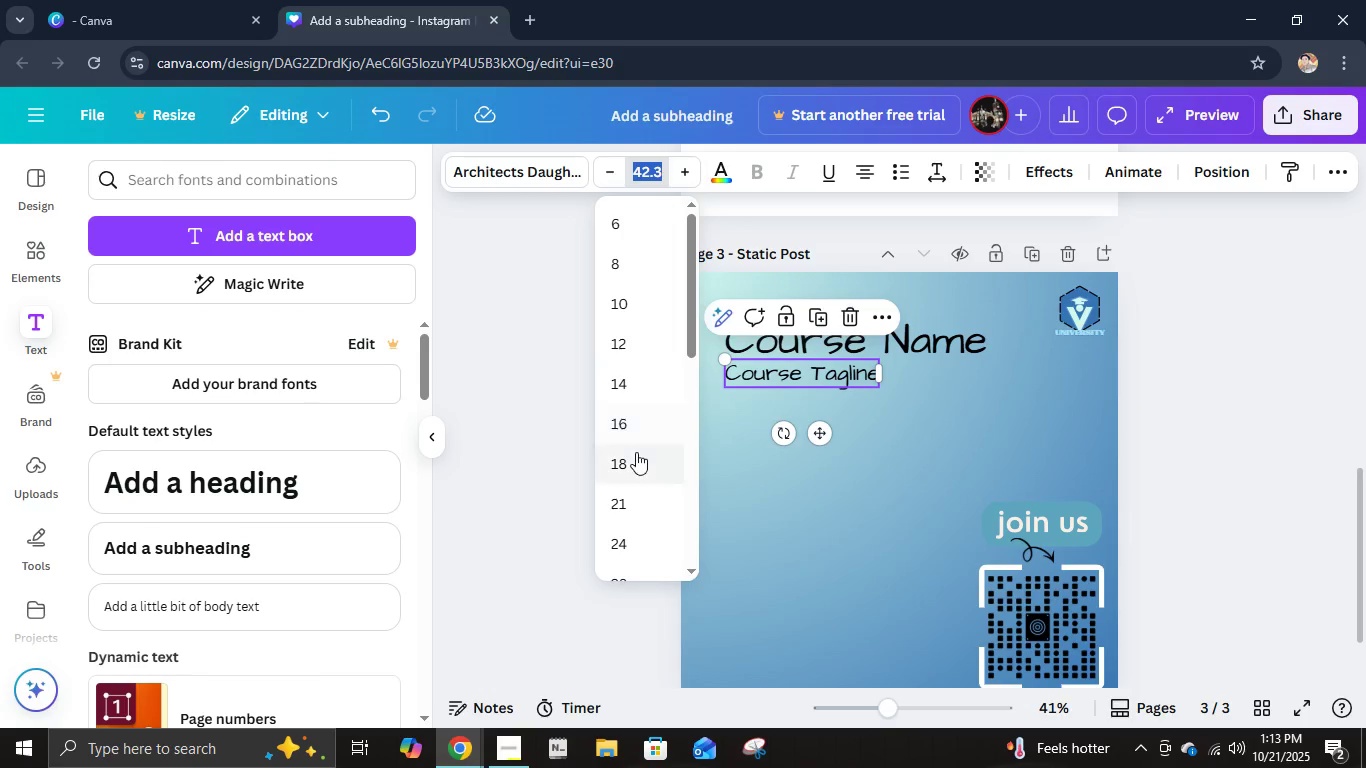 
scroll: coordinate [635, 452], scroll_direction: down, amount: 1.0
 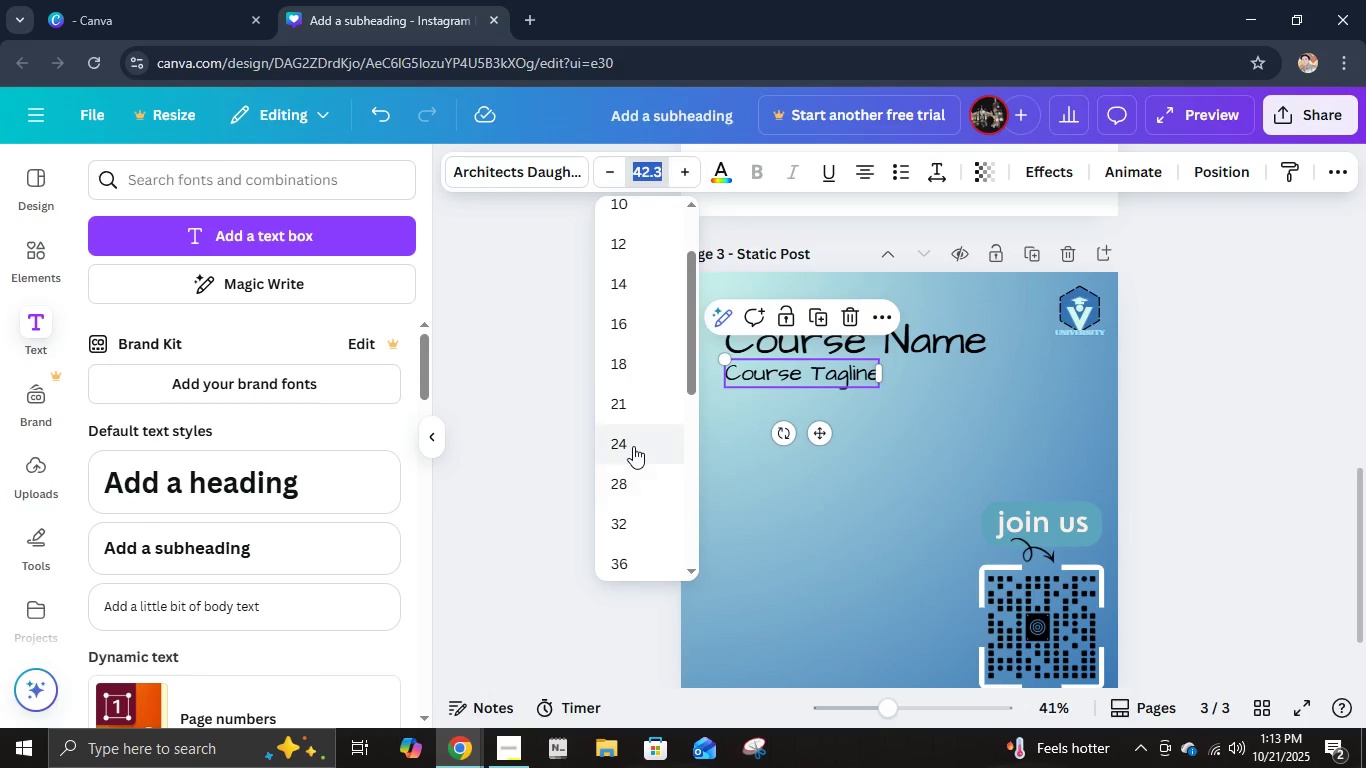 
left_click([633, 446])
 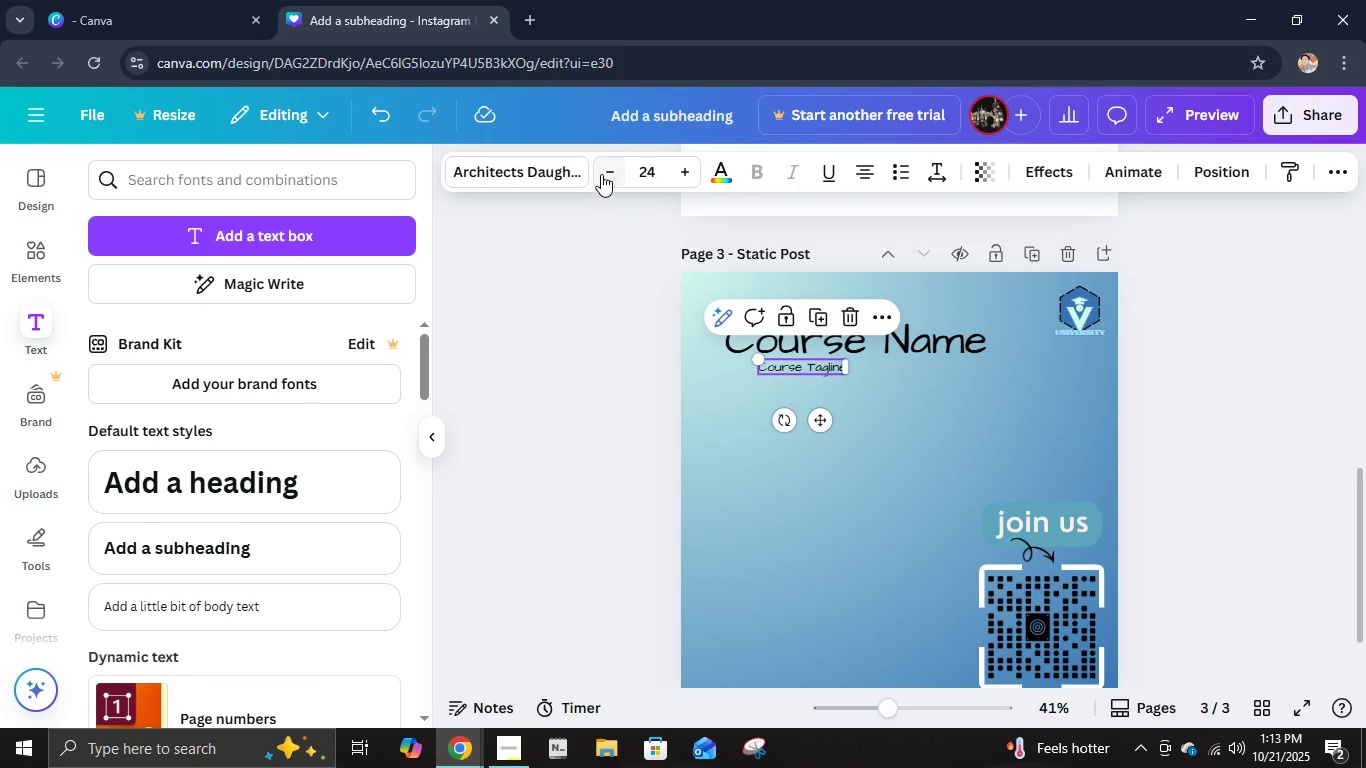 
left_click([665, 174])
 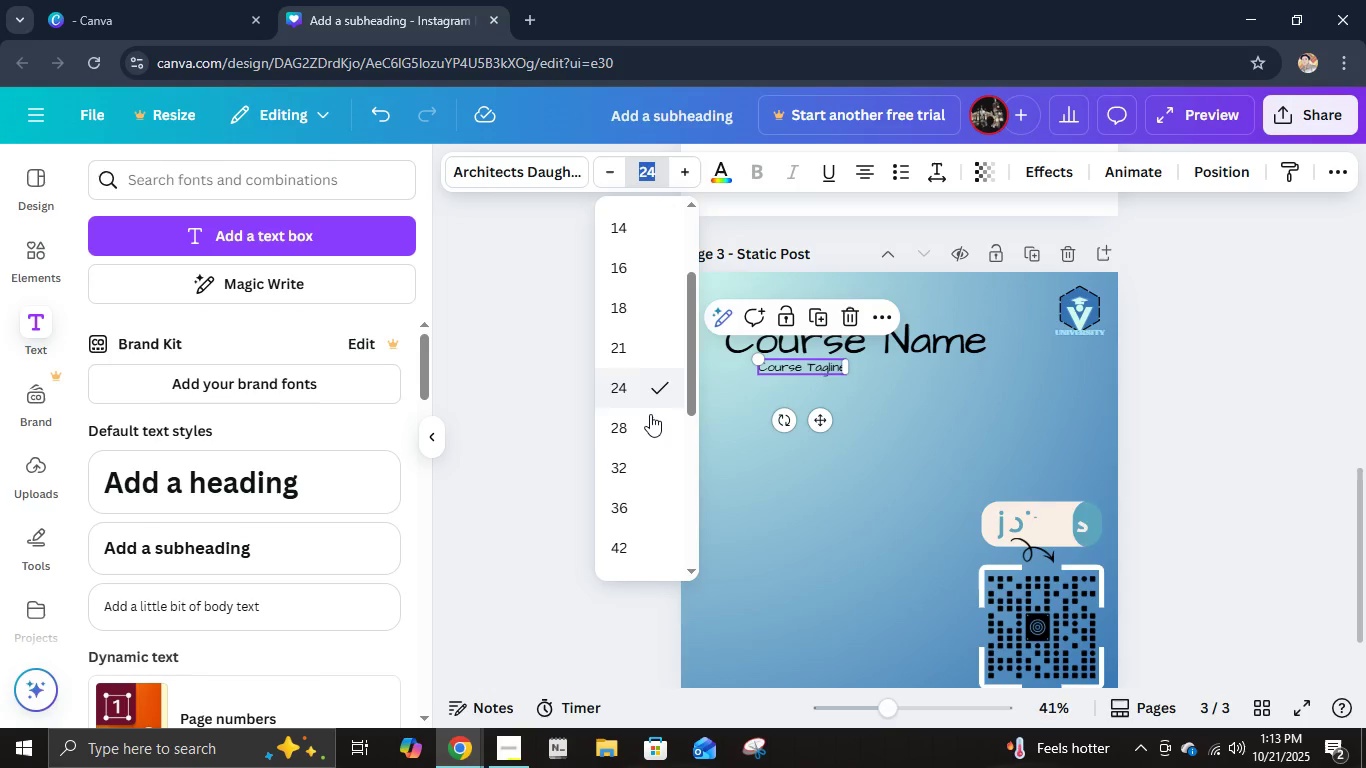 
scroll: coordinate [644, 423], scroll_direction: down, amount: 2.0
 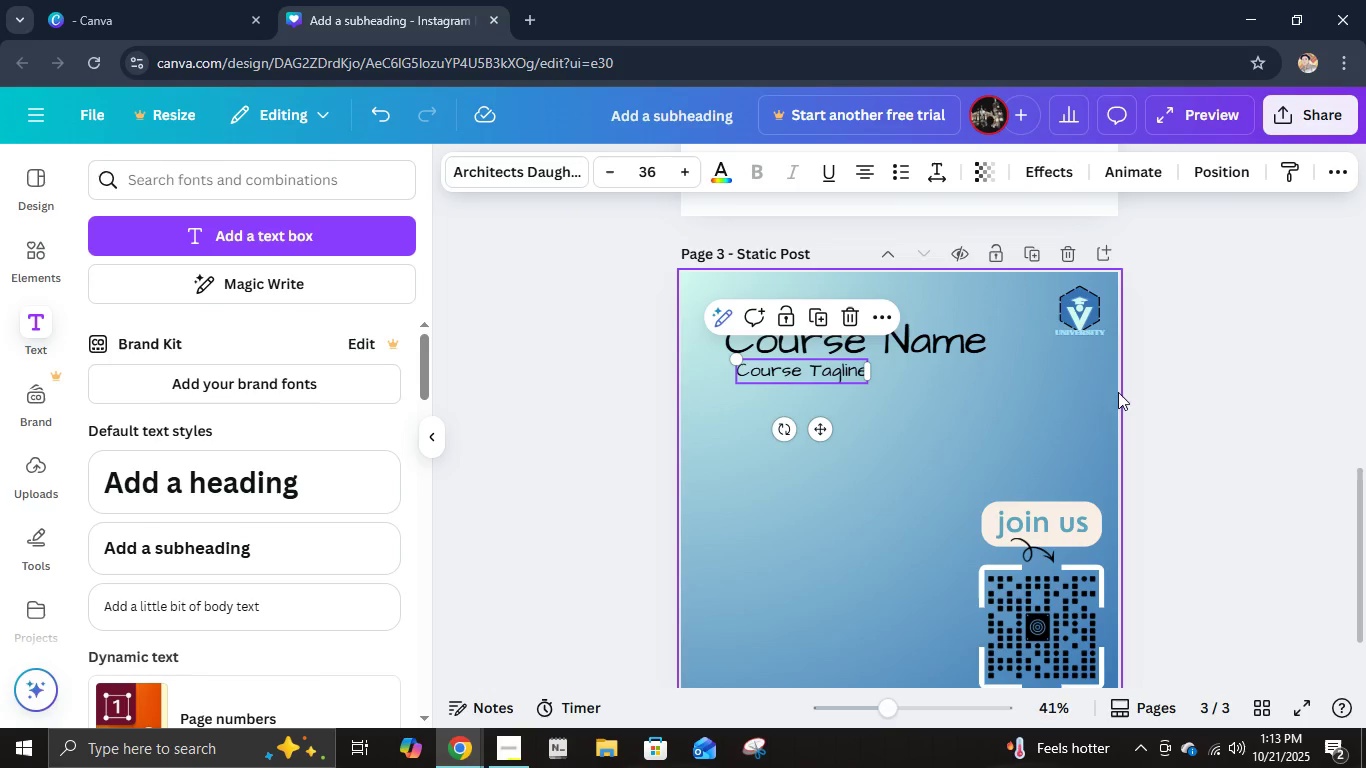 
left_click_drag(start_coordinate=[820, 437], to_coordinate=[811, 437])
 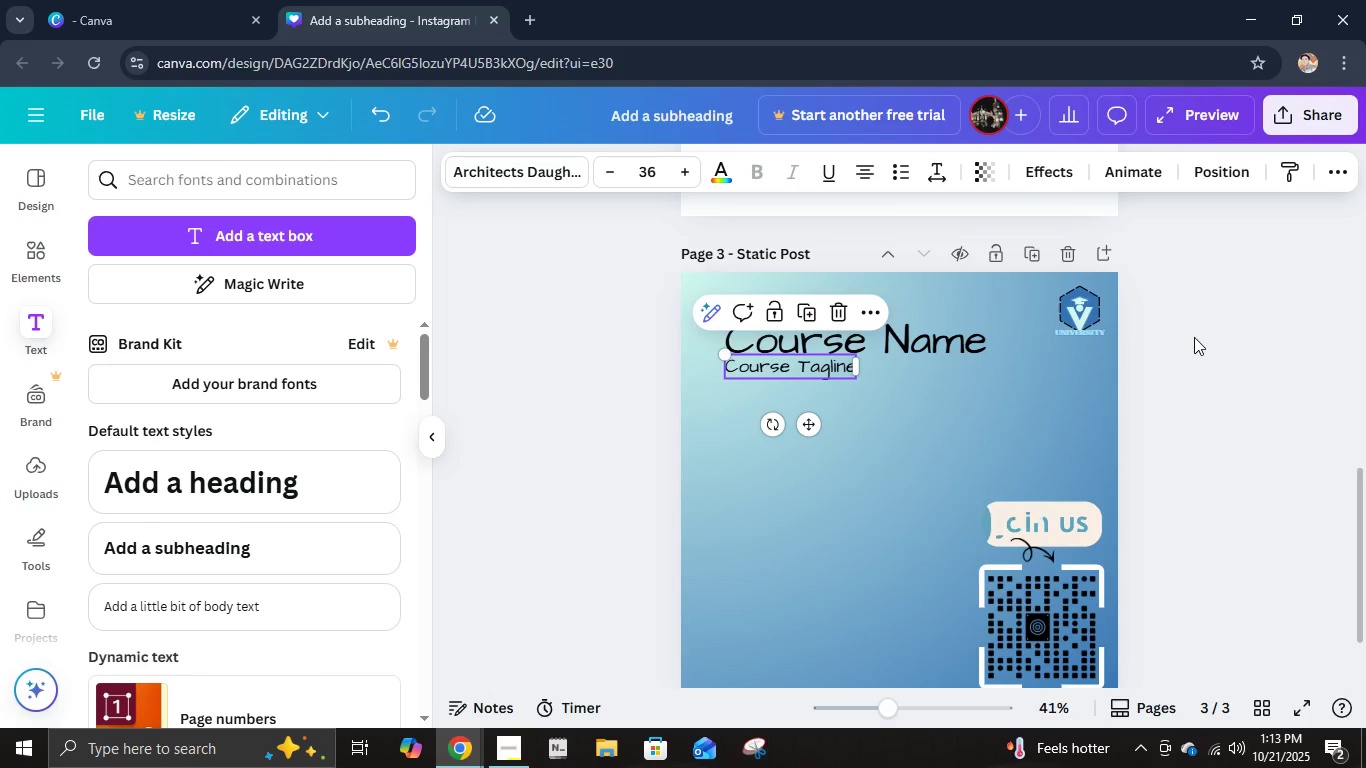 
left_click([1194, 337])
 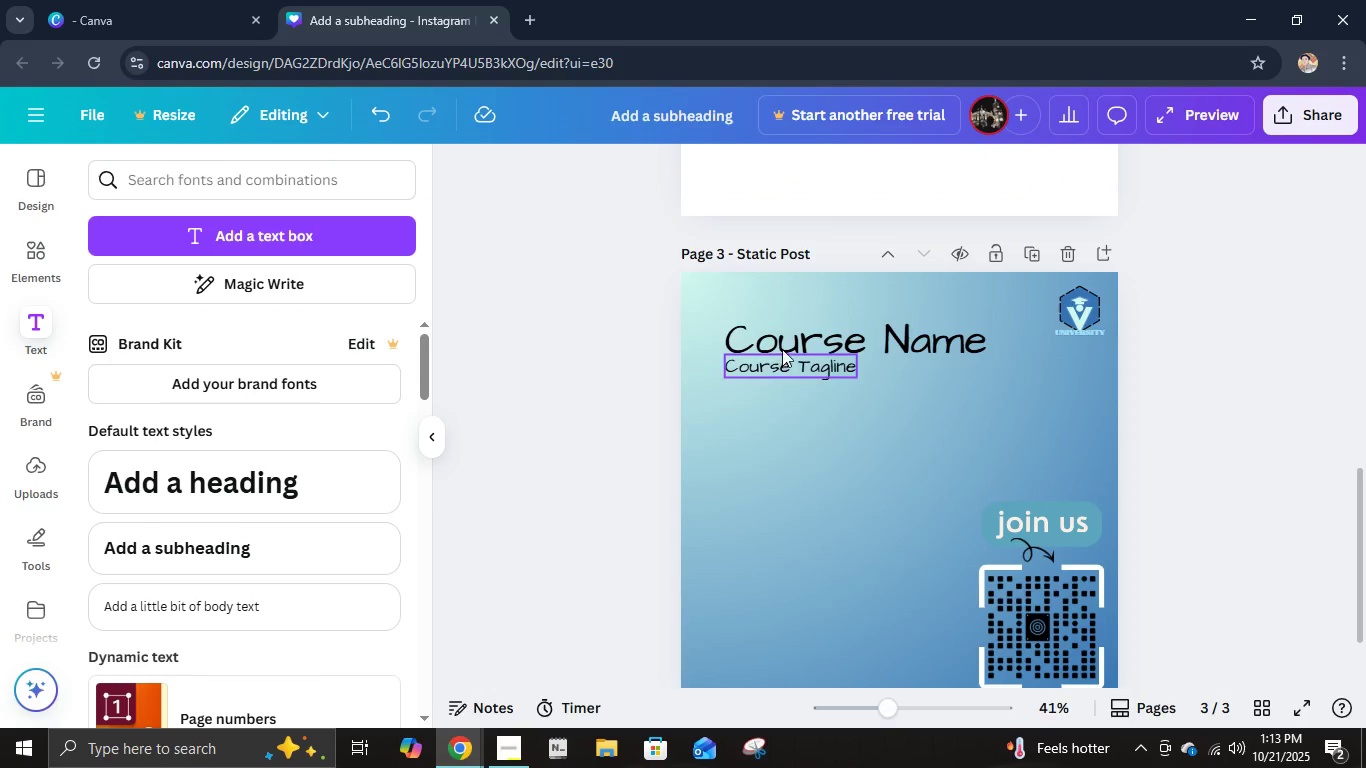 
left_click([782, 346])
 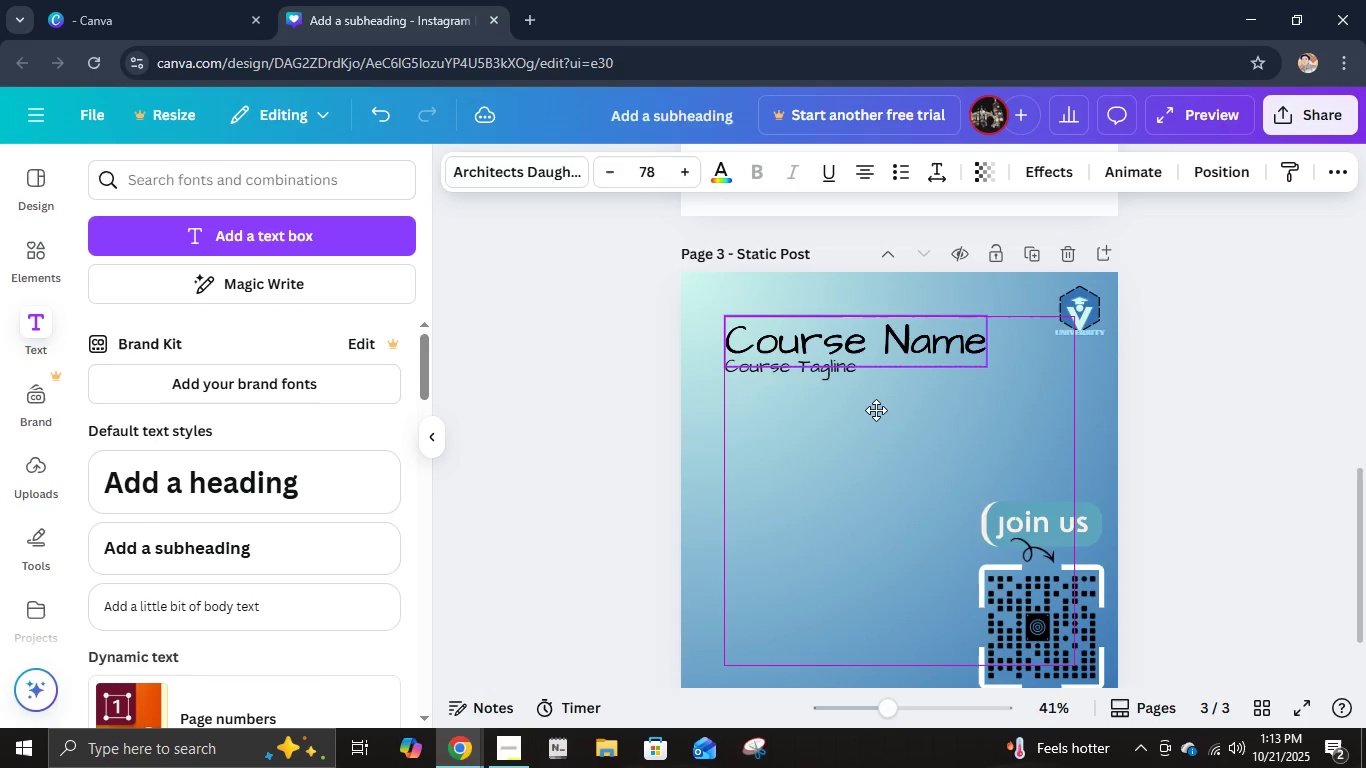 
left_click([1181, 392])
 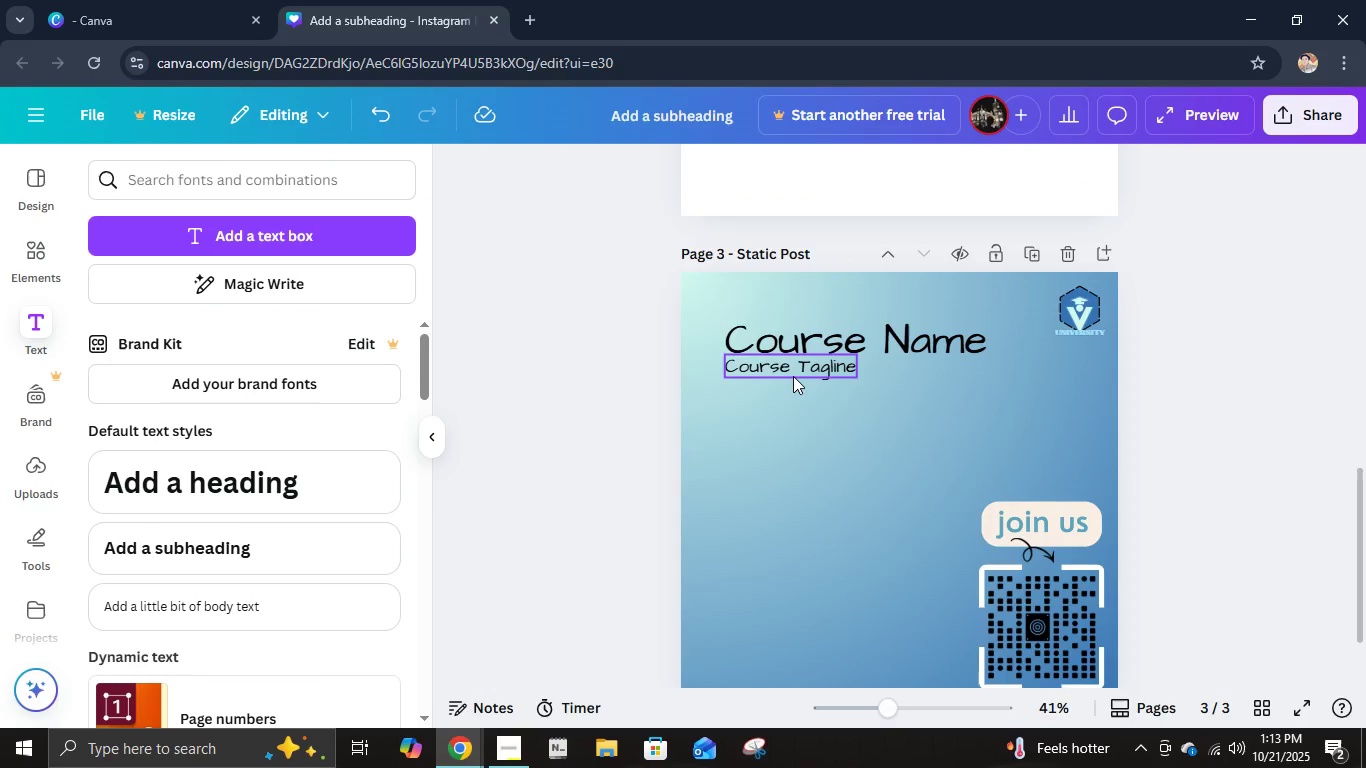 
left_click([793, 376])
 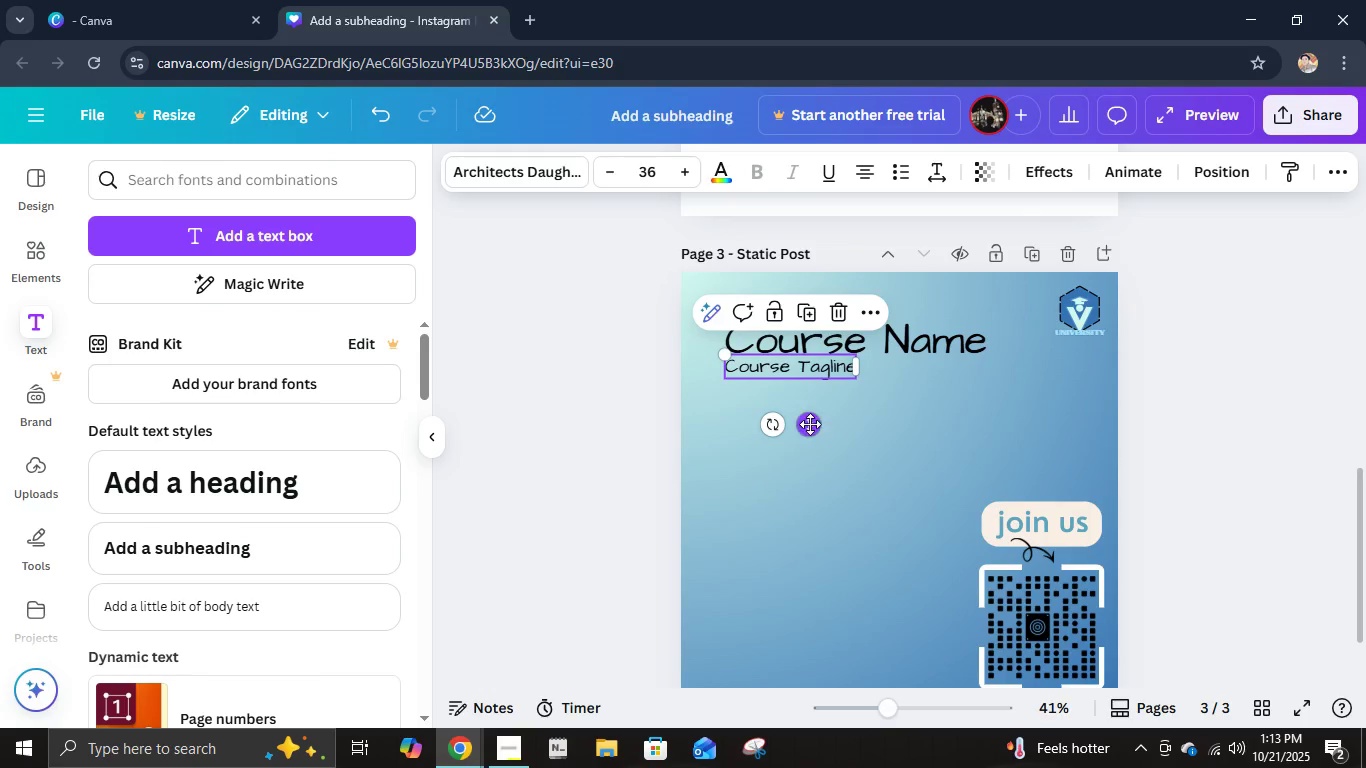 
left_click_drag(start_coordinate=[808, 426], to_coordinate=[813, 429])
 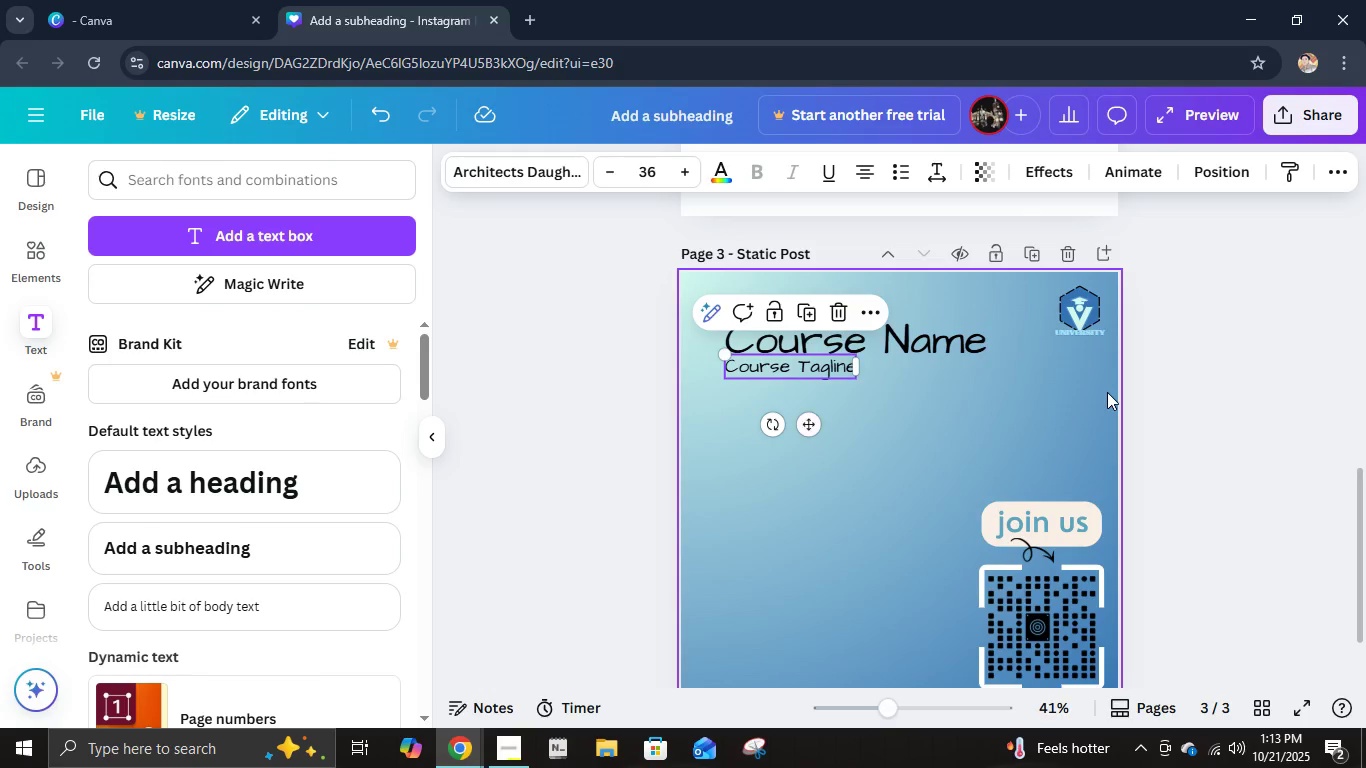 
left_click([1107, 392])
 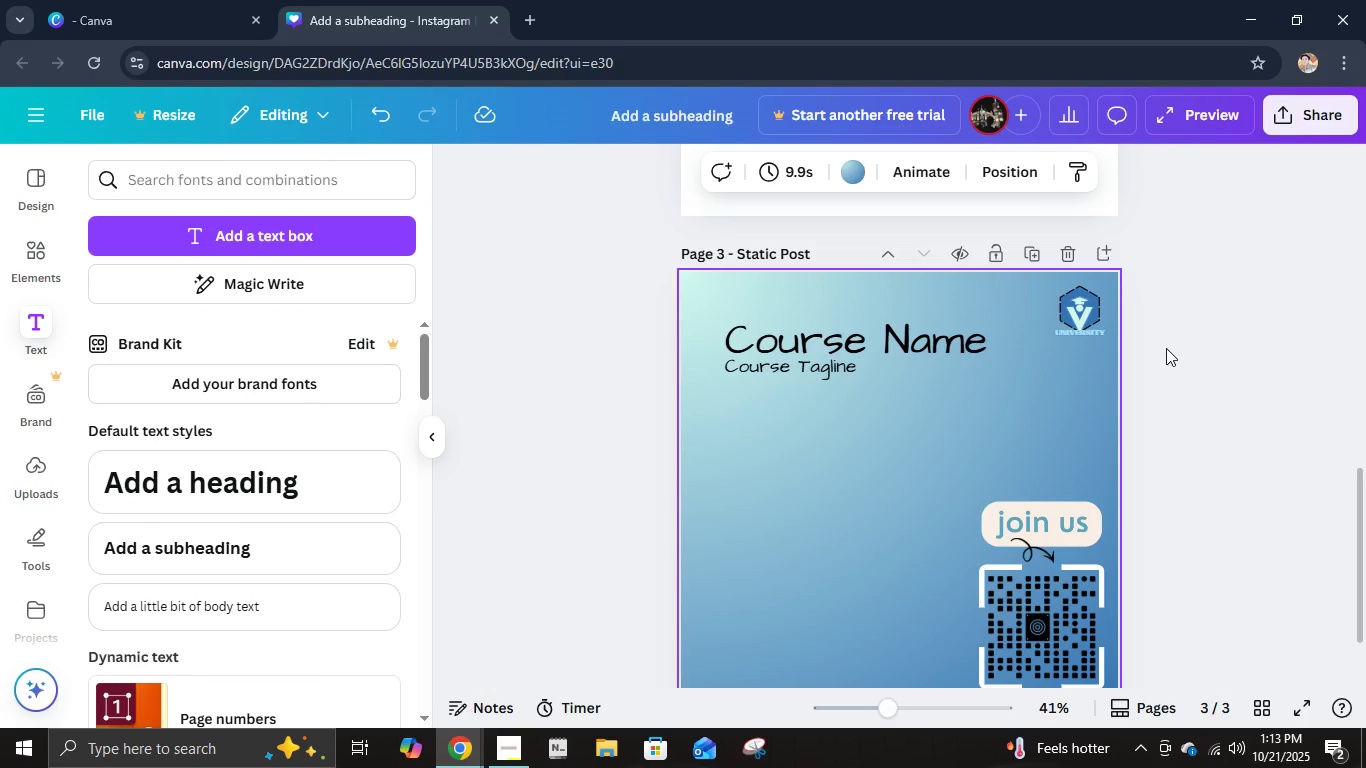 
left_click([1166, 348])
 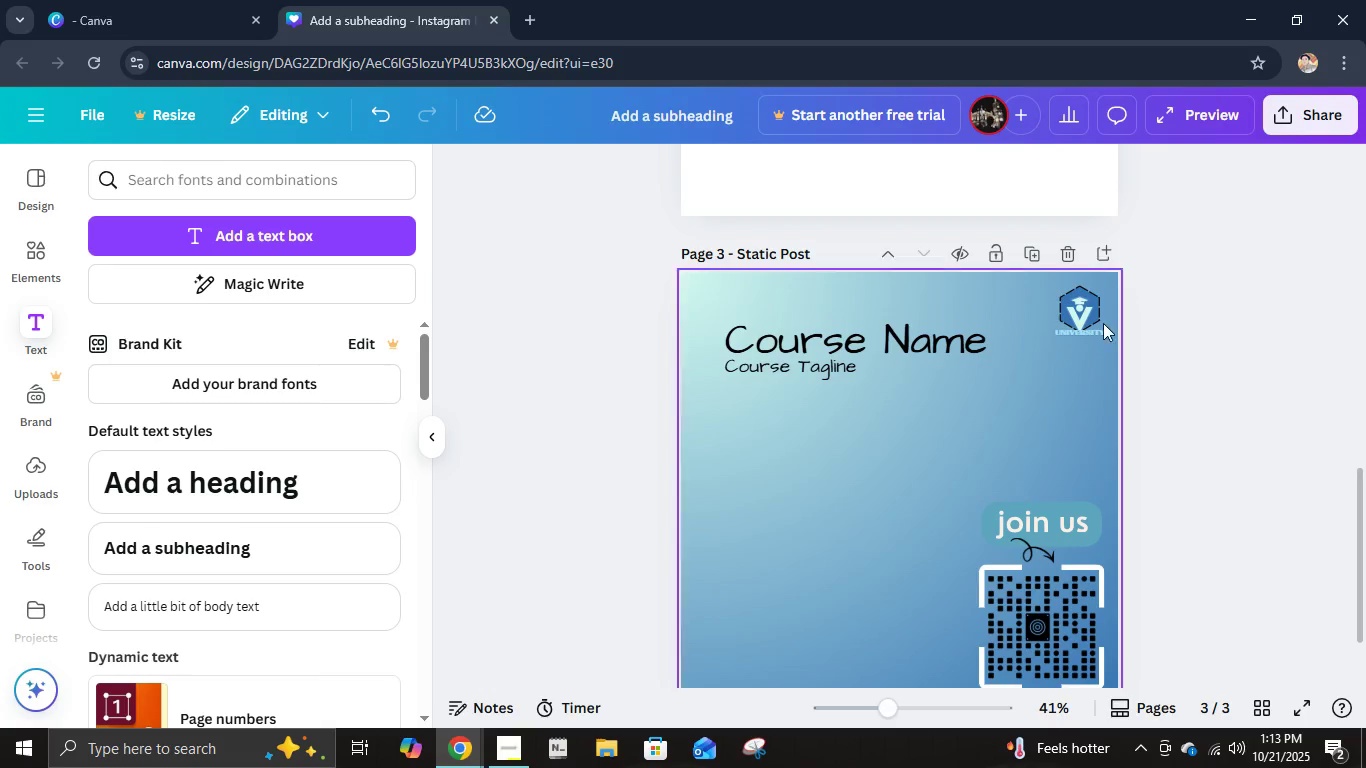 
wait(5.8)
 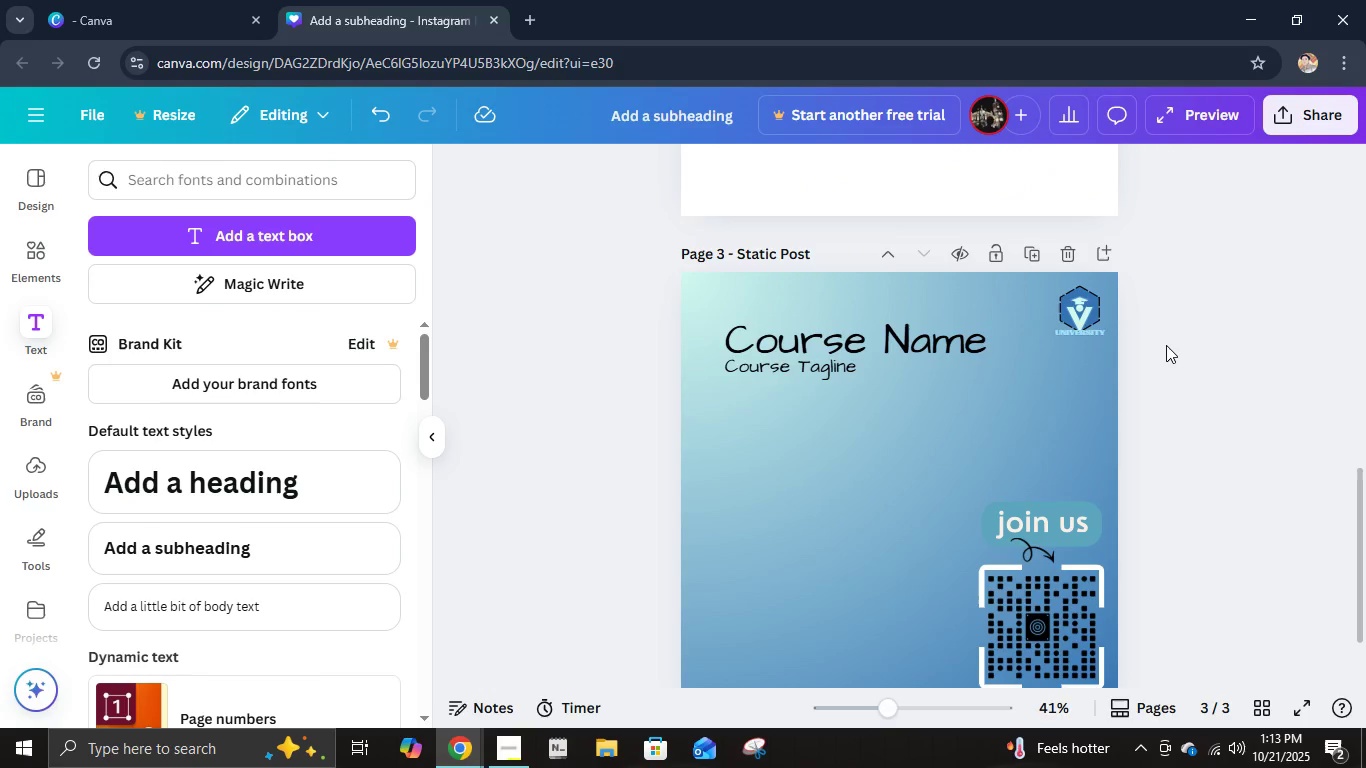 
mouse_move([894, 484])
 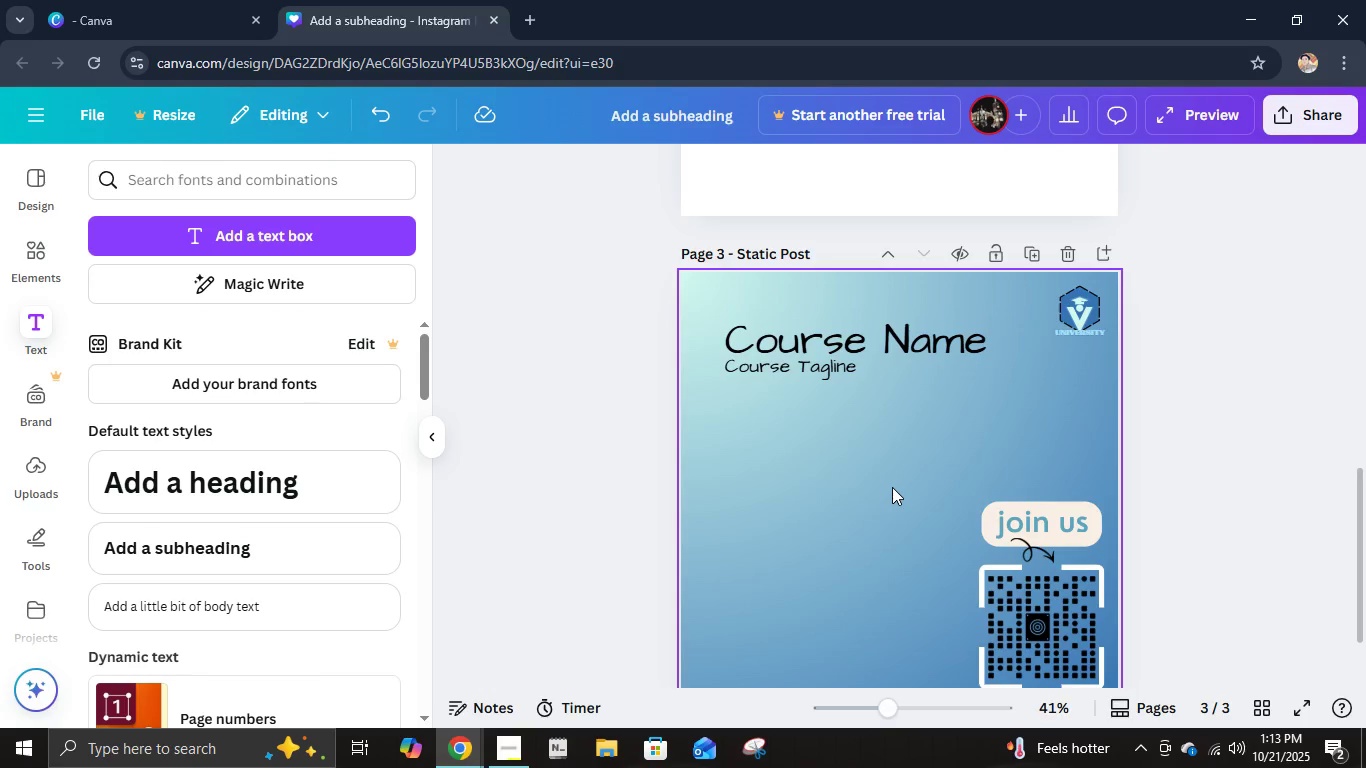 
scroll: coordinate [892, 487], scroll_direction: down, amount: 1.0
 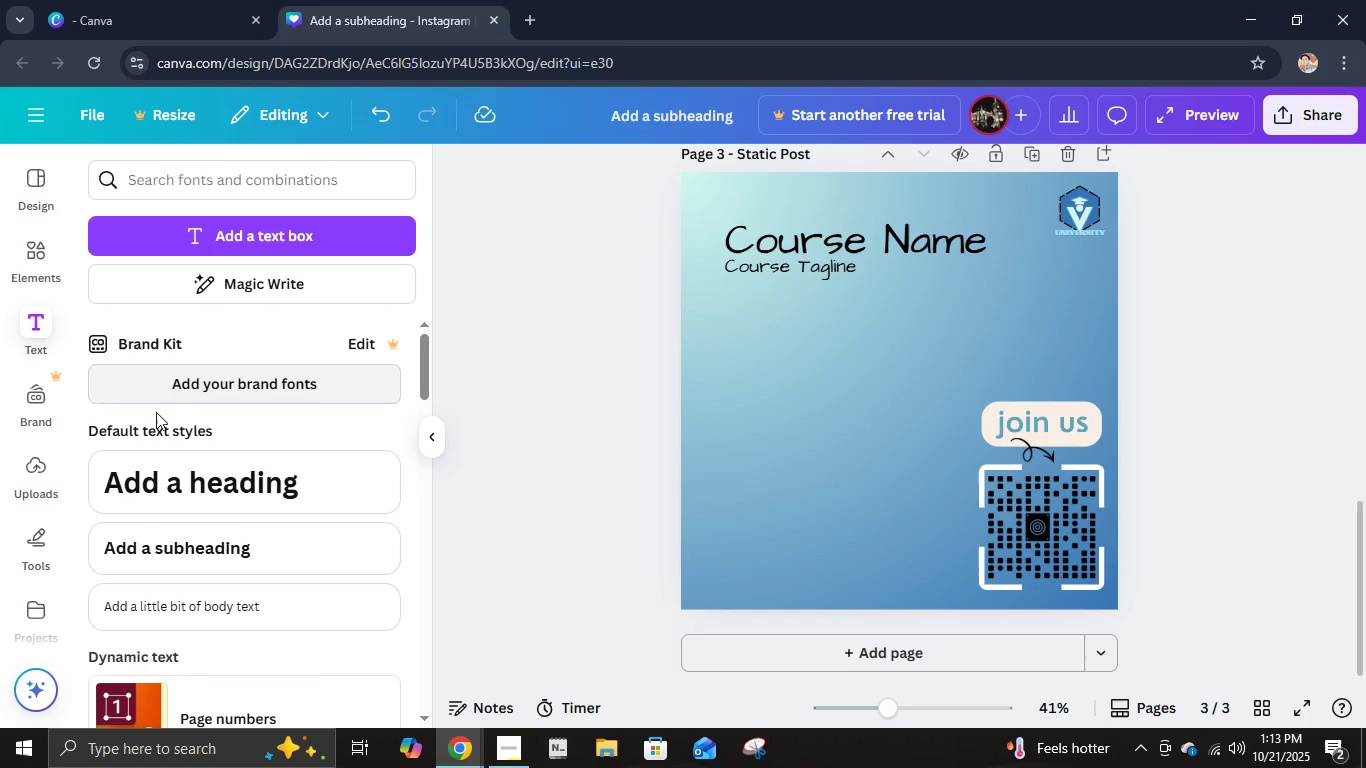 
left_click([57, 272])
 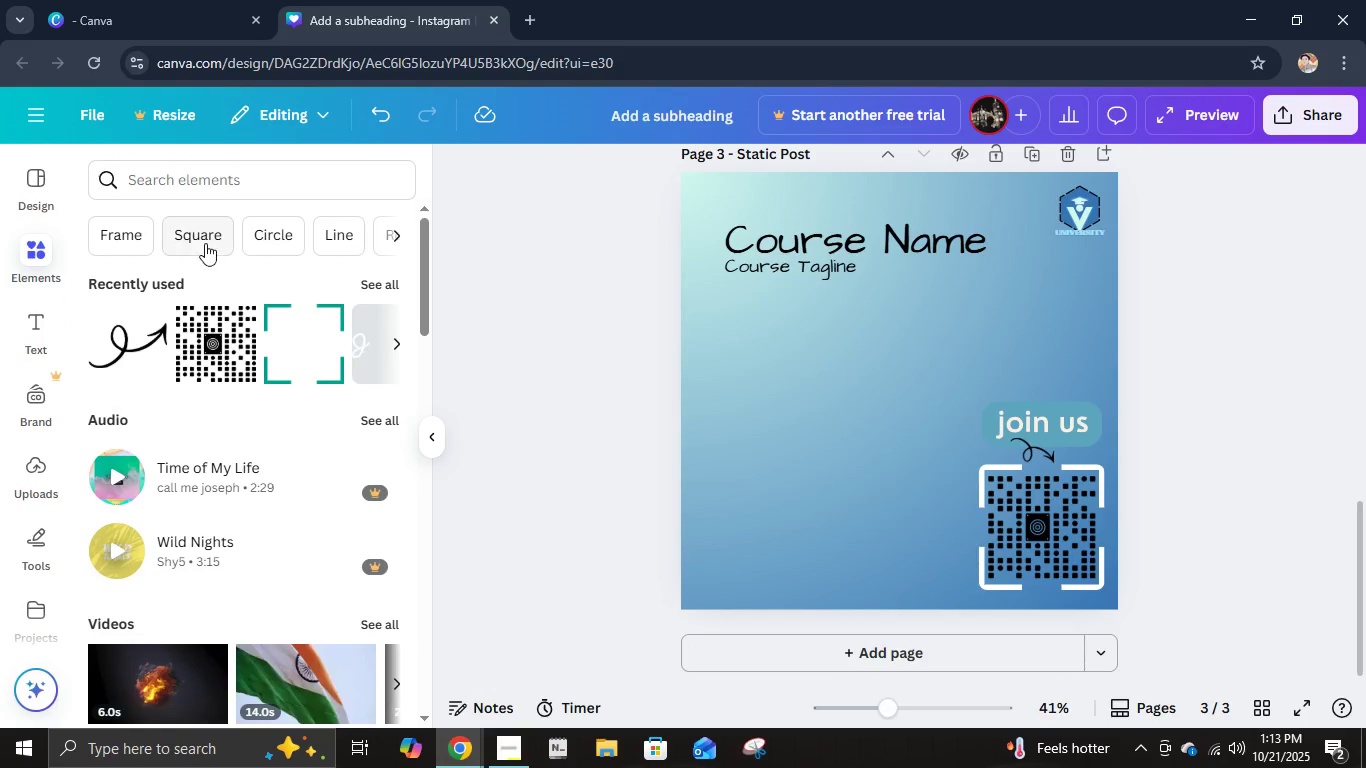 
left_click([140, 233])
 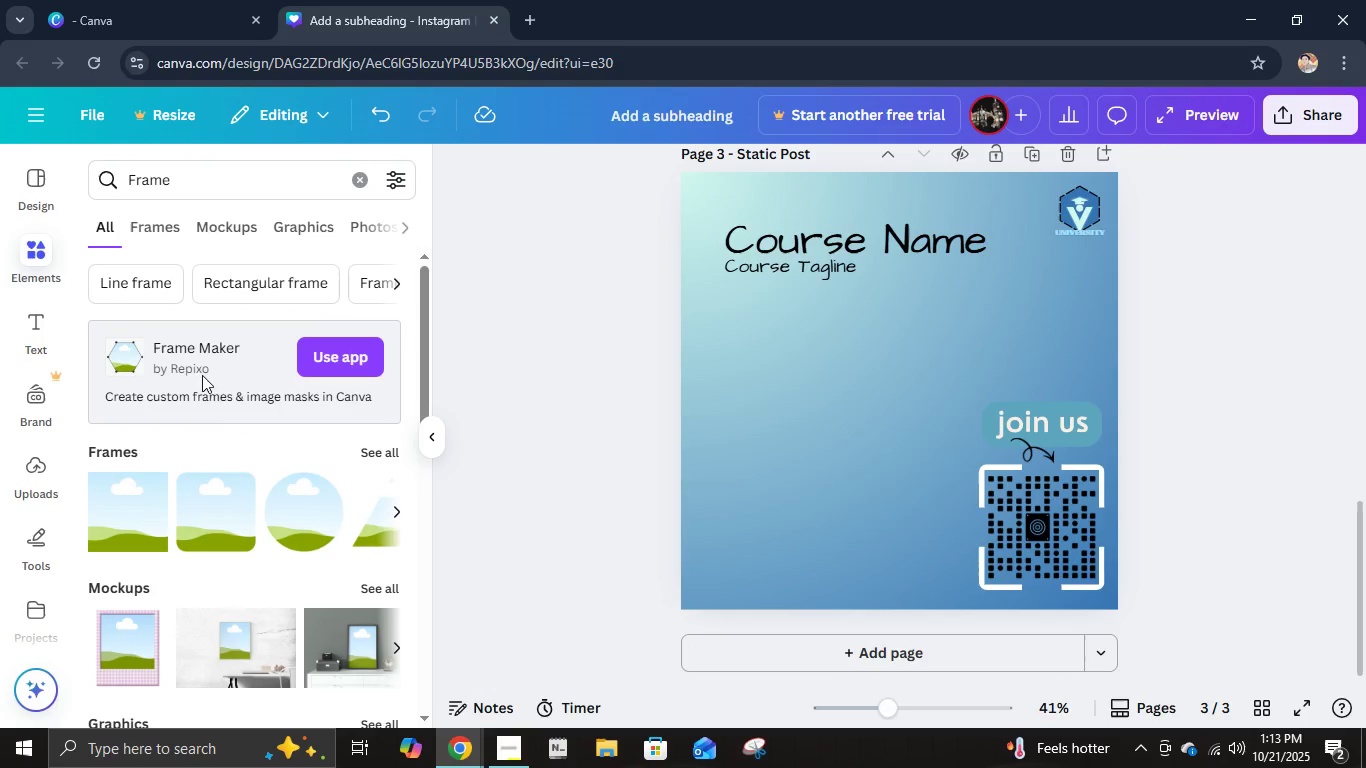 
scroll: coordinate [267, 471], scroll_direction: down, amount: 2.0
 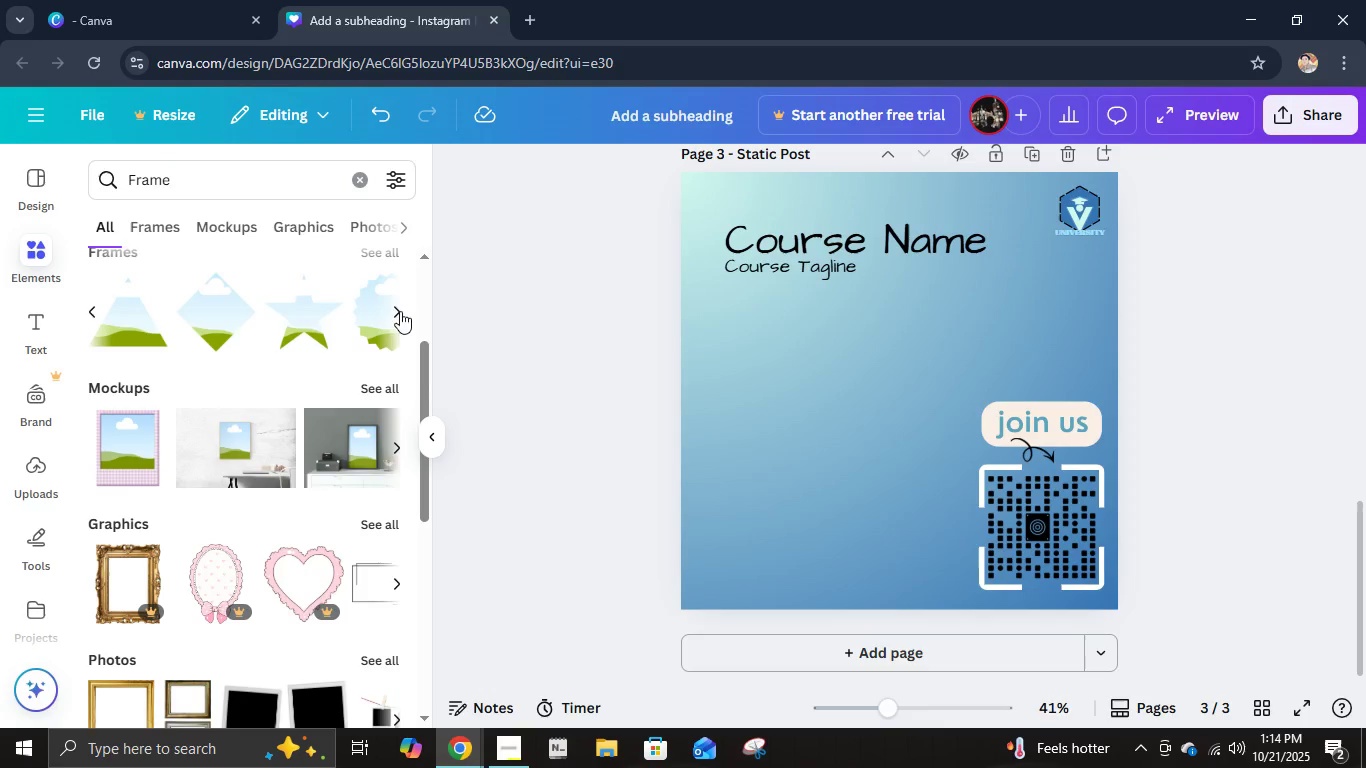 
left_click([87, 309])
 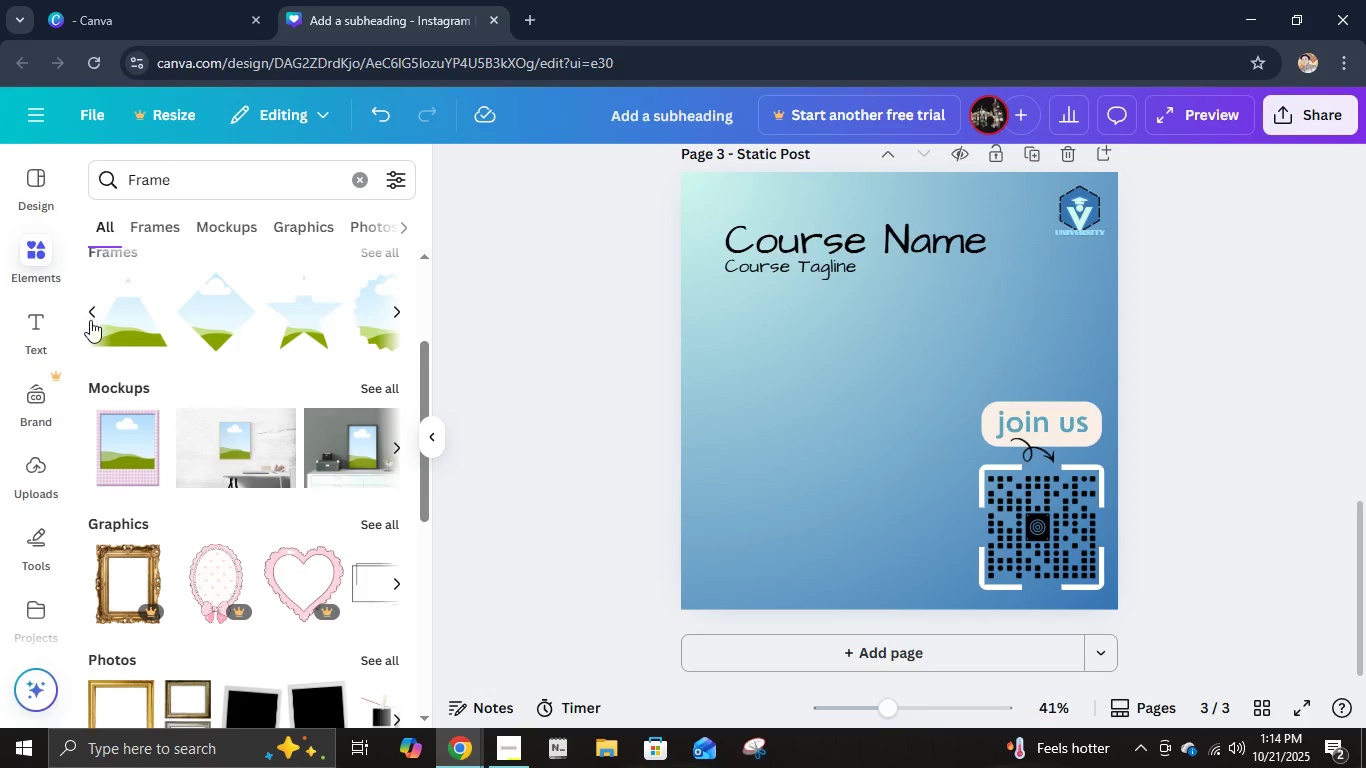 
double_click([90, 320])
 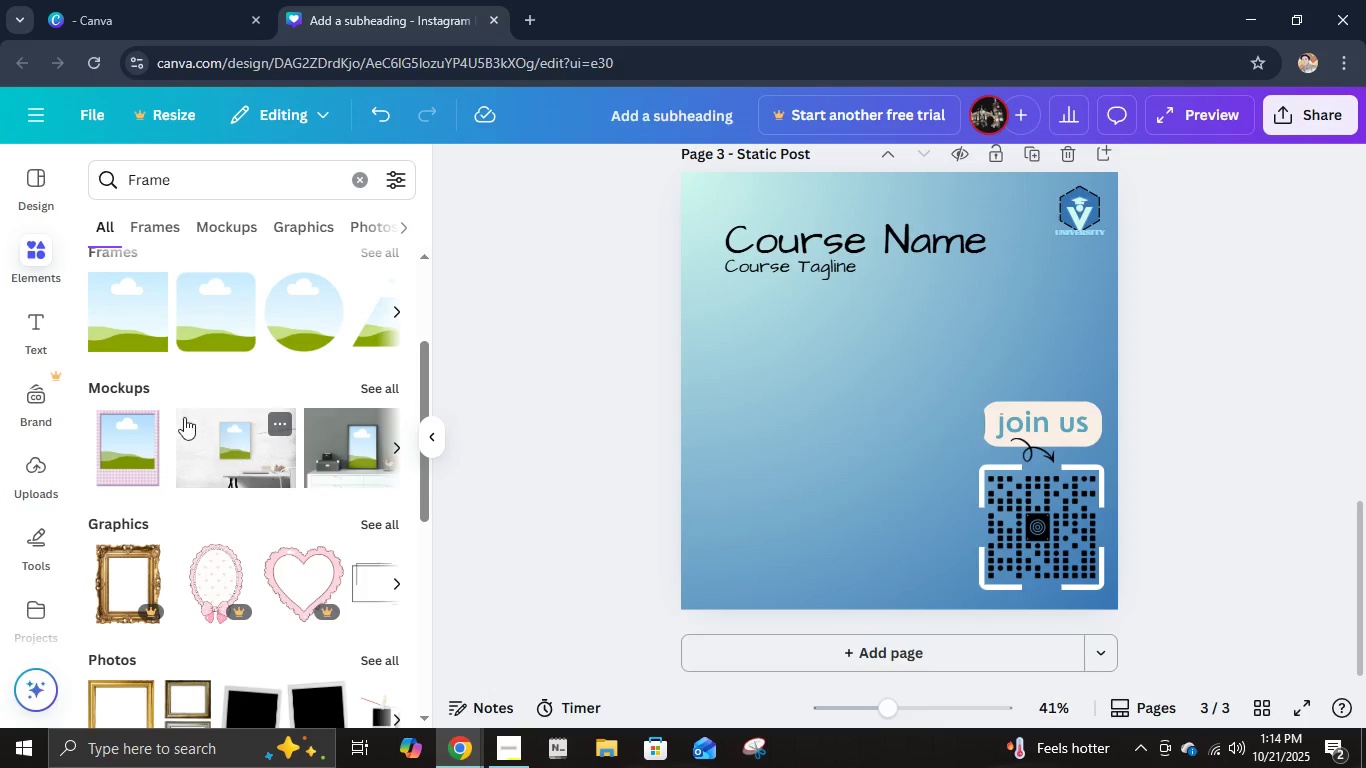 
left_click([129, 333])
 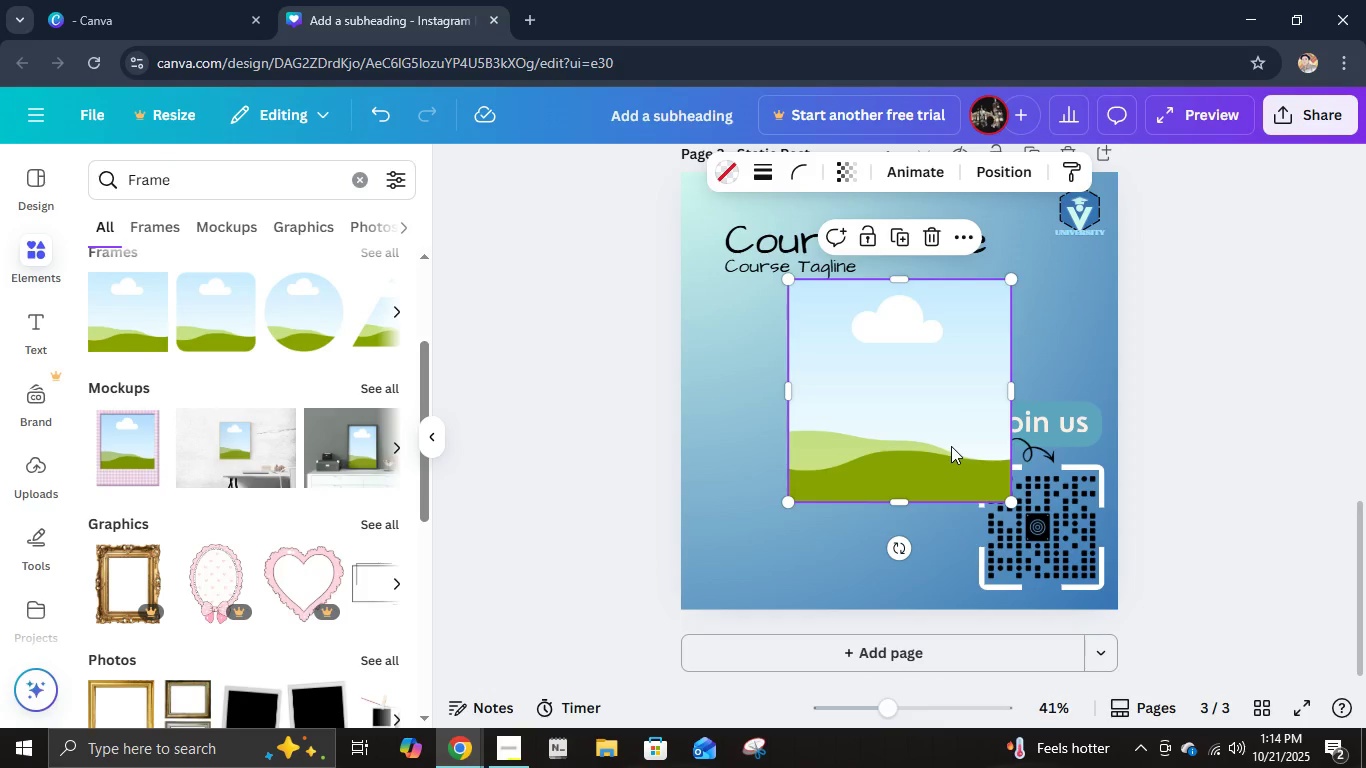 
left_click([951, 444])
 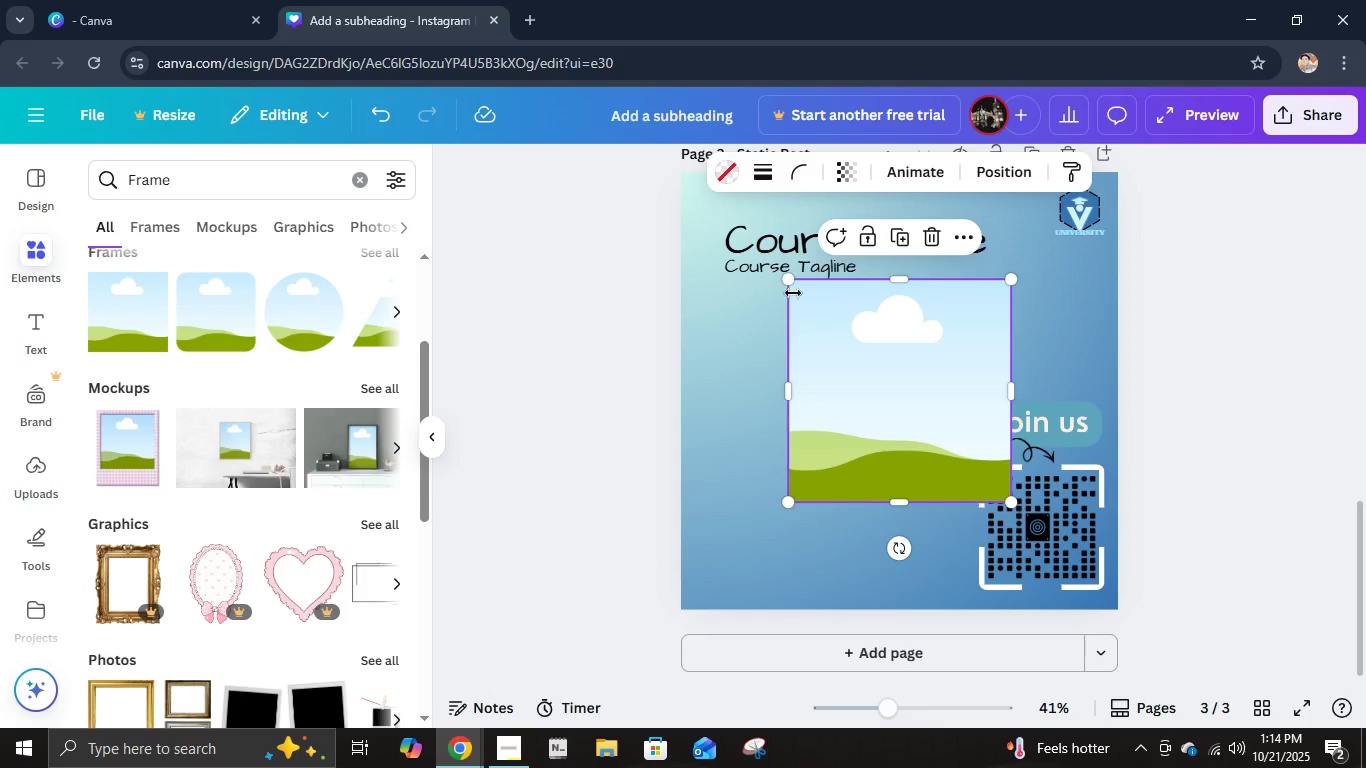 
left_click_drag(start_coordinate=[789, 285], to_coordinate=[937, 458])
 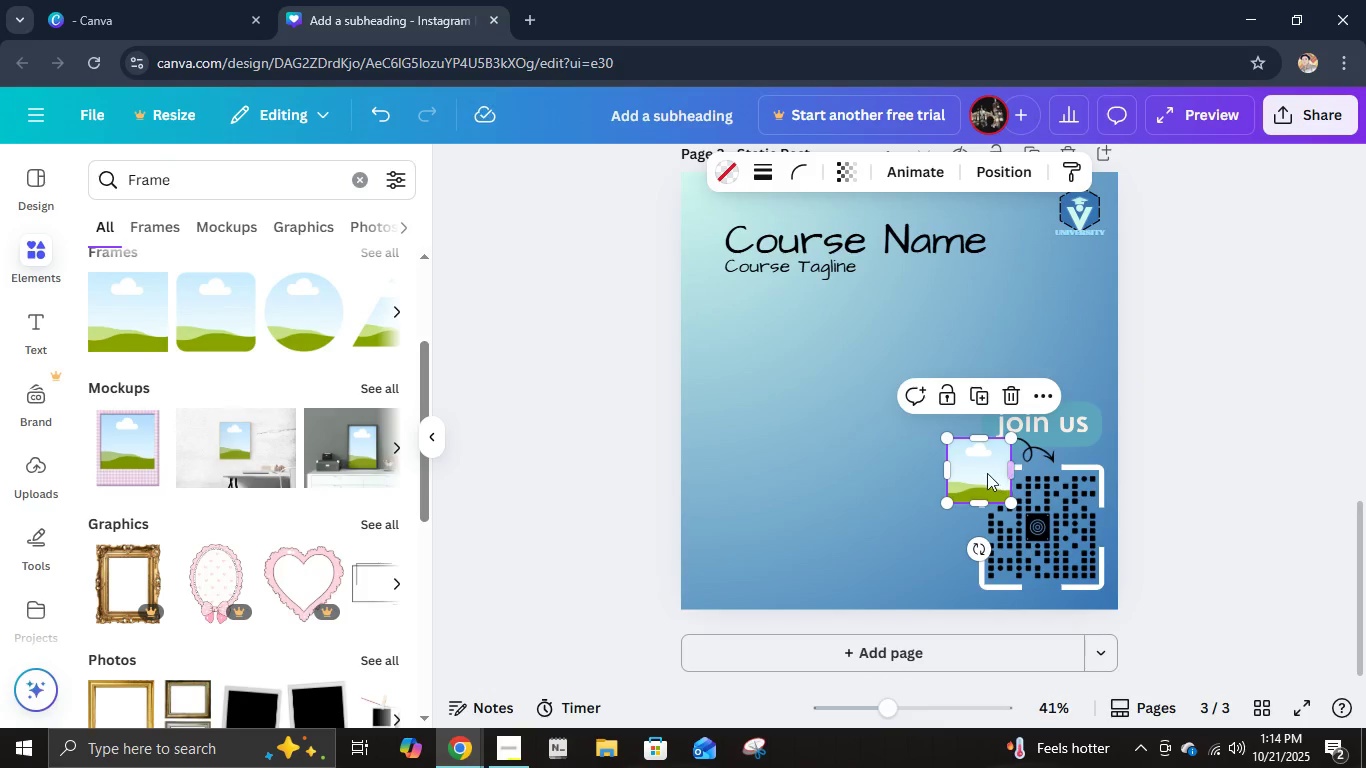 
left_click_drag(start_coordinate=[987, 473], to_coordinate=[765, 541])
 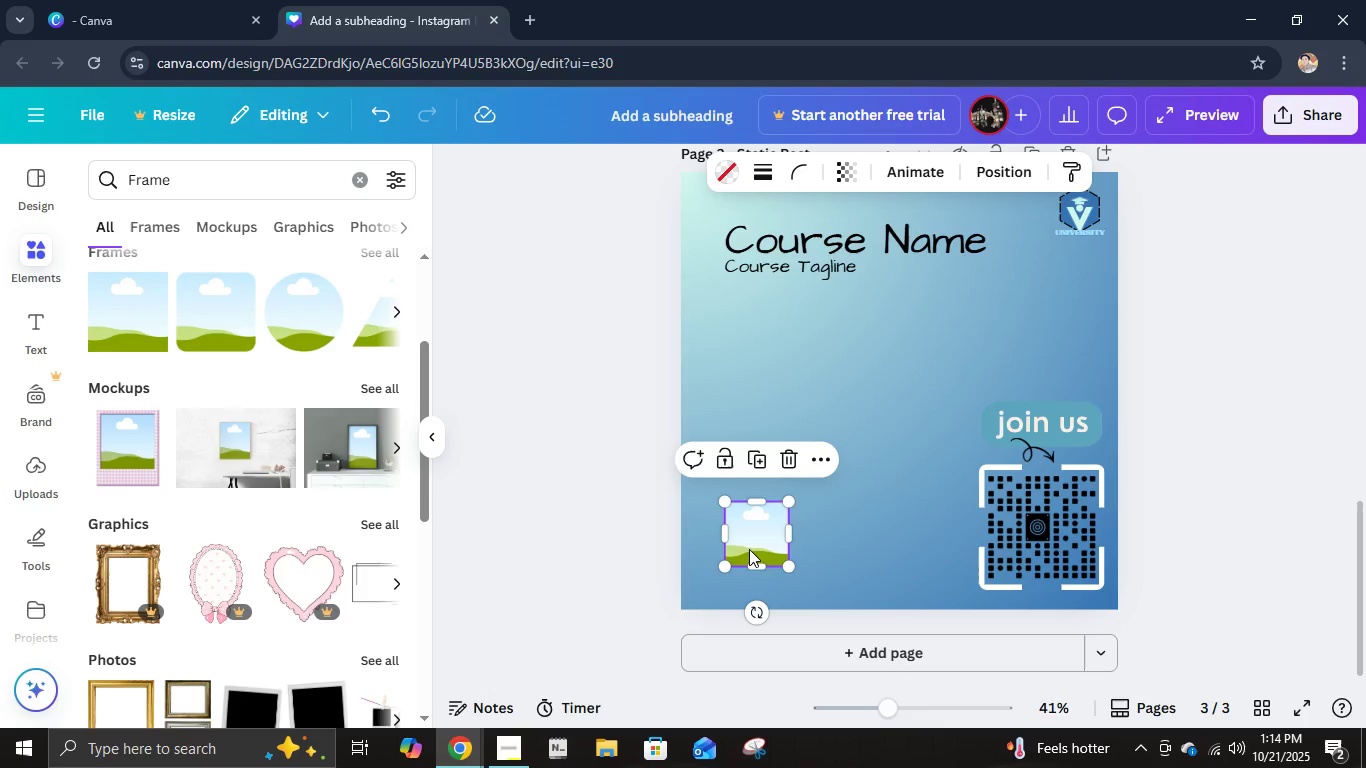 
key(Control+D)
 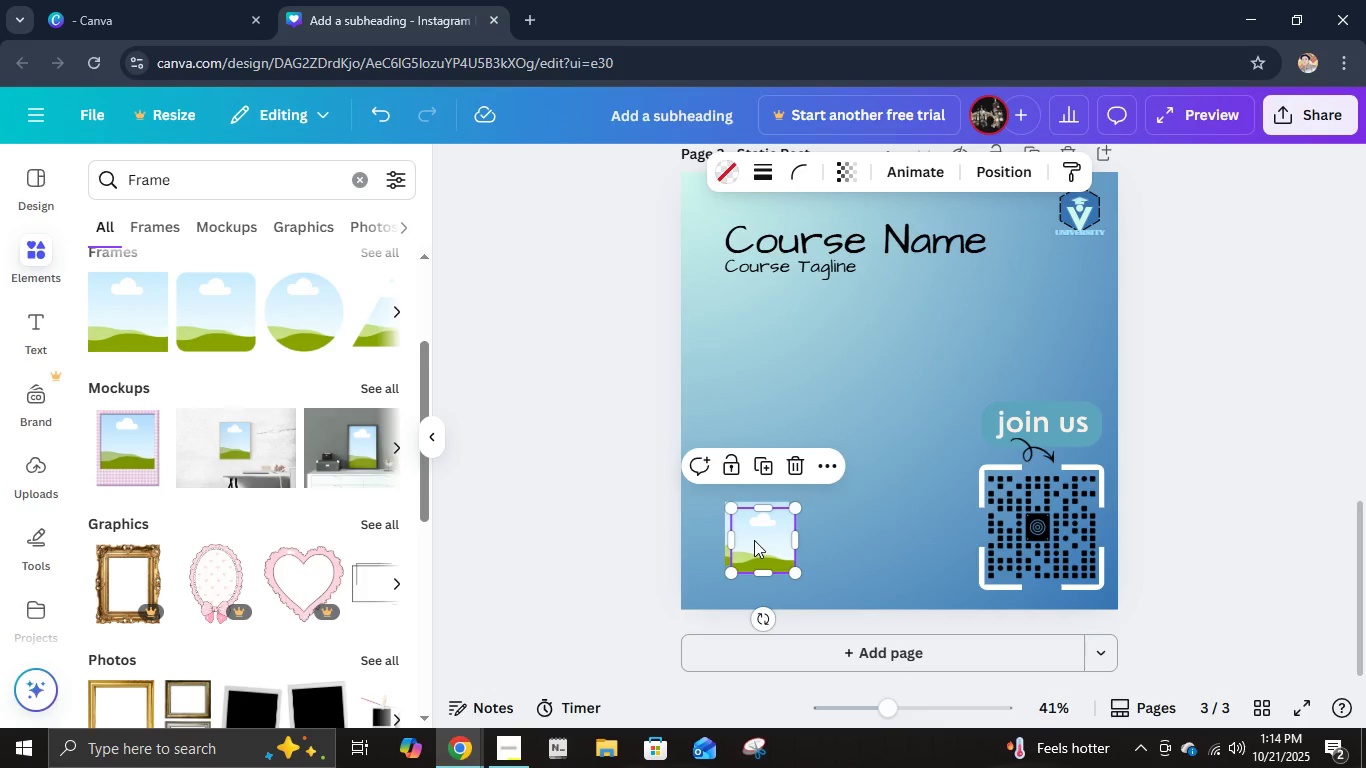 
key(Delete)
 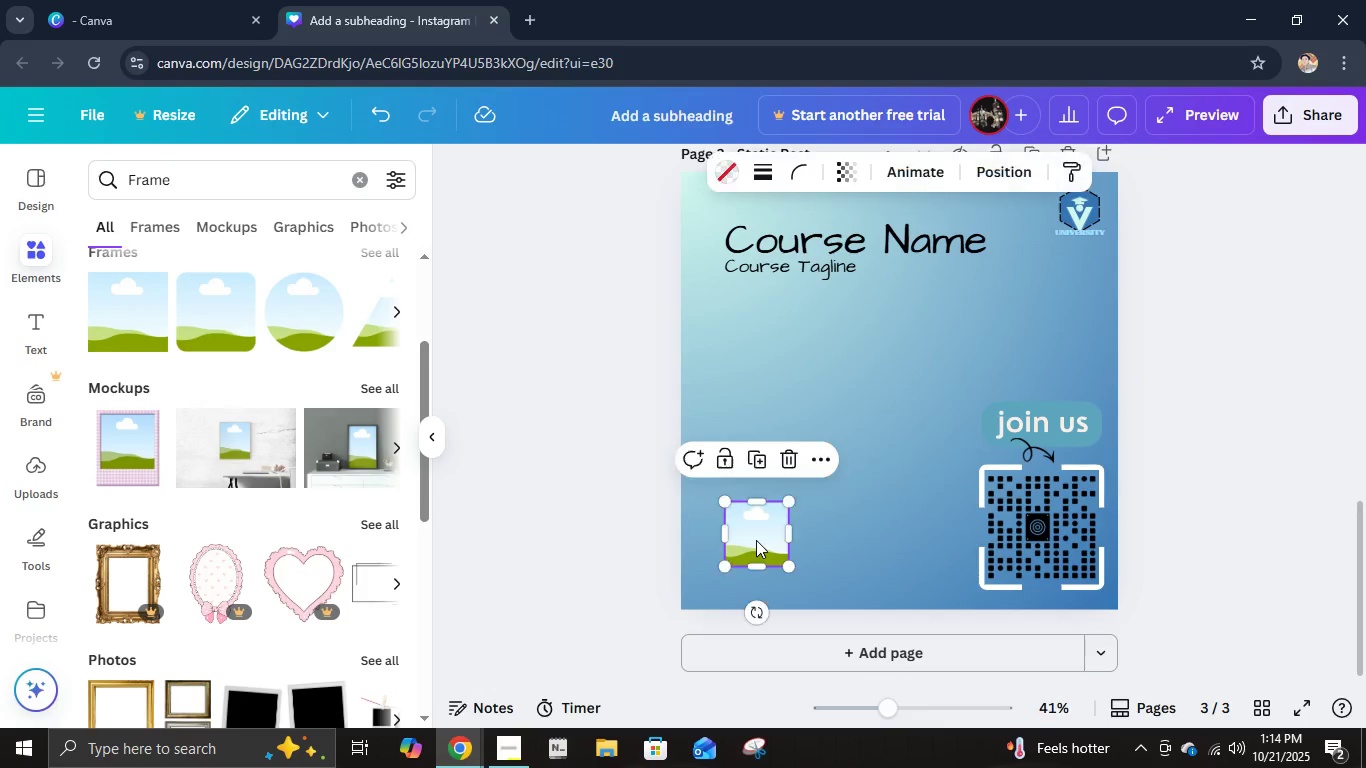 
left_click([756, 540])
 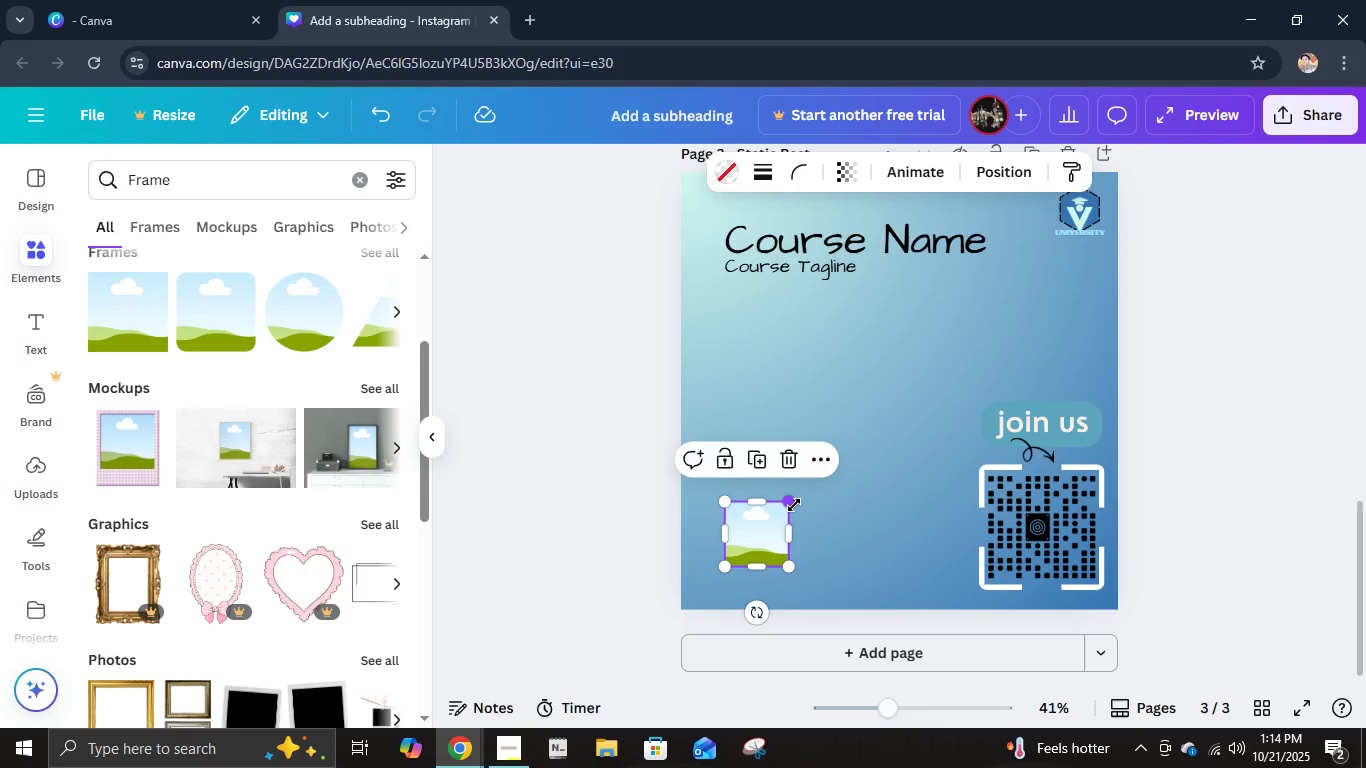 
left_click_drag(start_coordinate=[793, 502], to_coordinate=[804, 492])
 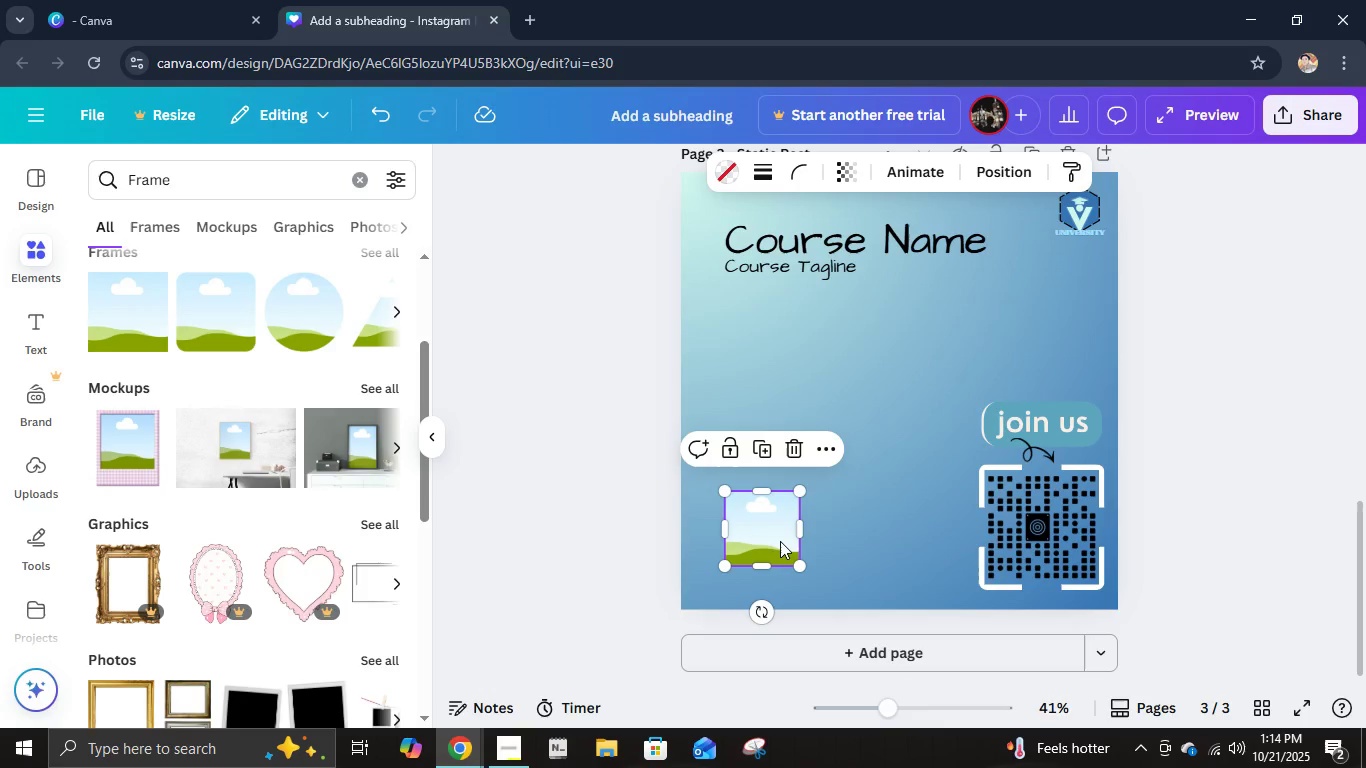 
left_click_drag(start_coordinate=[780, 539], to_coordinate=[781, 493])
 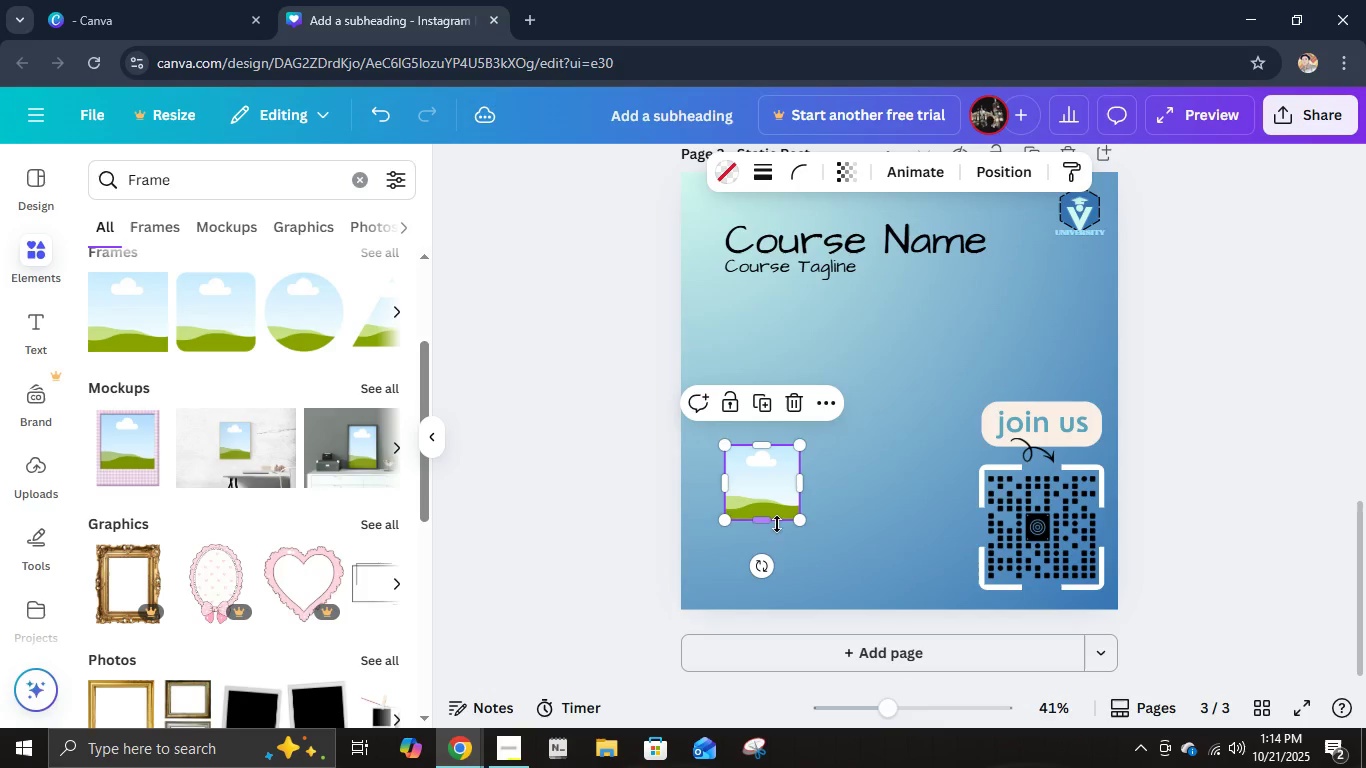 
key(Control+D)
 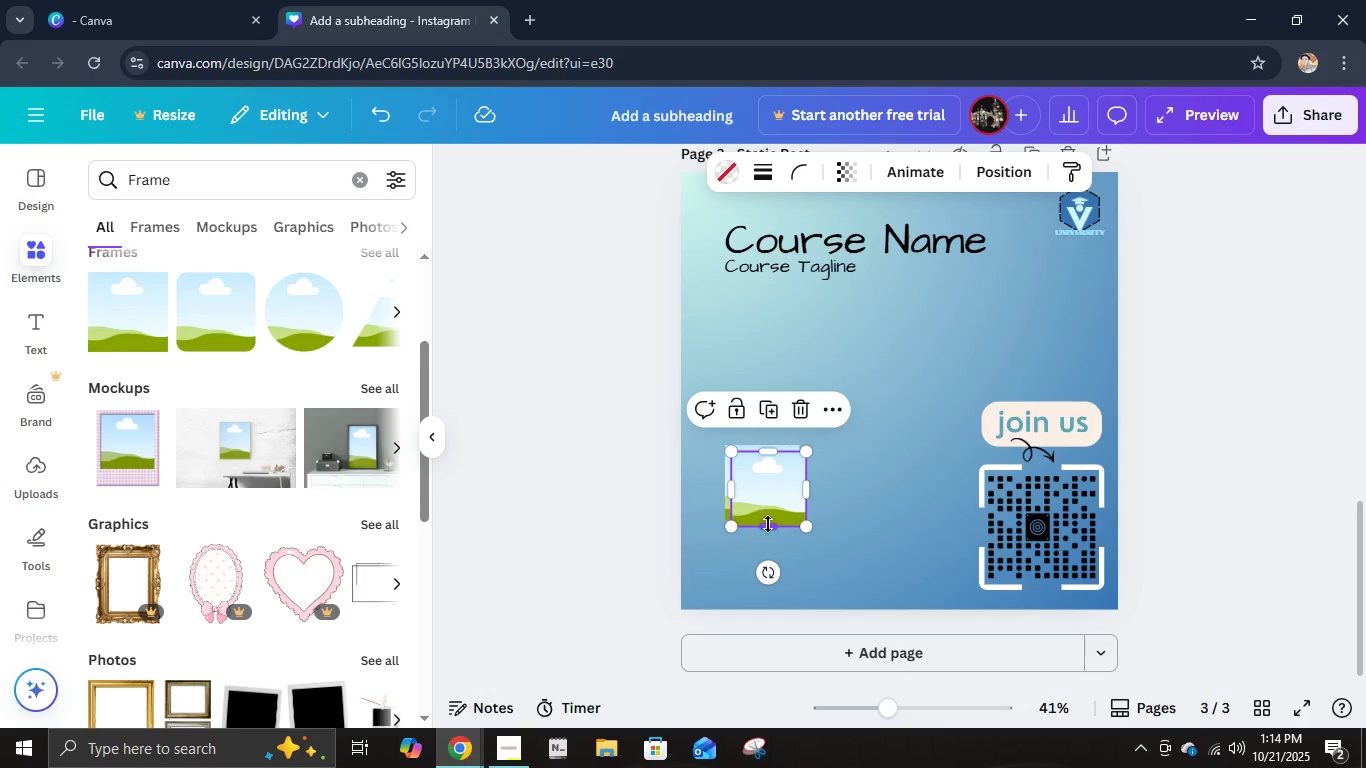 
left_click_drag(start_coordinate=[769, 524], to_coordinate=[792, 526])
 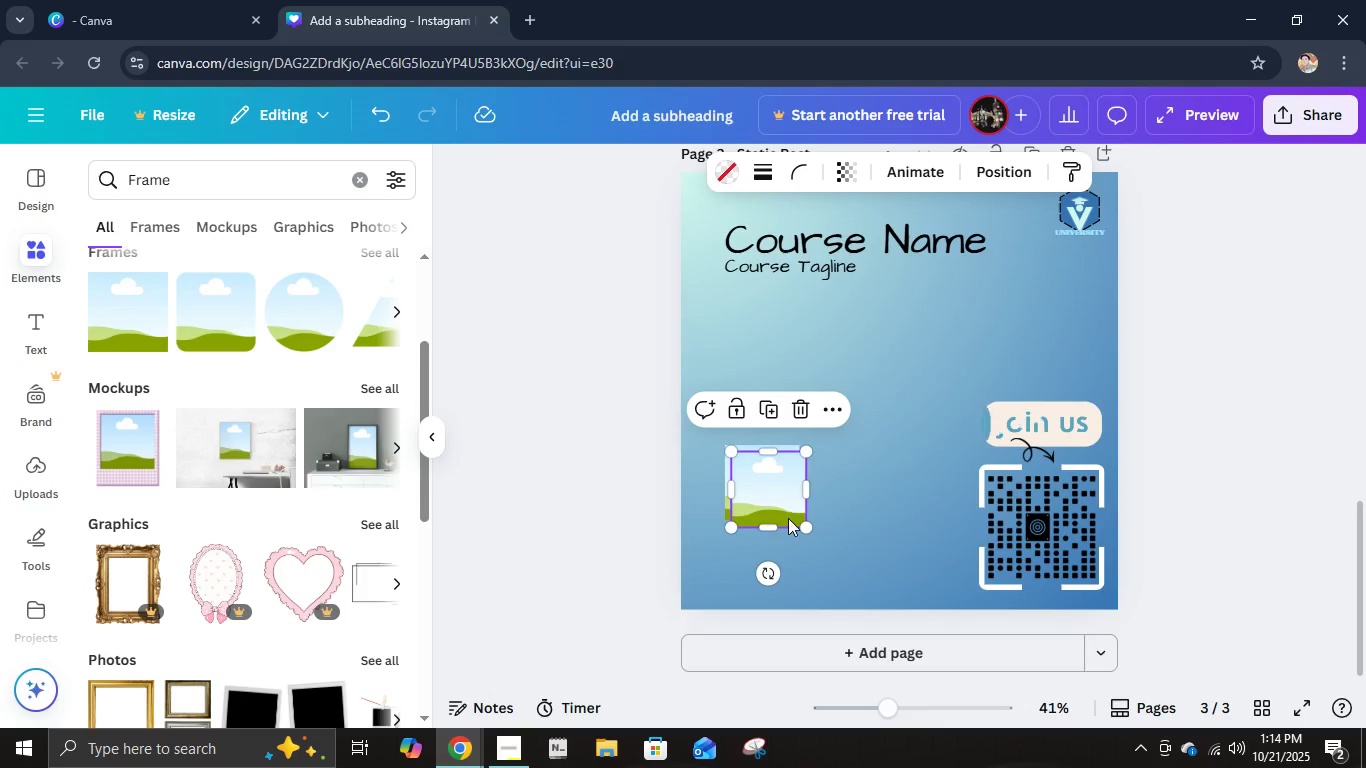 
key(Control+Z)
 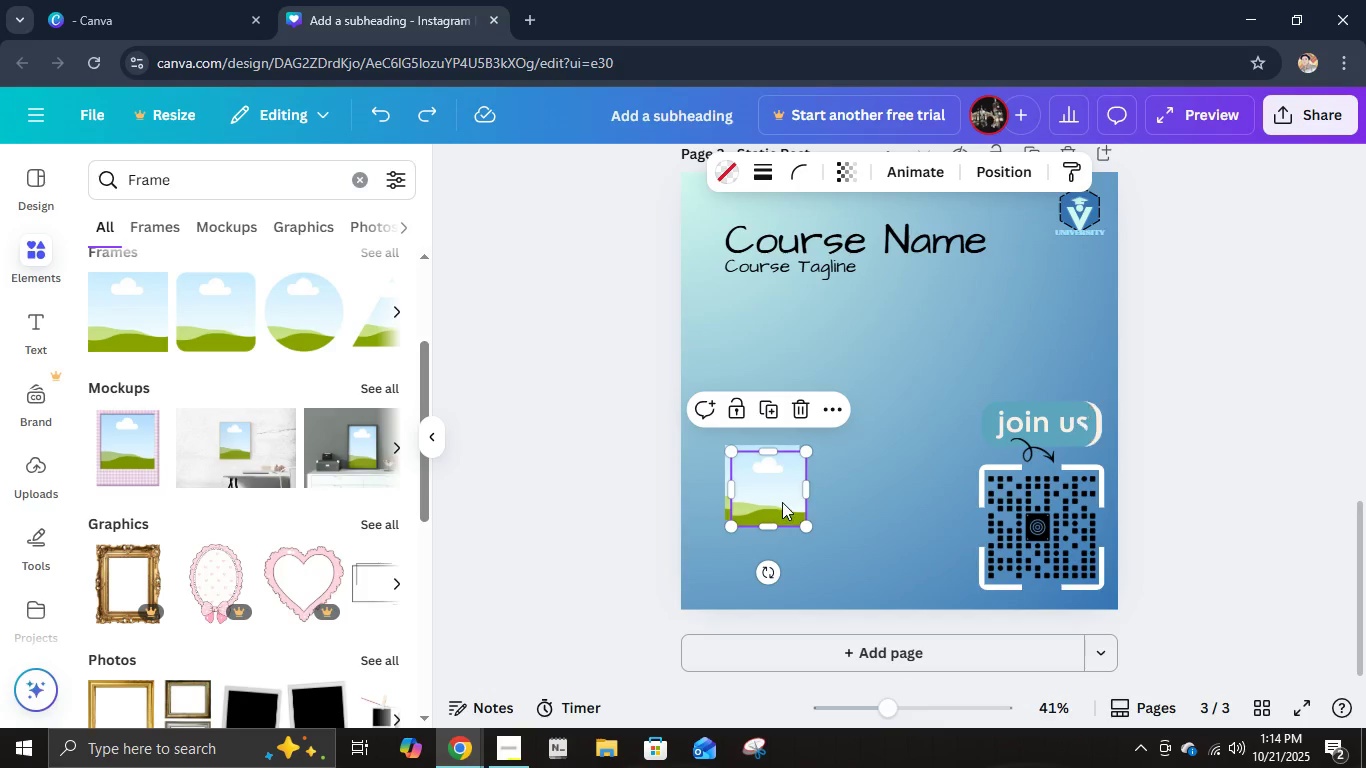 
left_click_drag(start_coordinate=[782, 502], to_coordinate=[875, 493])
 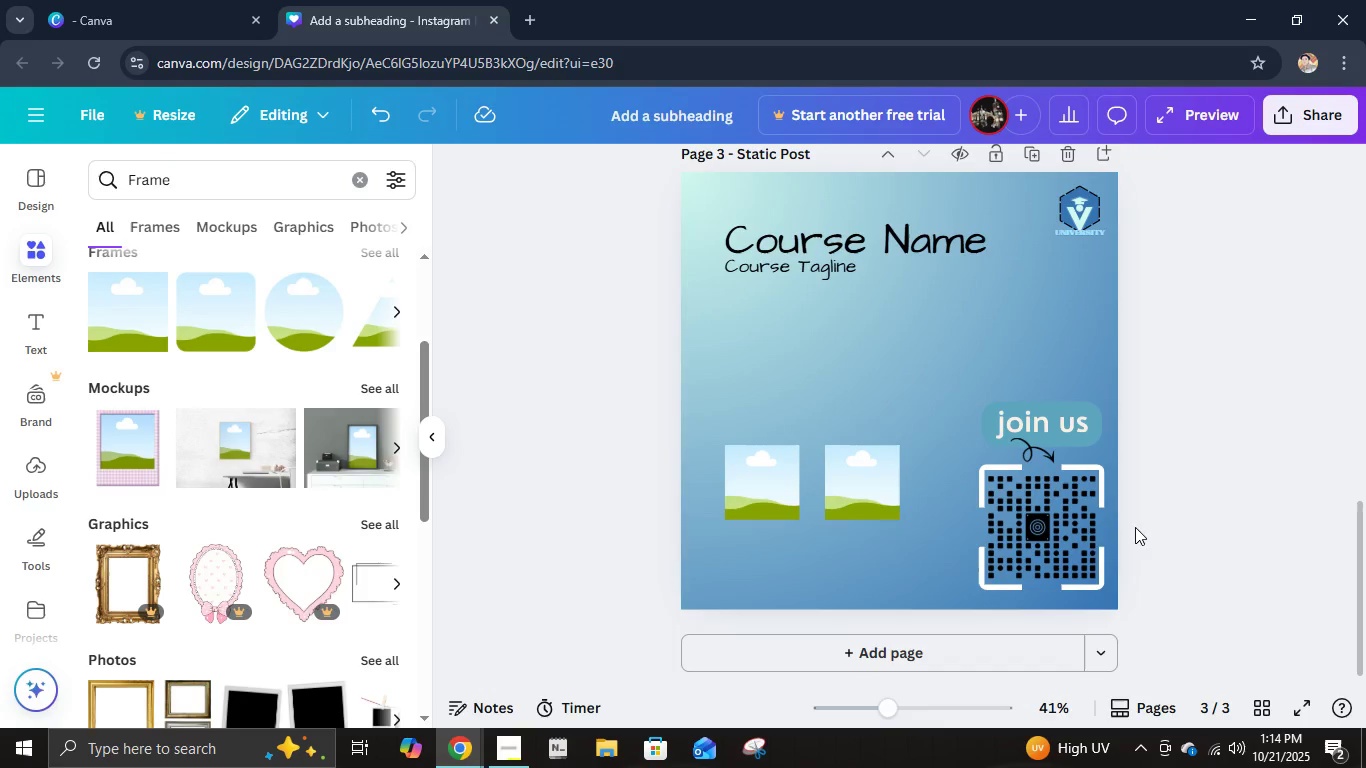 
left_click_drag(start_coordinate=[862, 503], to_coordinate=[887, 502])
 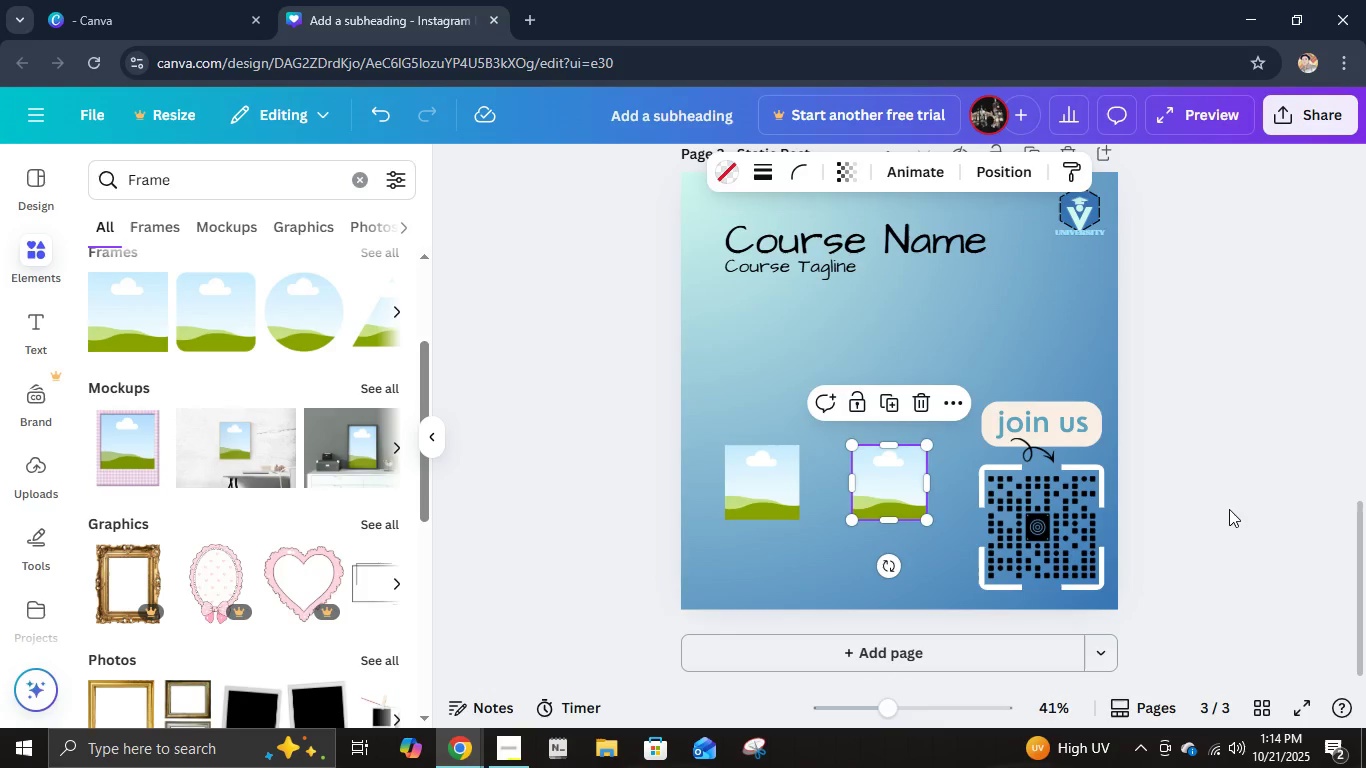 
left_click([1229, 509])
 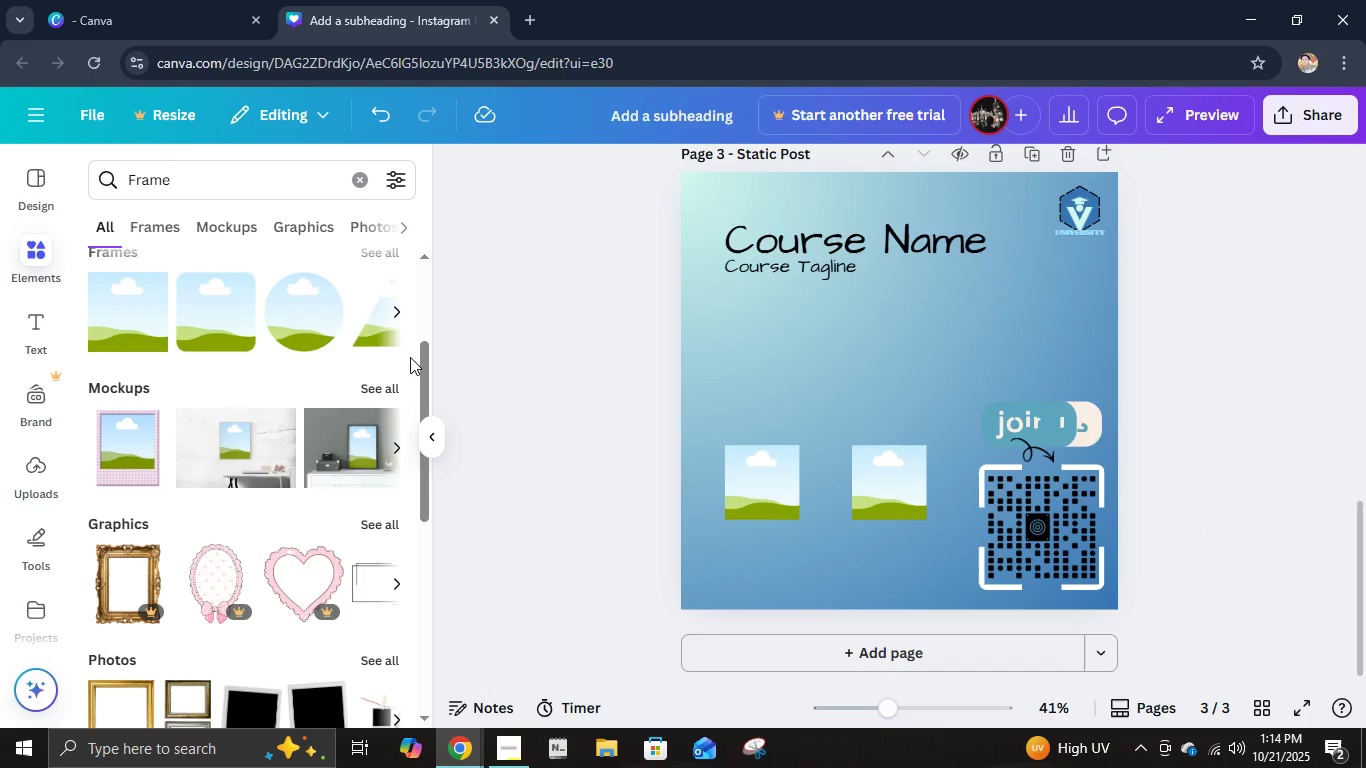 
left_click([811, 270])
 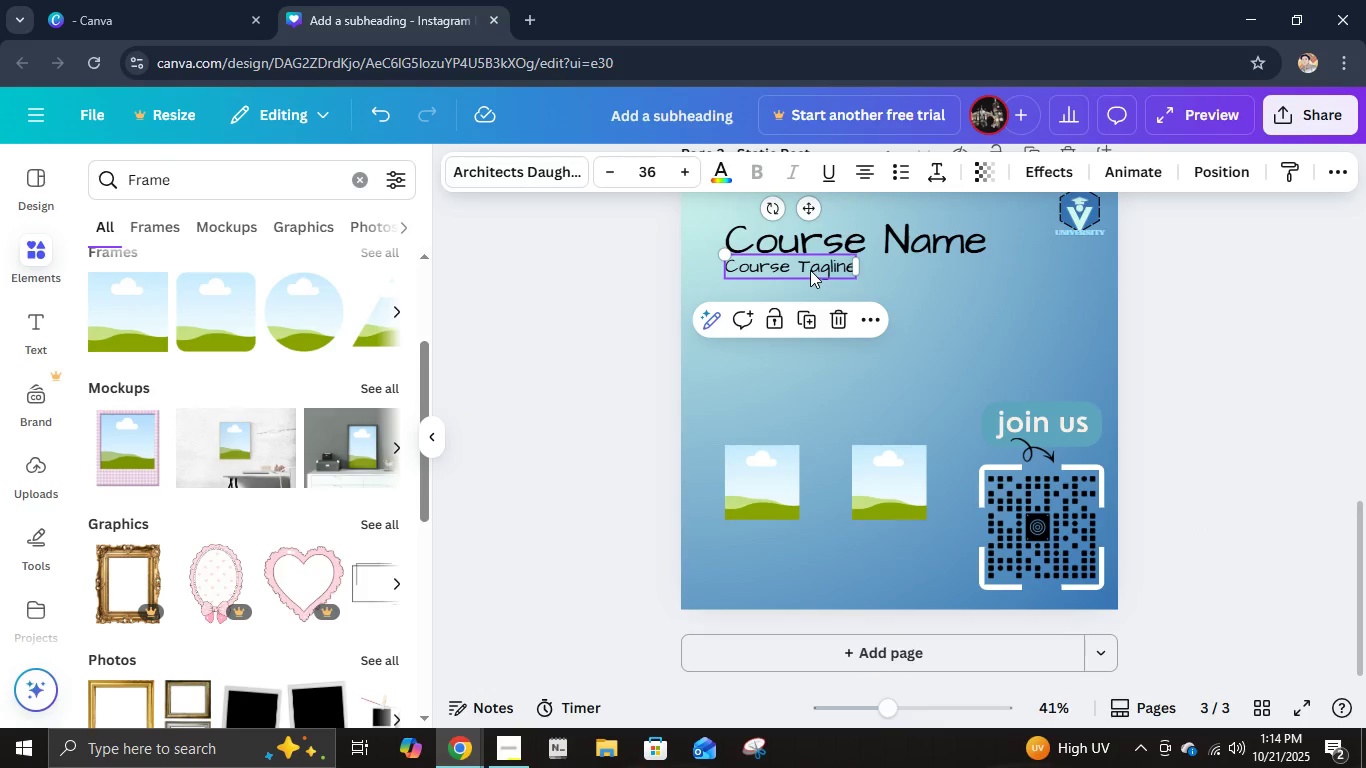 
key(Control+D)
 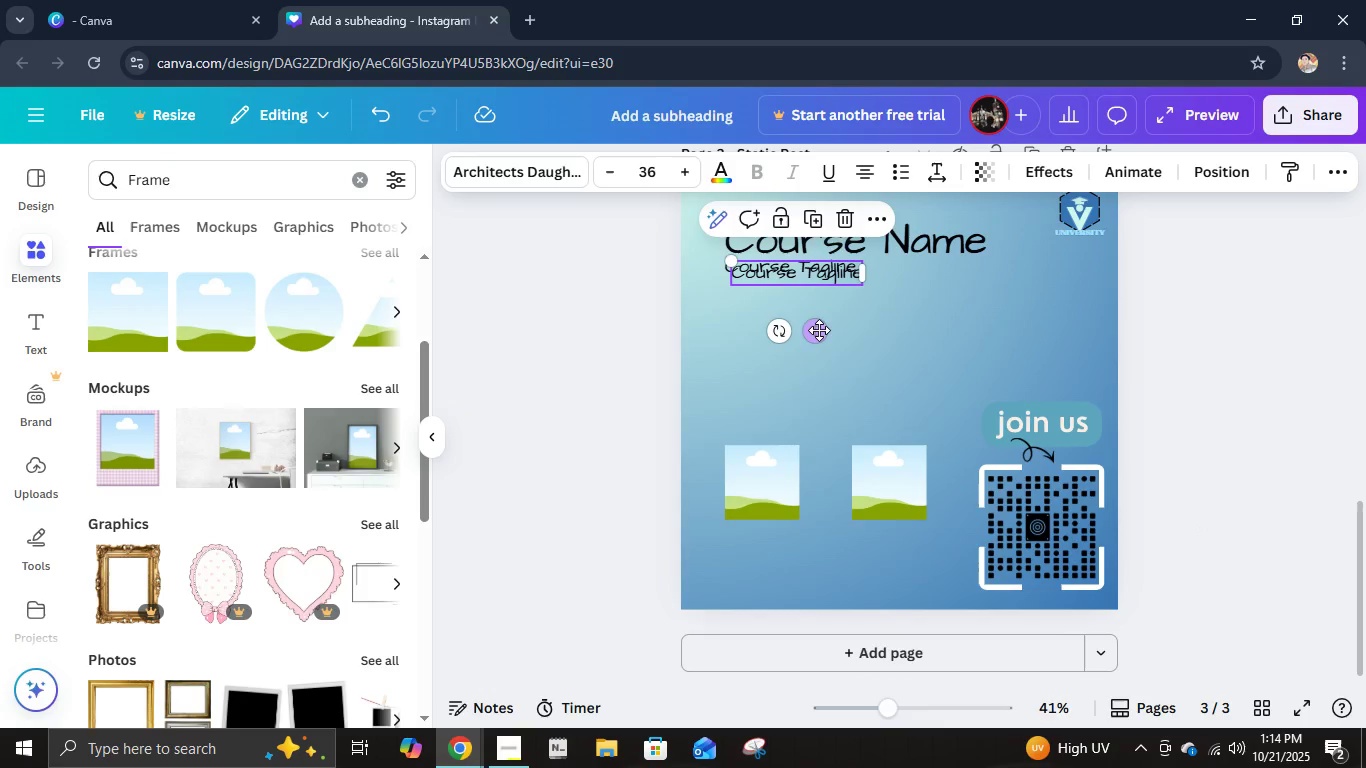 
left_click_drag(start_coordinate=[817, 331], to_coordinate=[812, 594])
 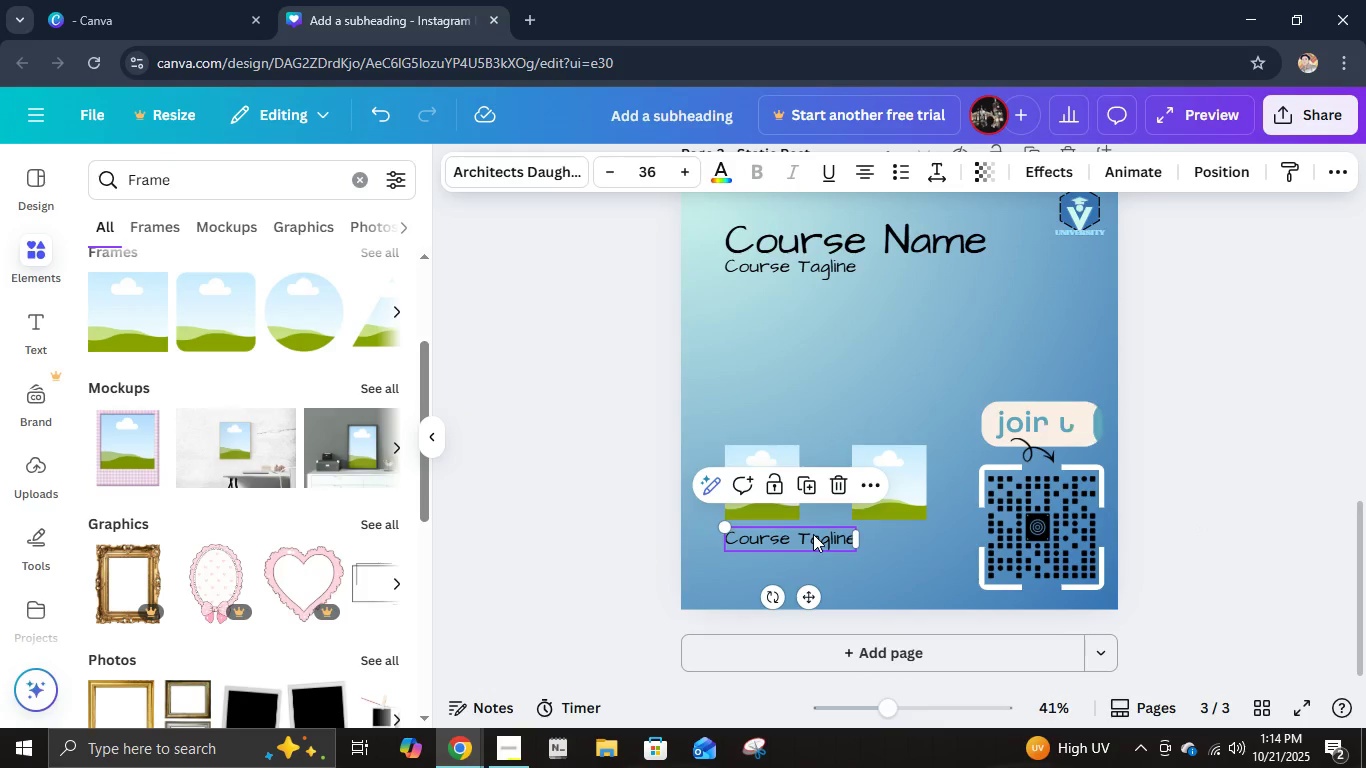 
left_click([813, 532])
 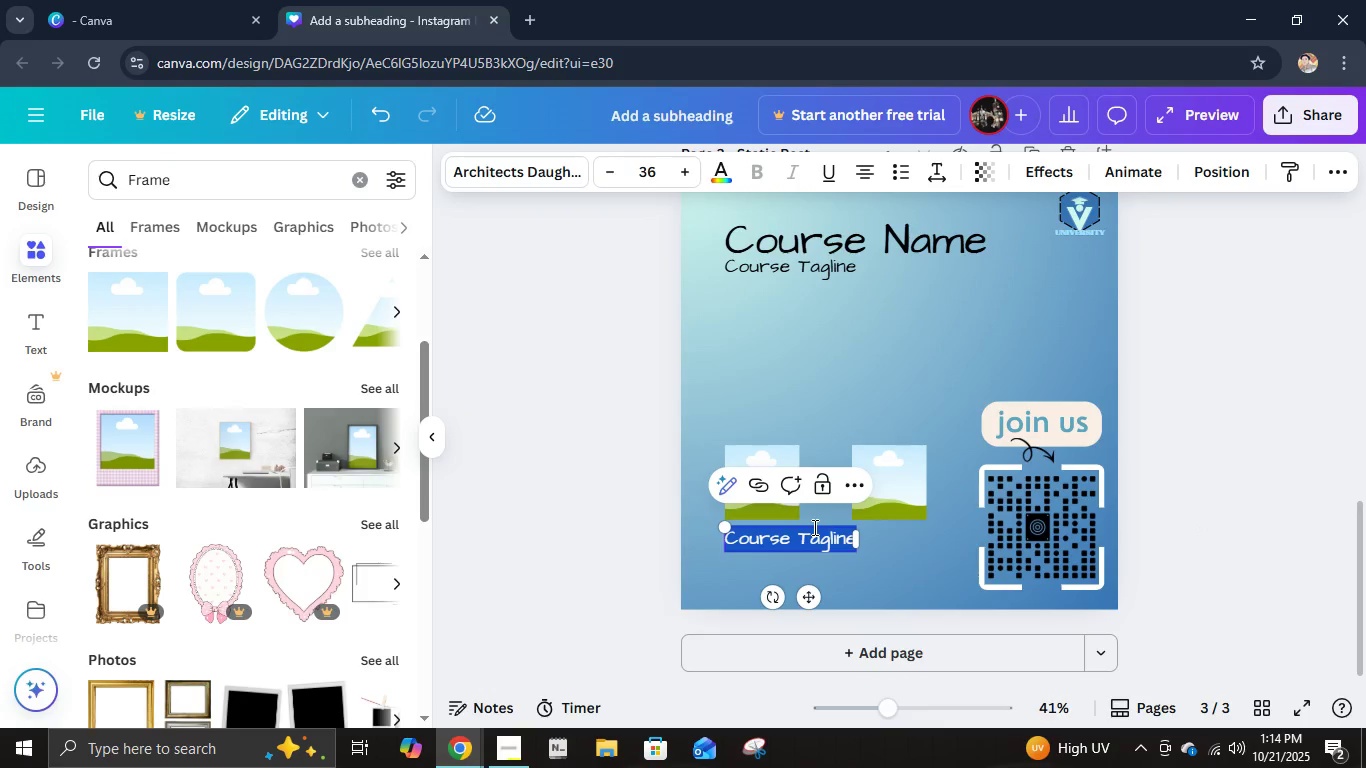 
type(professor)
 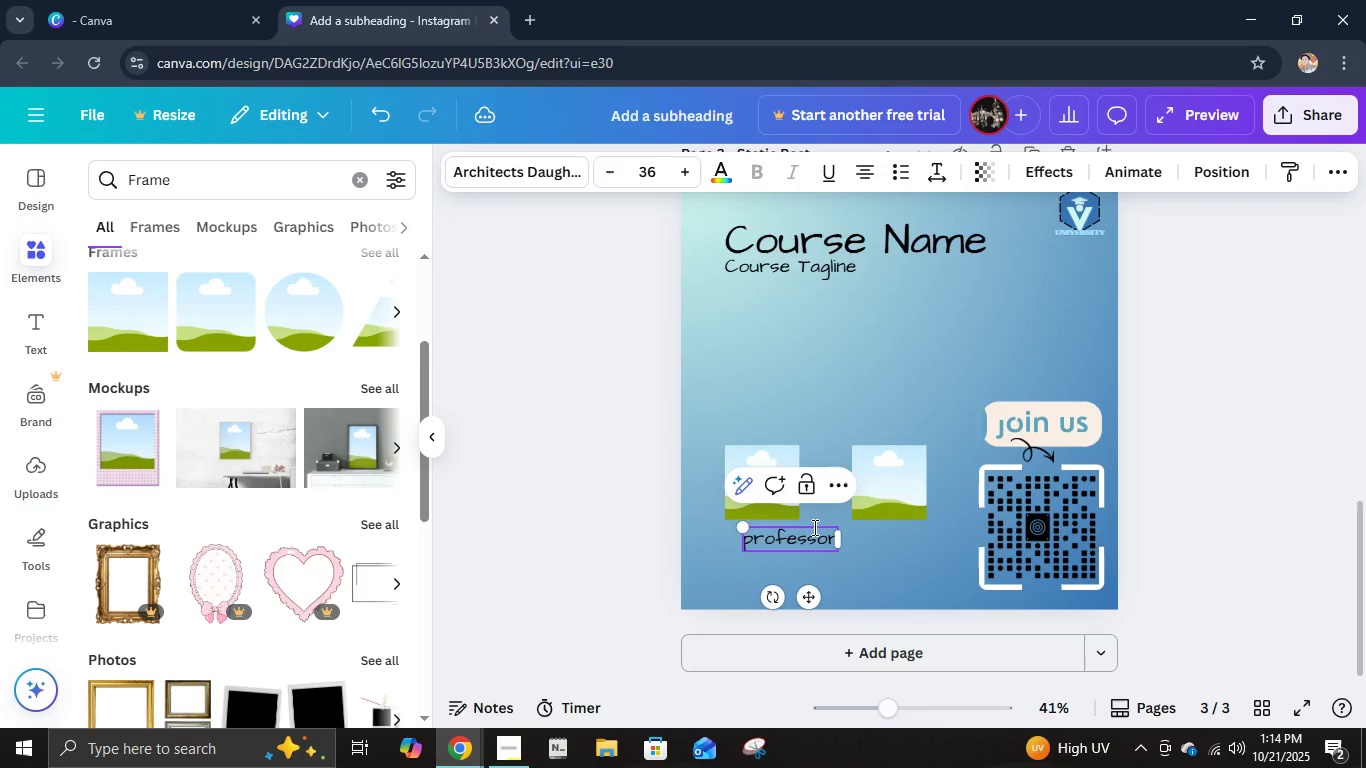 
key(Control+A)
 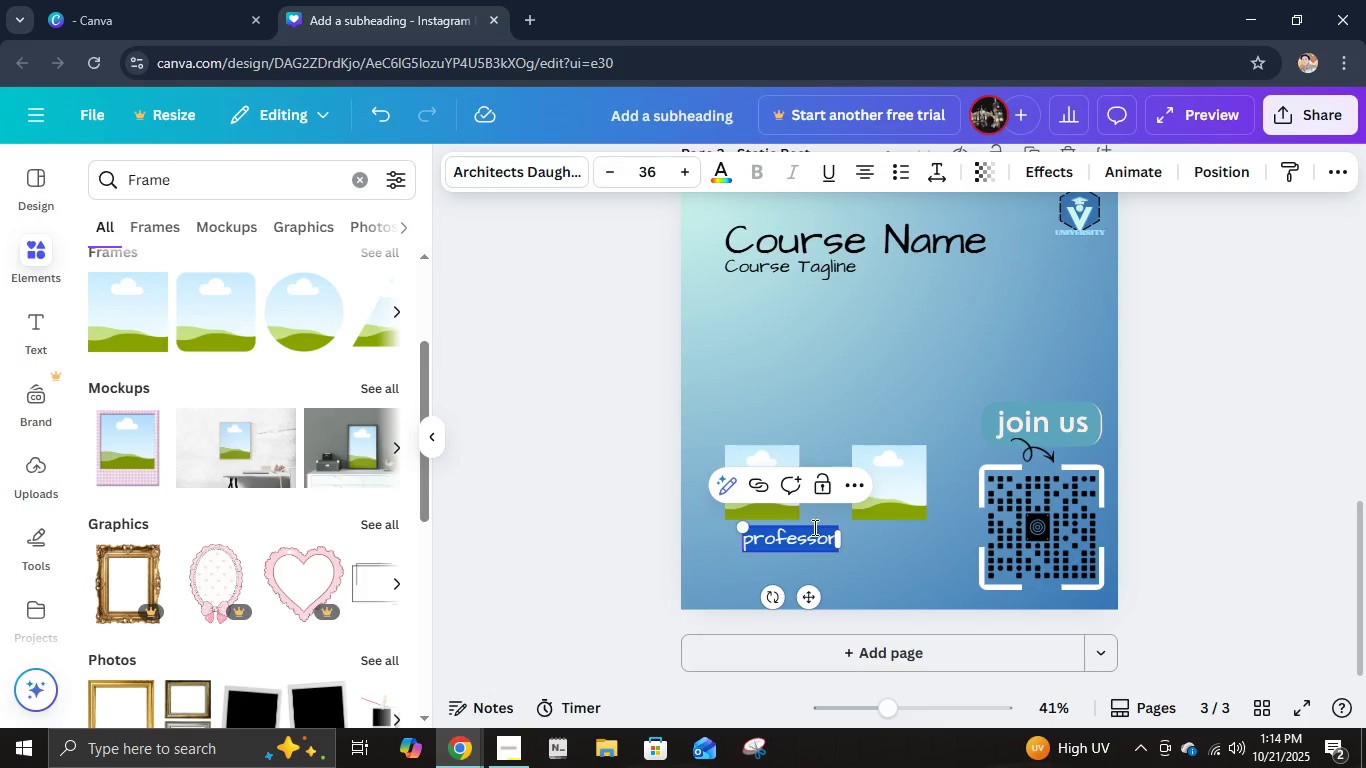 
type(Professort)
key(Backspace)
 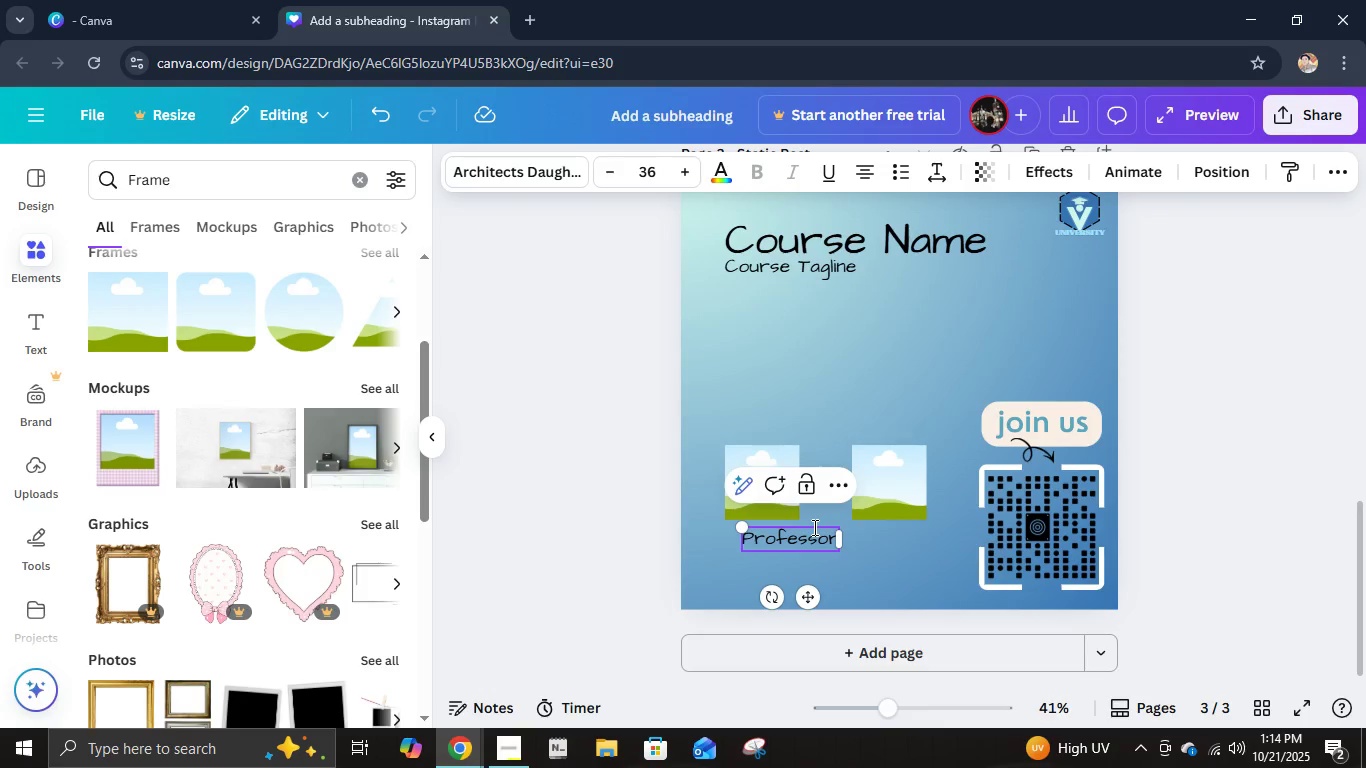 
type( Name)
 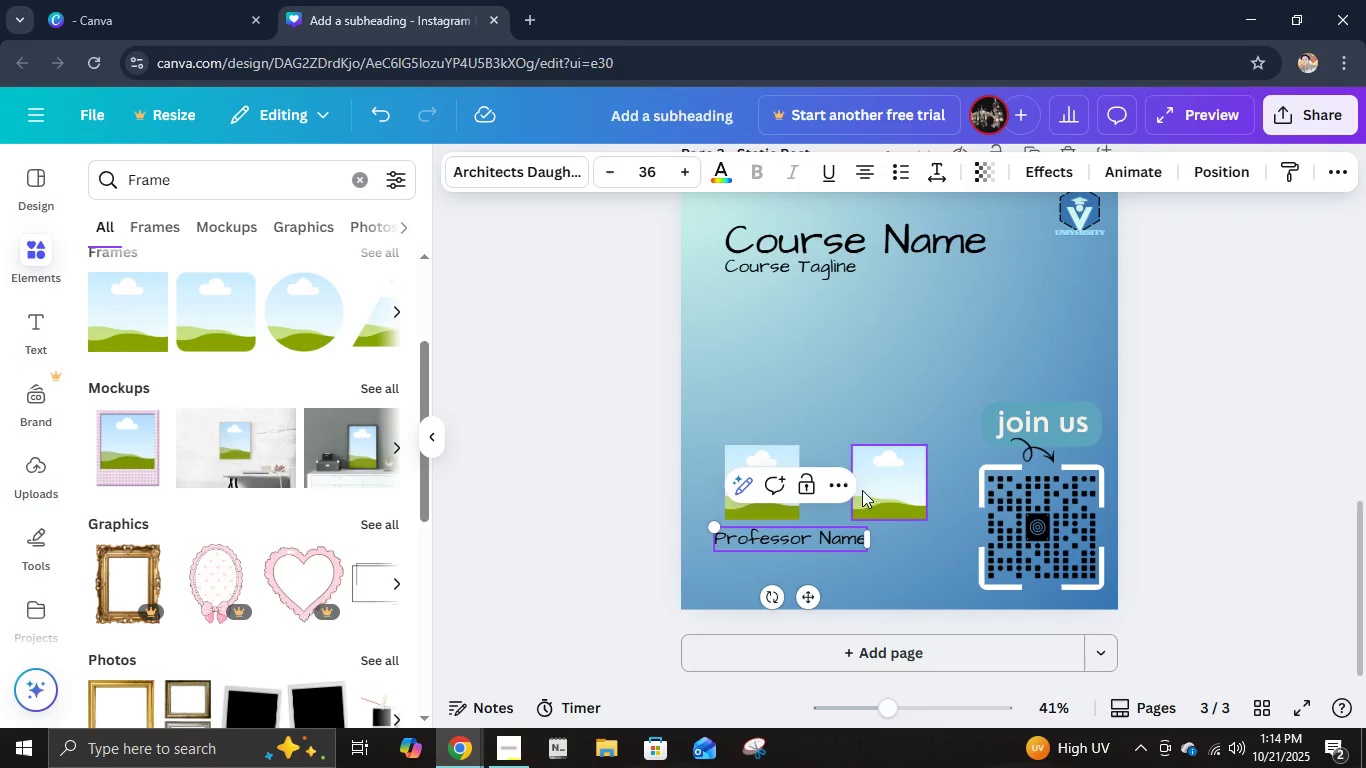 
left_click([884, 476])
 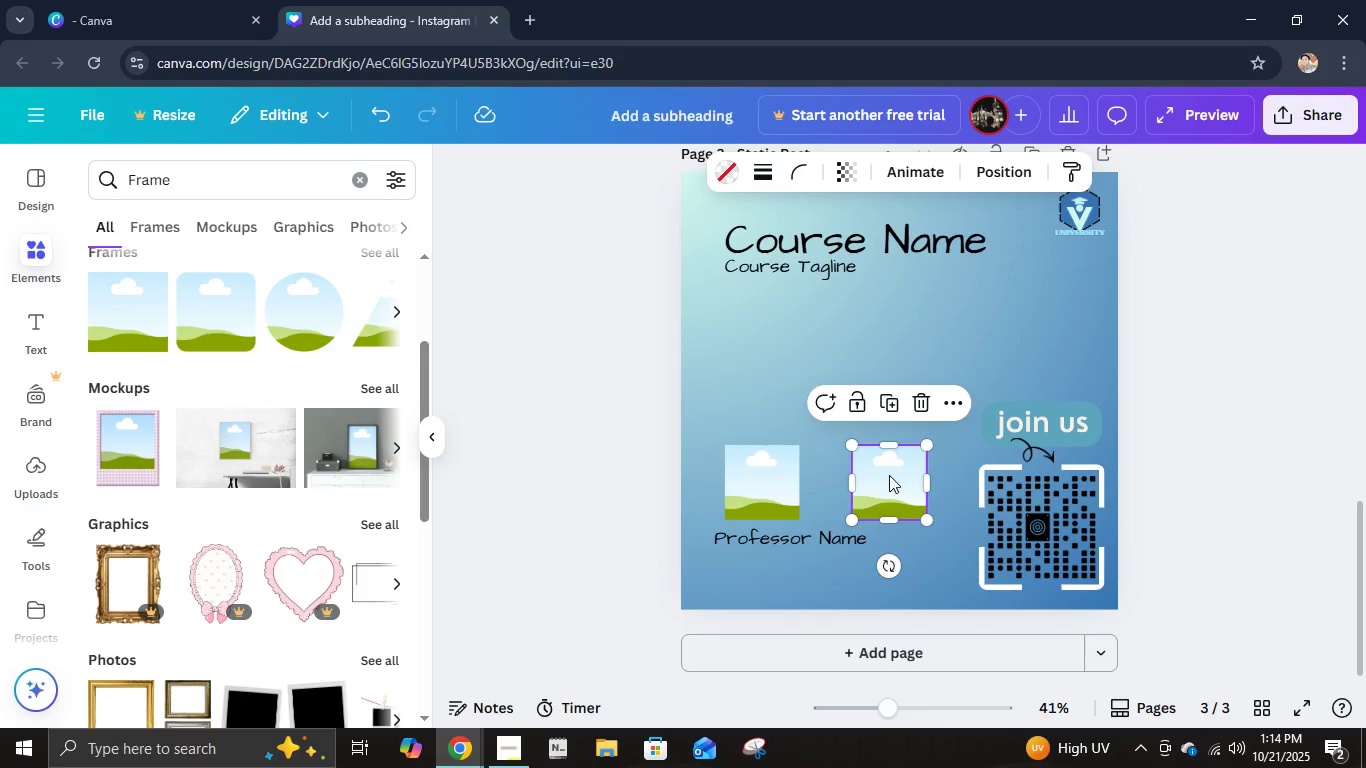 
left_click_drag(start_coordinate=[889, 470], to_coordinate=[762, 370])
 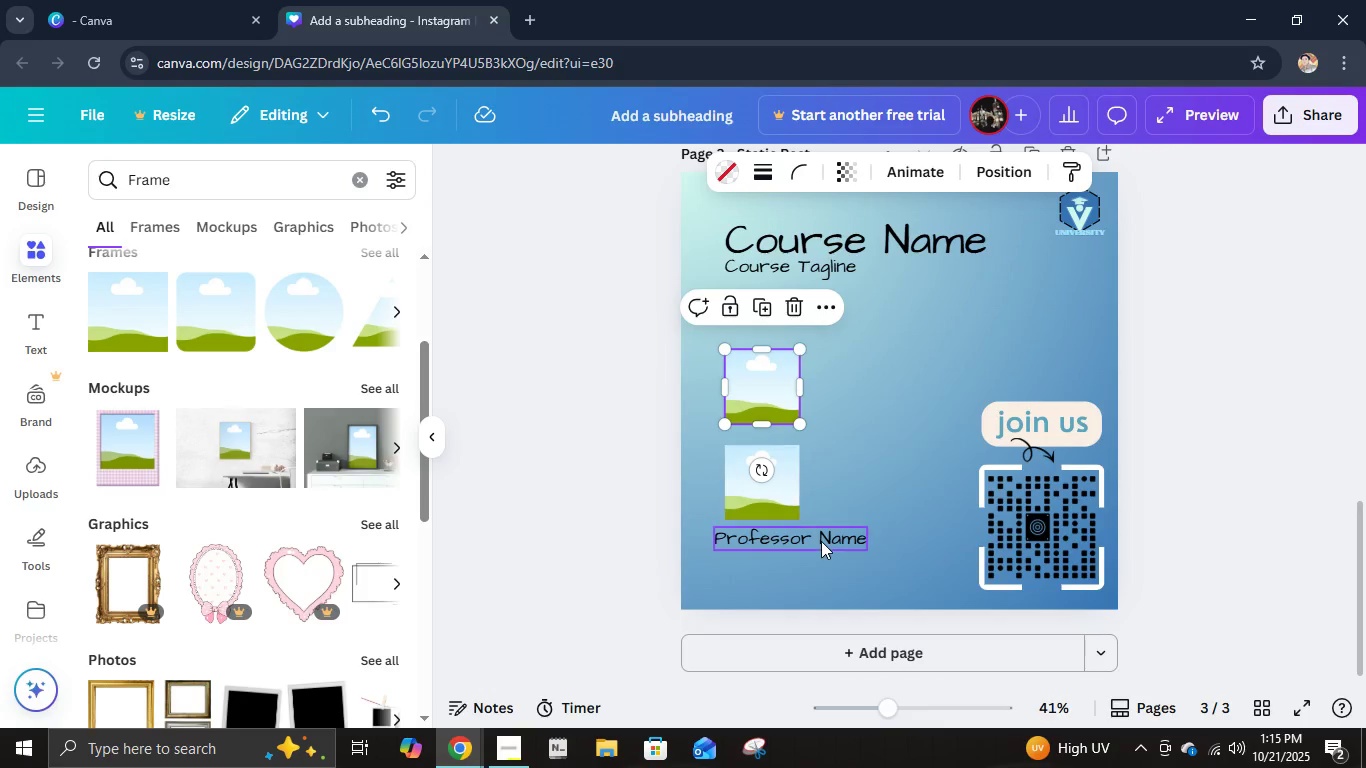 
left_click([821, 541])
 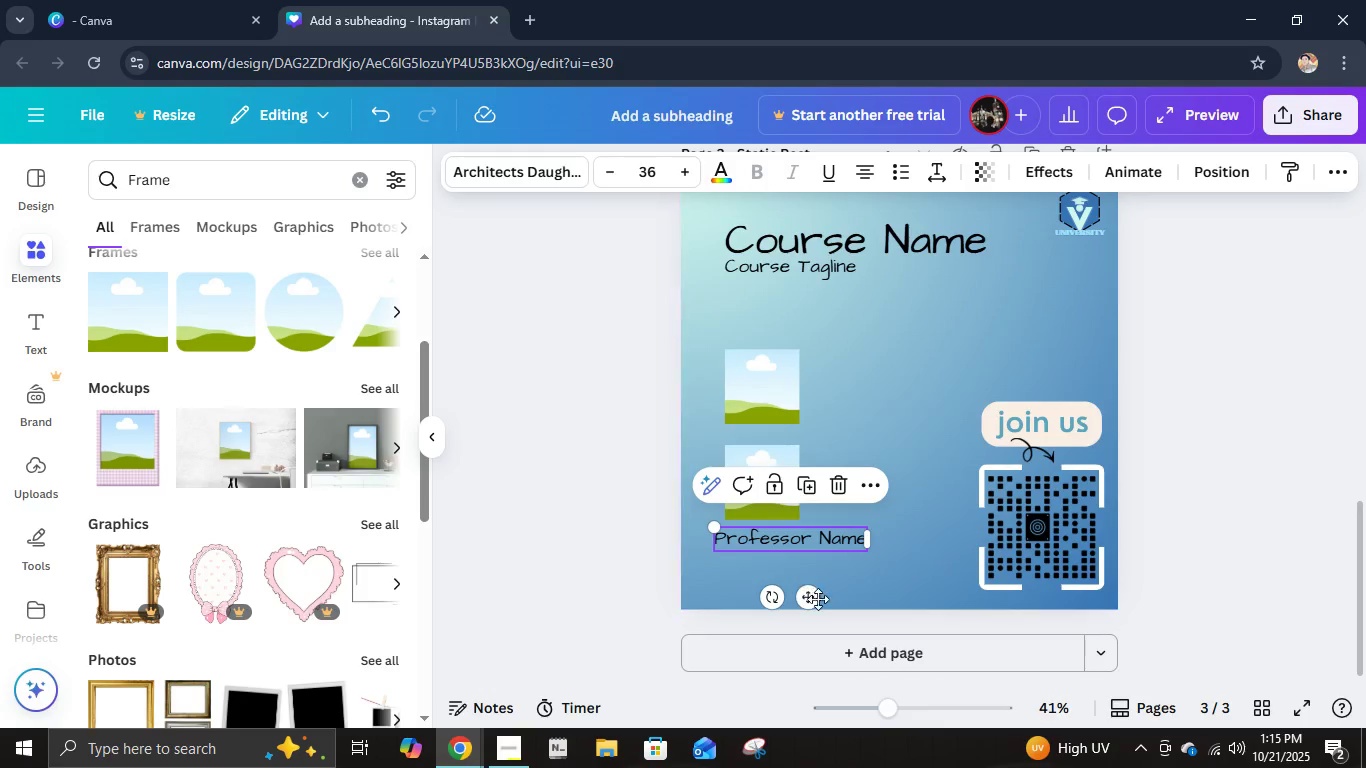 
left_click_drag(start_coordinate=[818, 601], to_coordinate=[909, 598])
 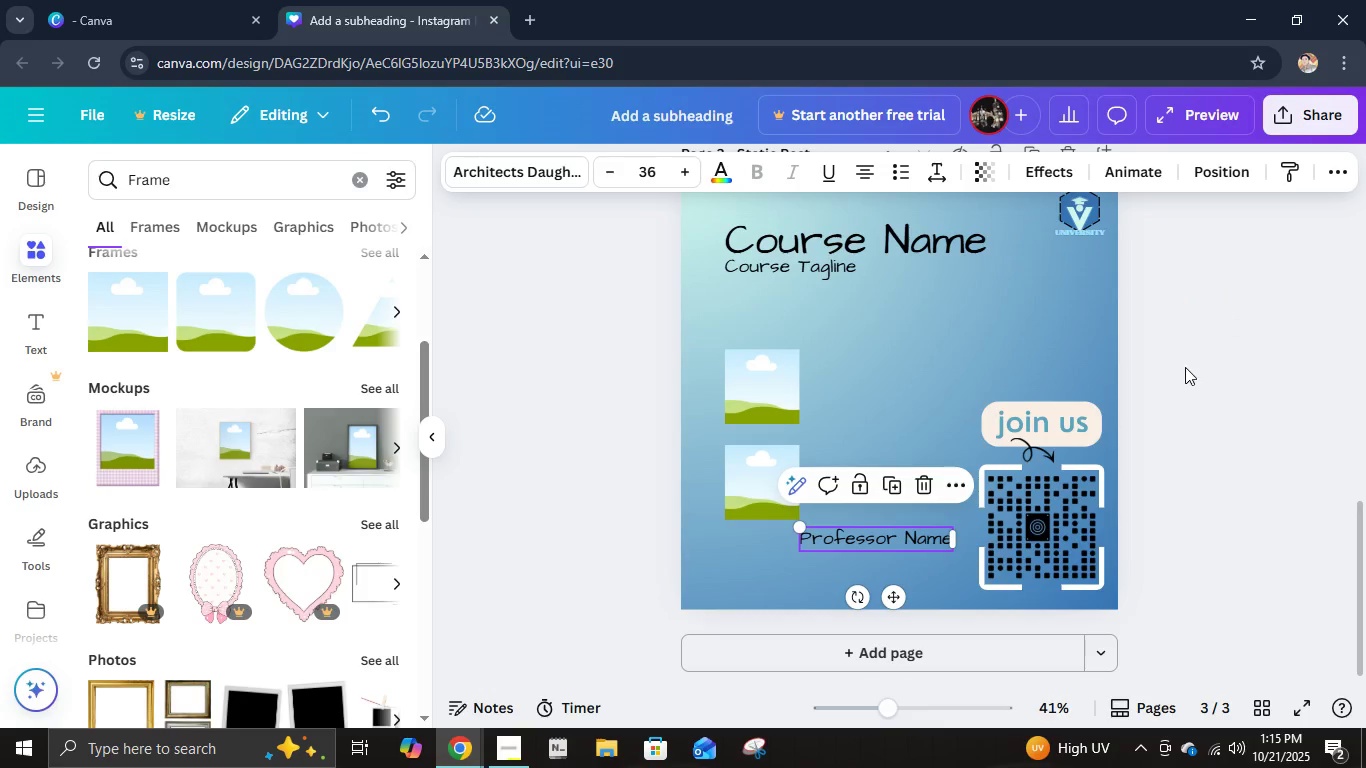 
left_click([1185, 367])
 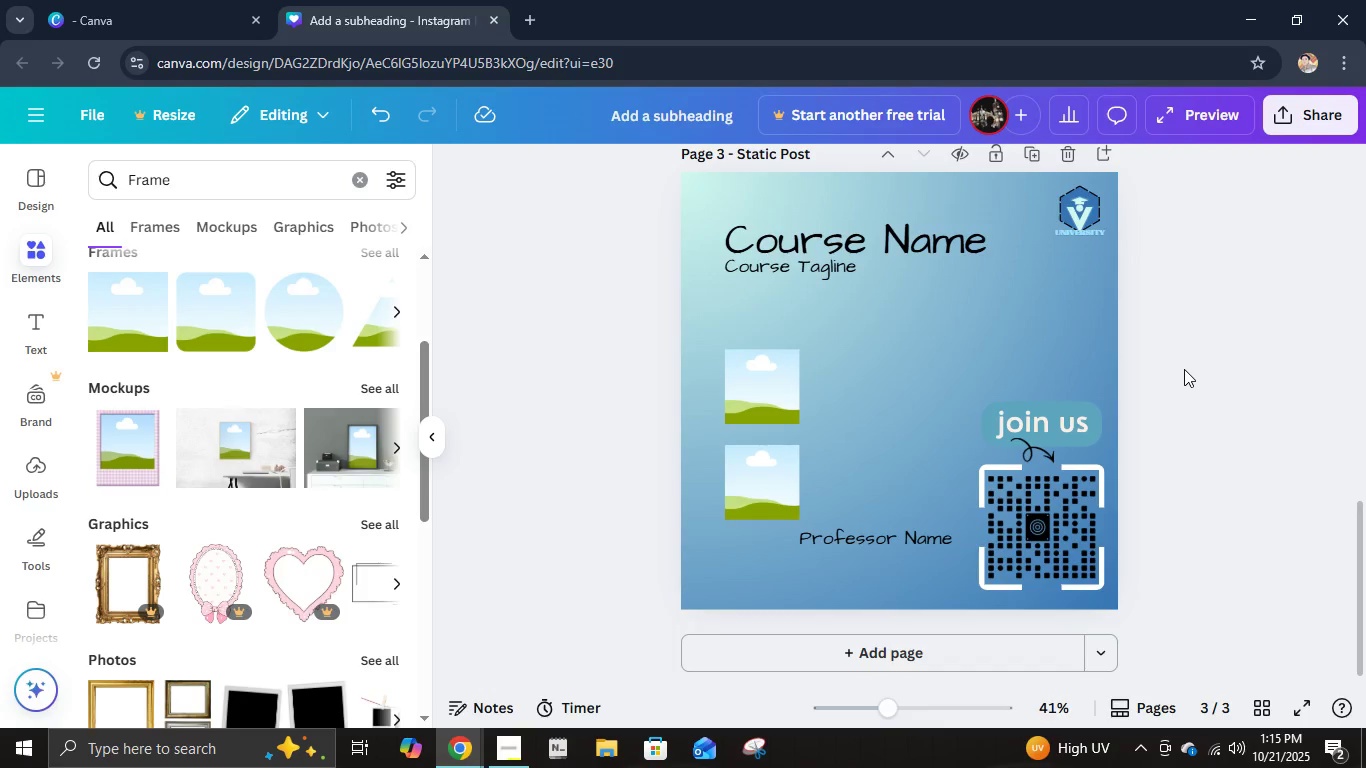 
wait(5.29)
 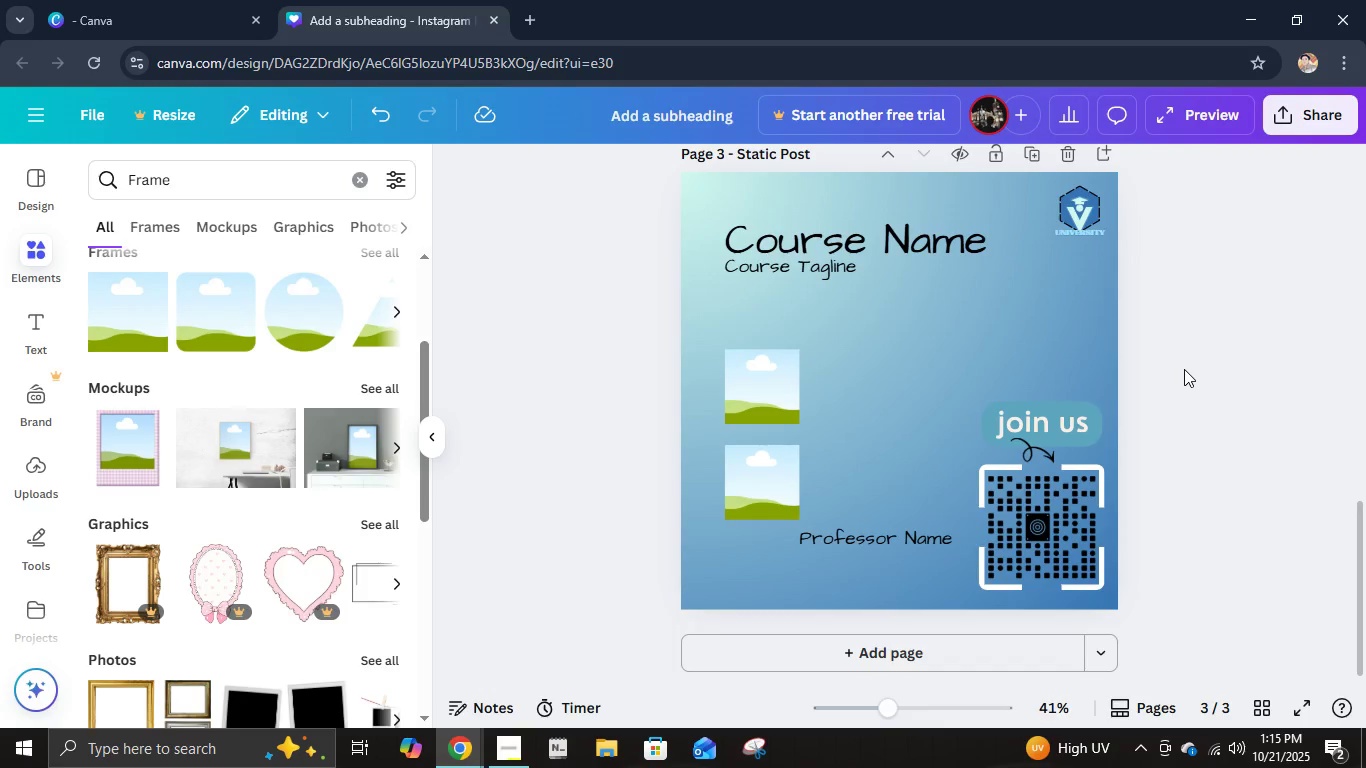 
left_click_drag(start_coordinate=[798, 498], to_coordinate=[1055, 323])
 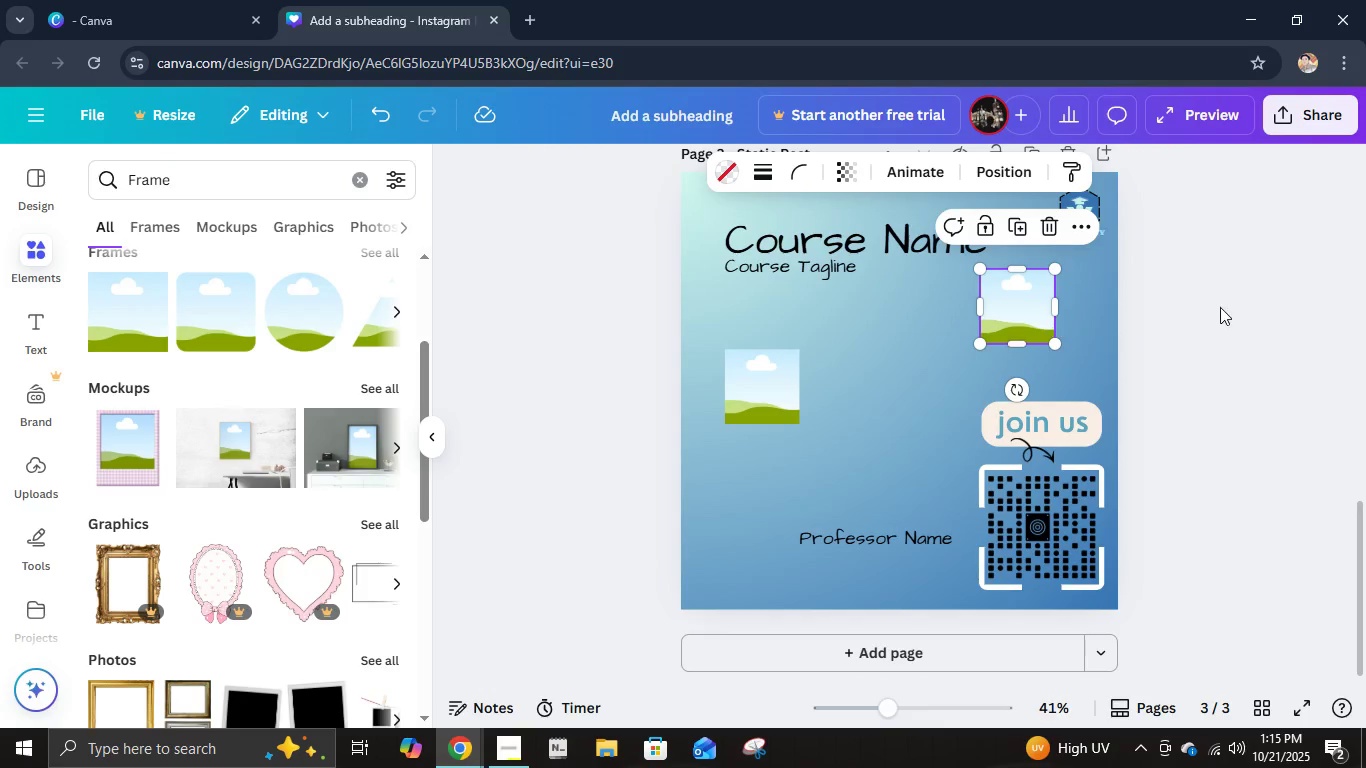 
left_click([1220, 307])
 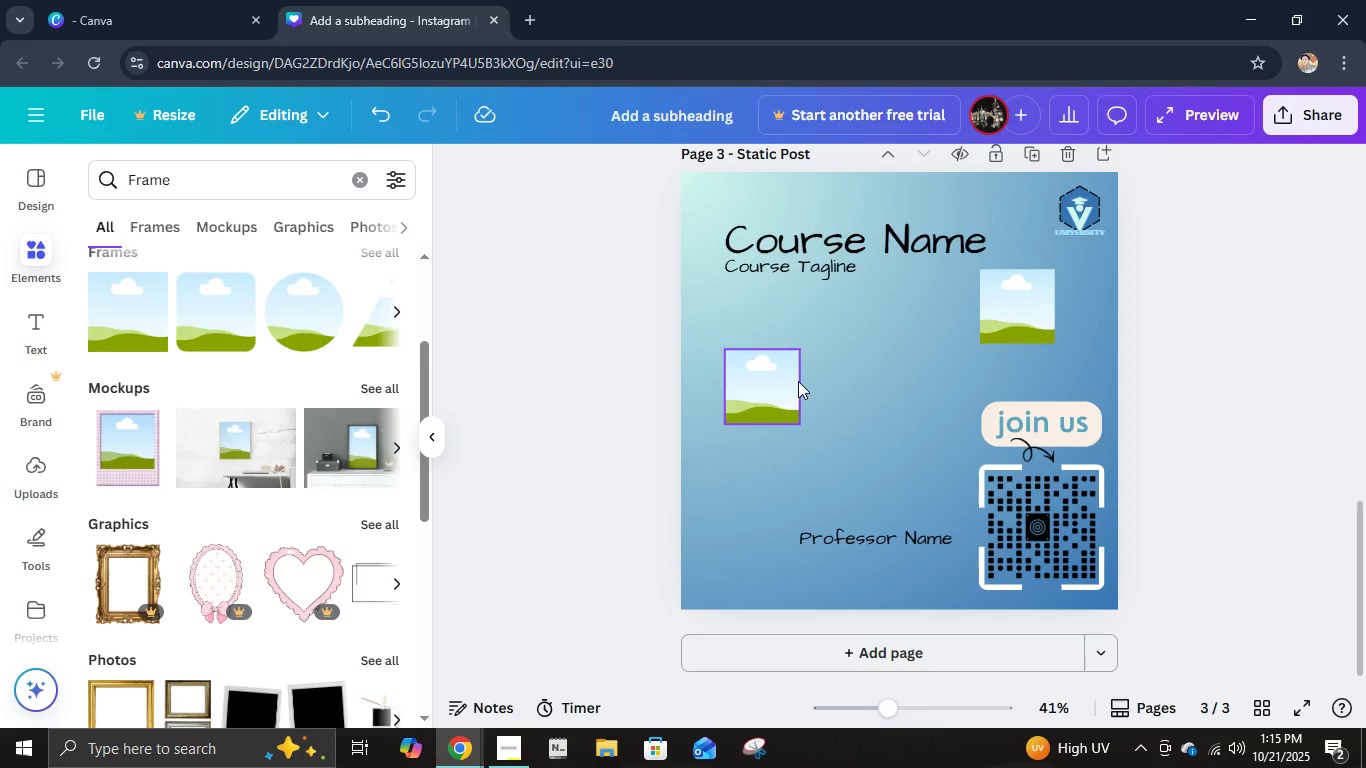 
left_click([798, 381])
 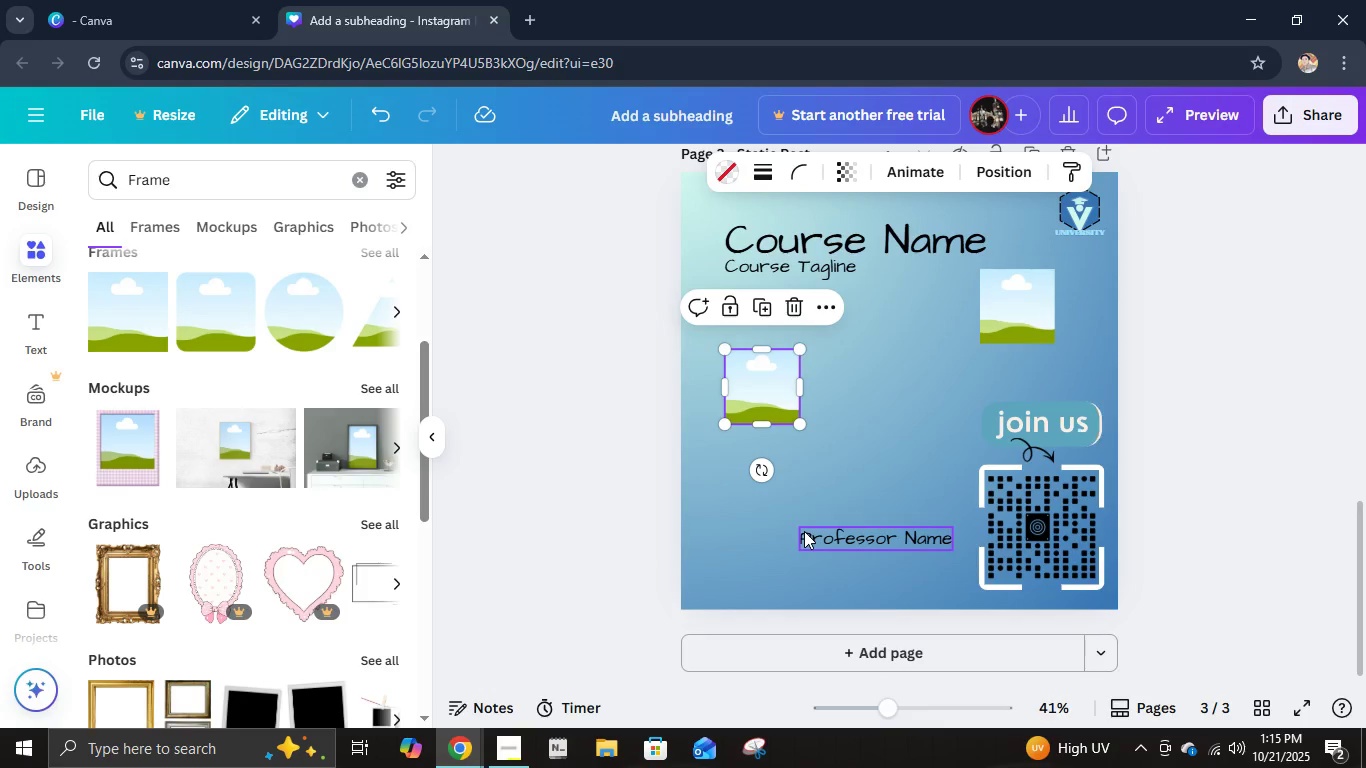 
key(Delete)
 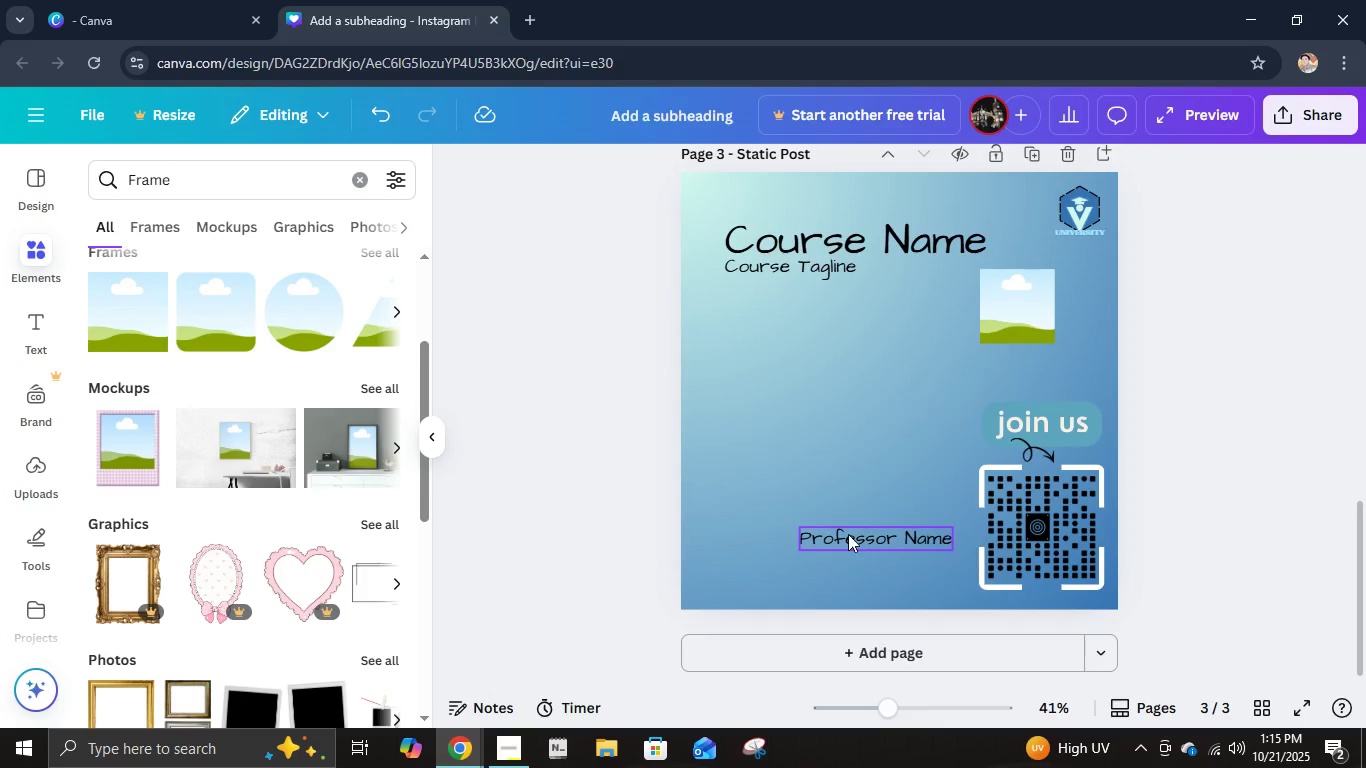 
left_click([848, 534])
 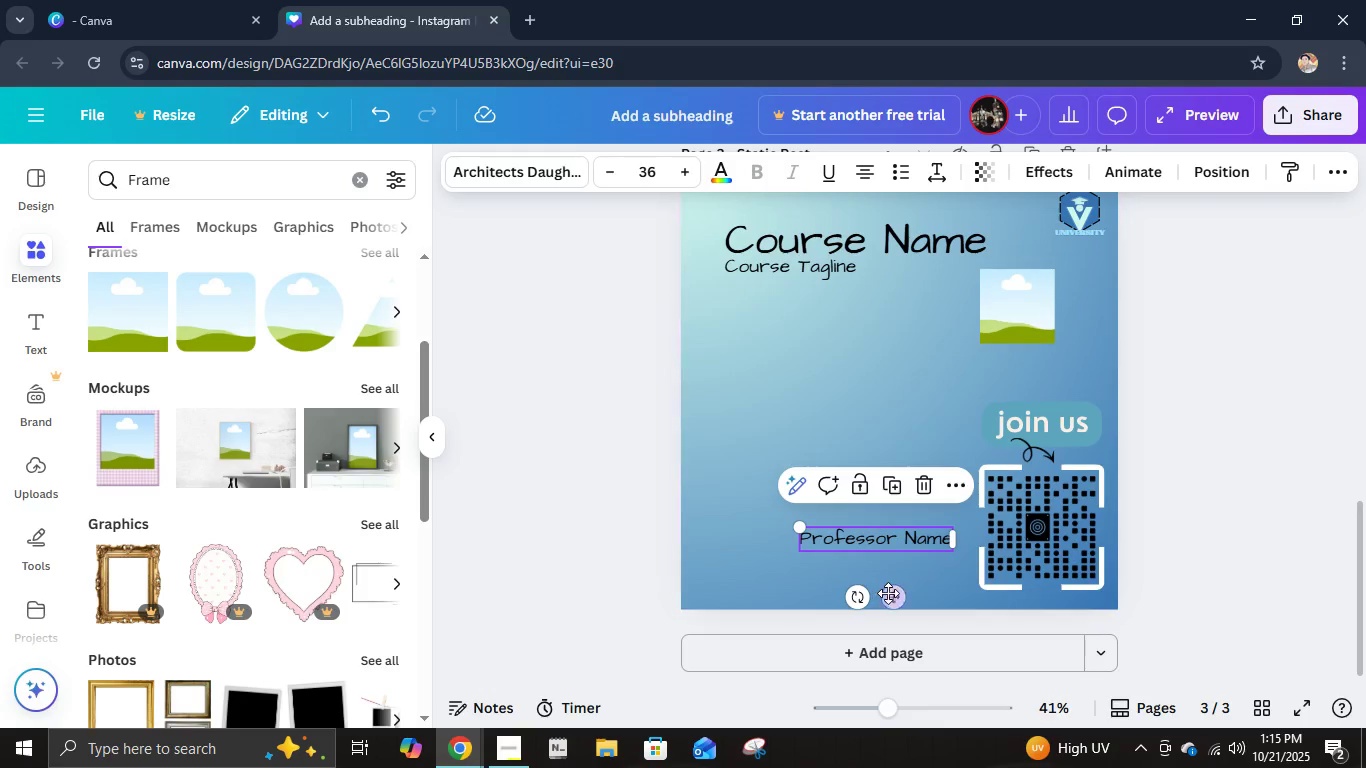 
left_click_drag(start_coordinate=[888, 593], to_coordinate=[1039, 436])
 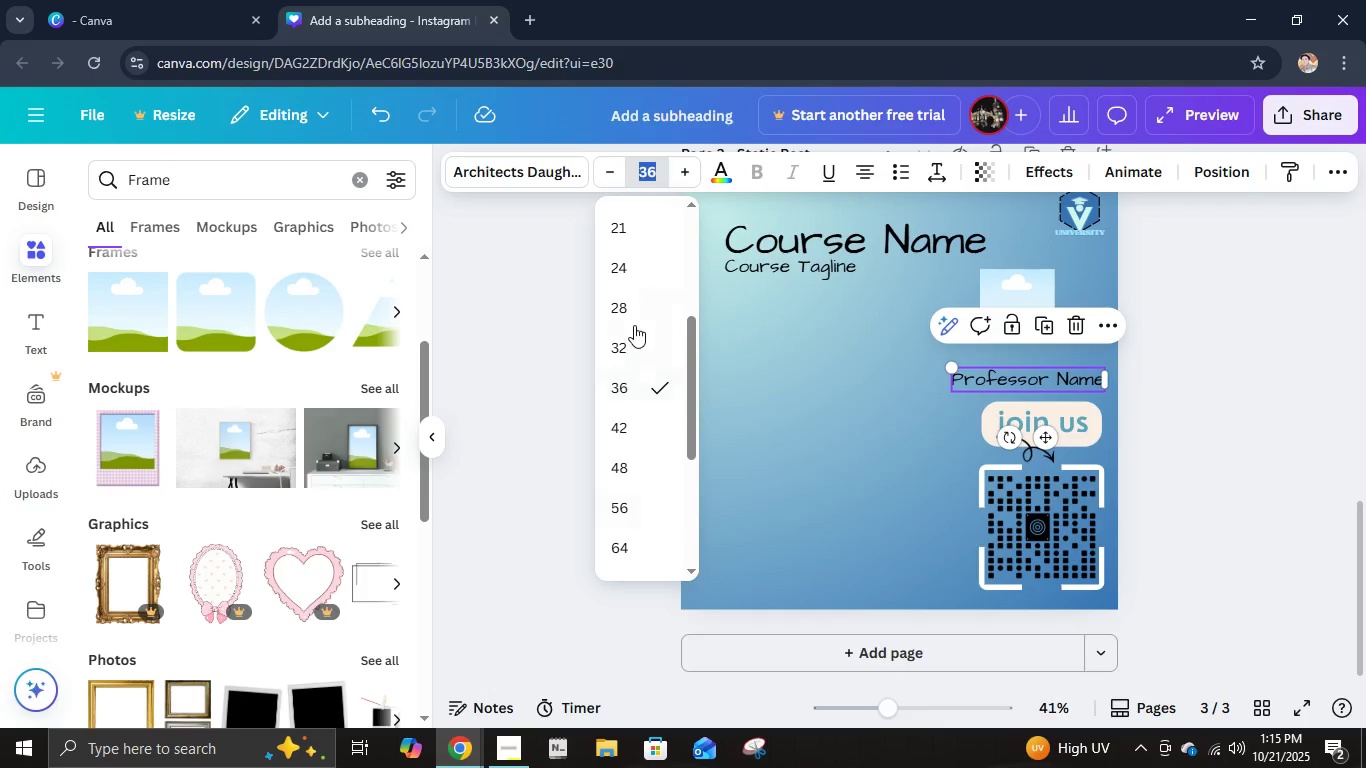 
left_click([635, 335])
 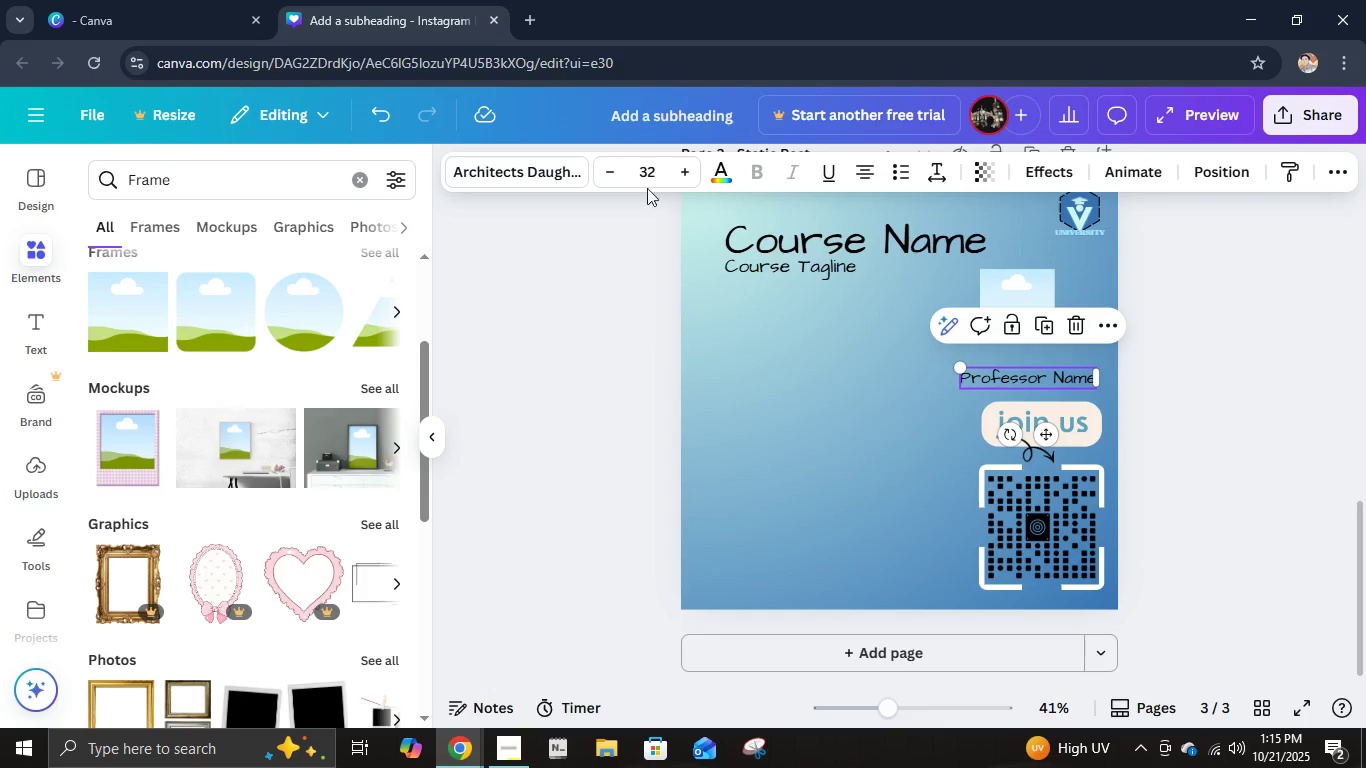 
left_click([652, 173])
 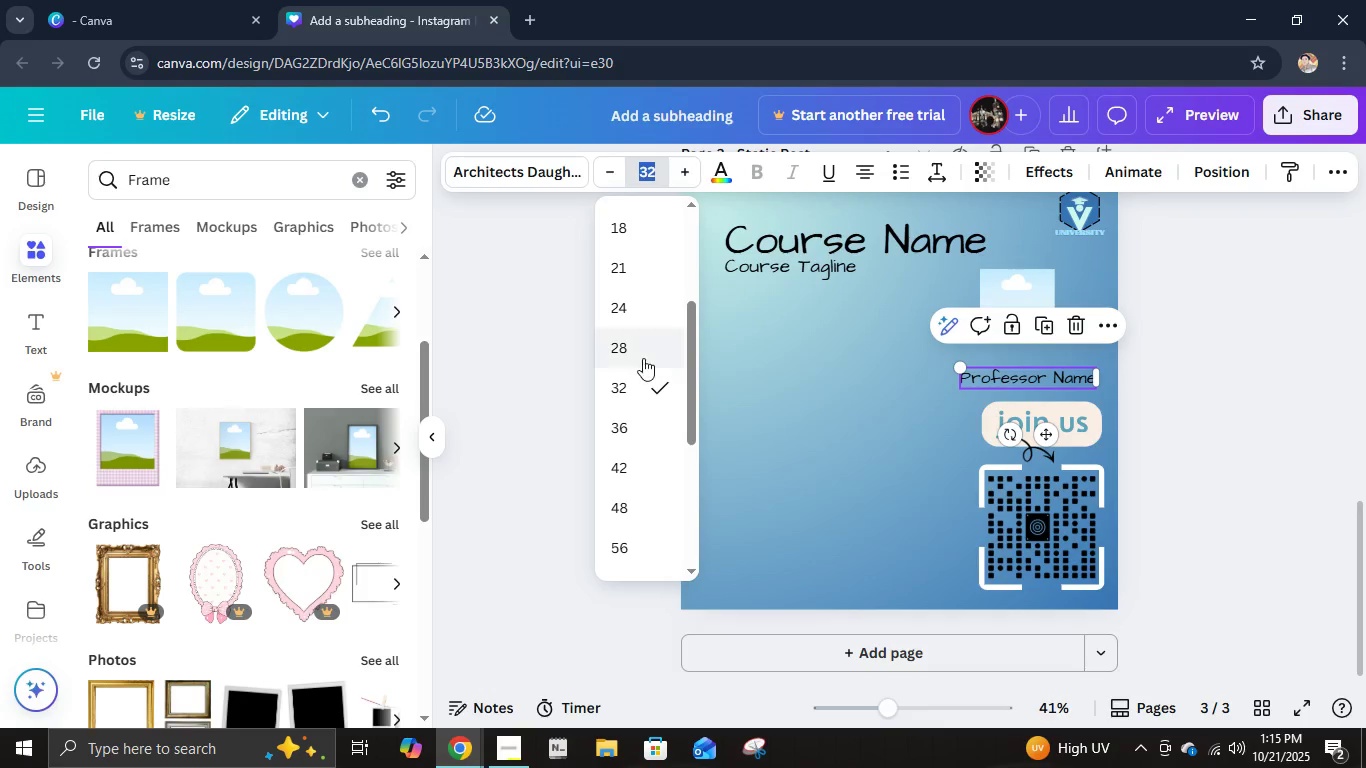 
left_click([643, 358])
 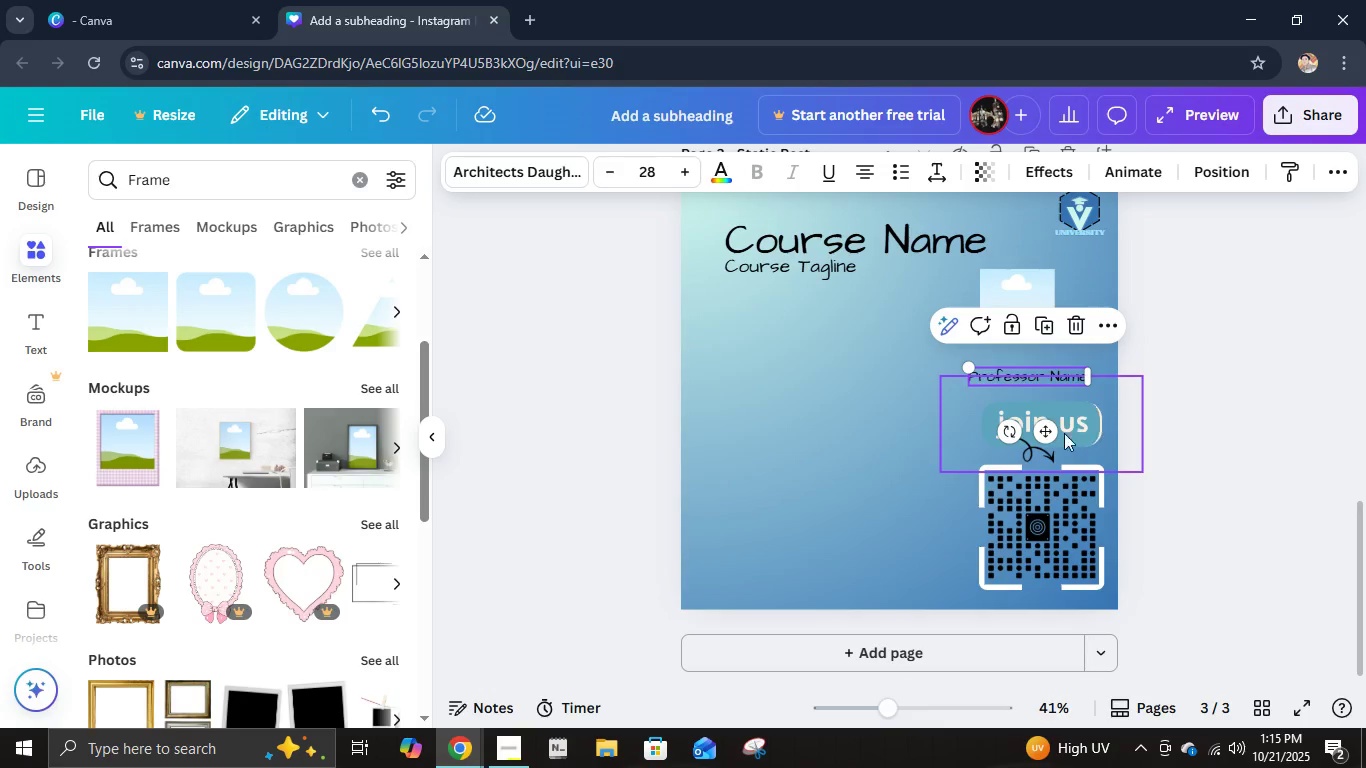 
left_click_drag(start_coordinate=[1045, 431], to_coordinate=[1059, 433])
 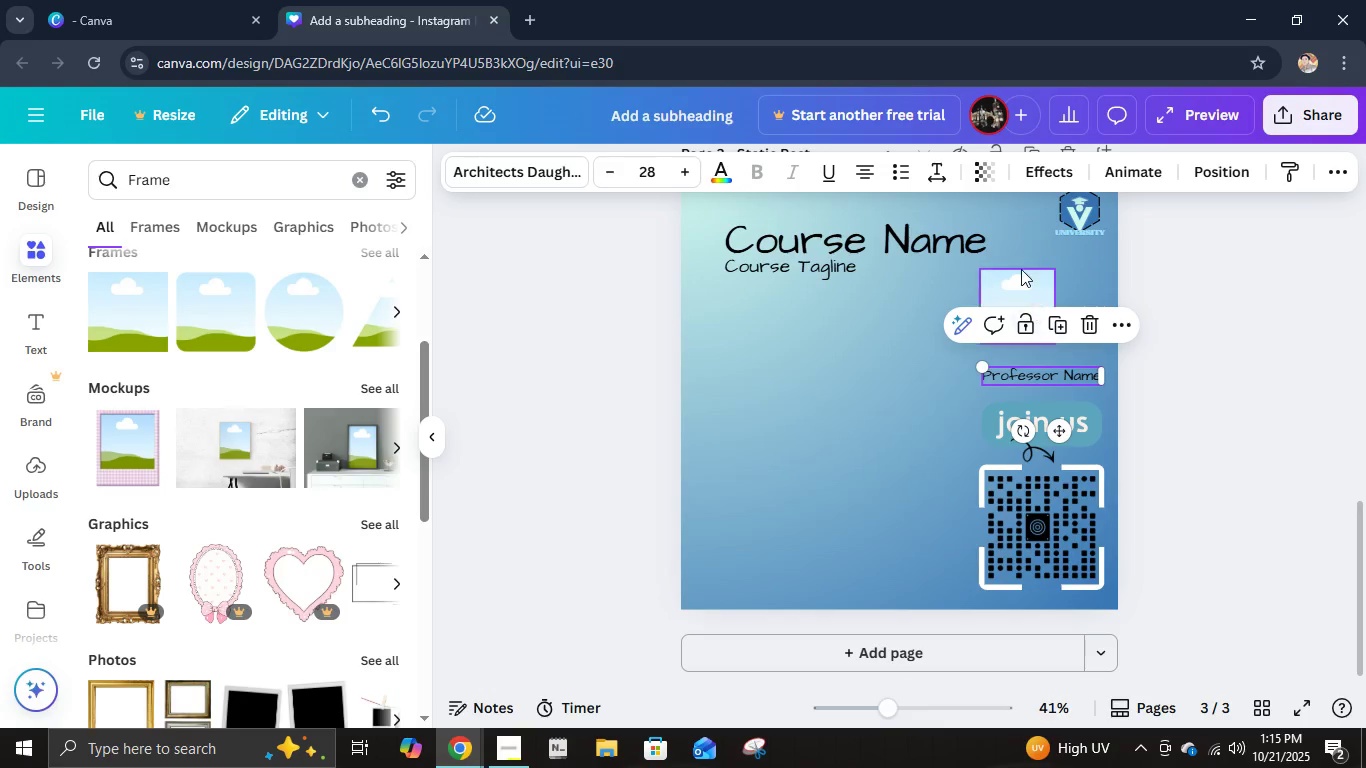 
left_click_drag(start_coordinate=[1021, 269], to_coordinate=[1040, 283])
 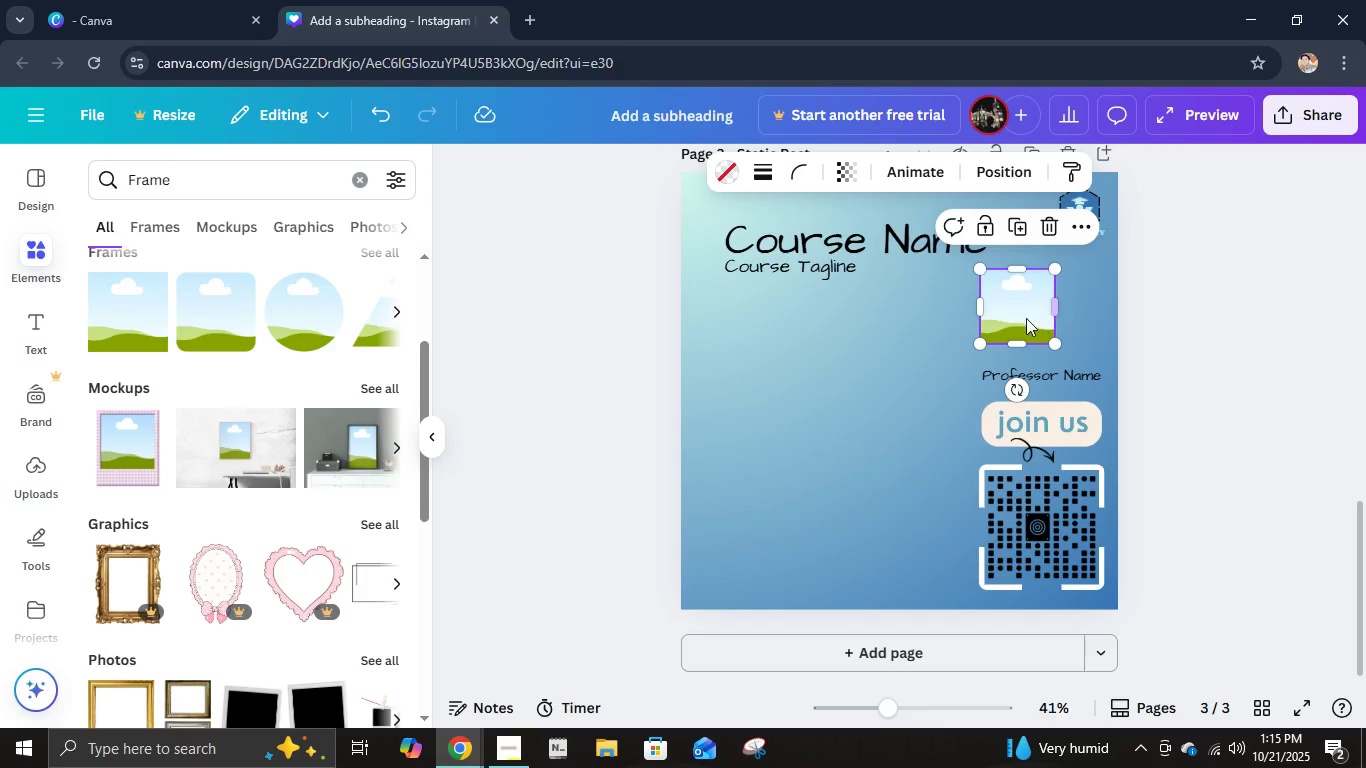 
left_click_drag(start_coordinate=[1022, 318], to_coordinate=[1045, 321])
 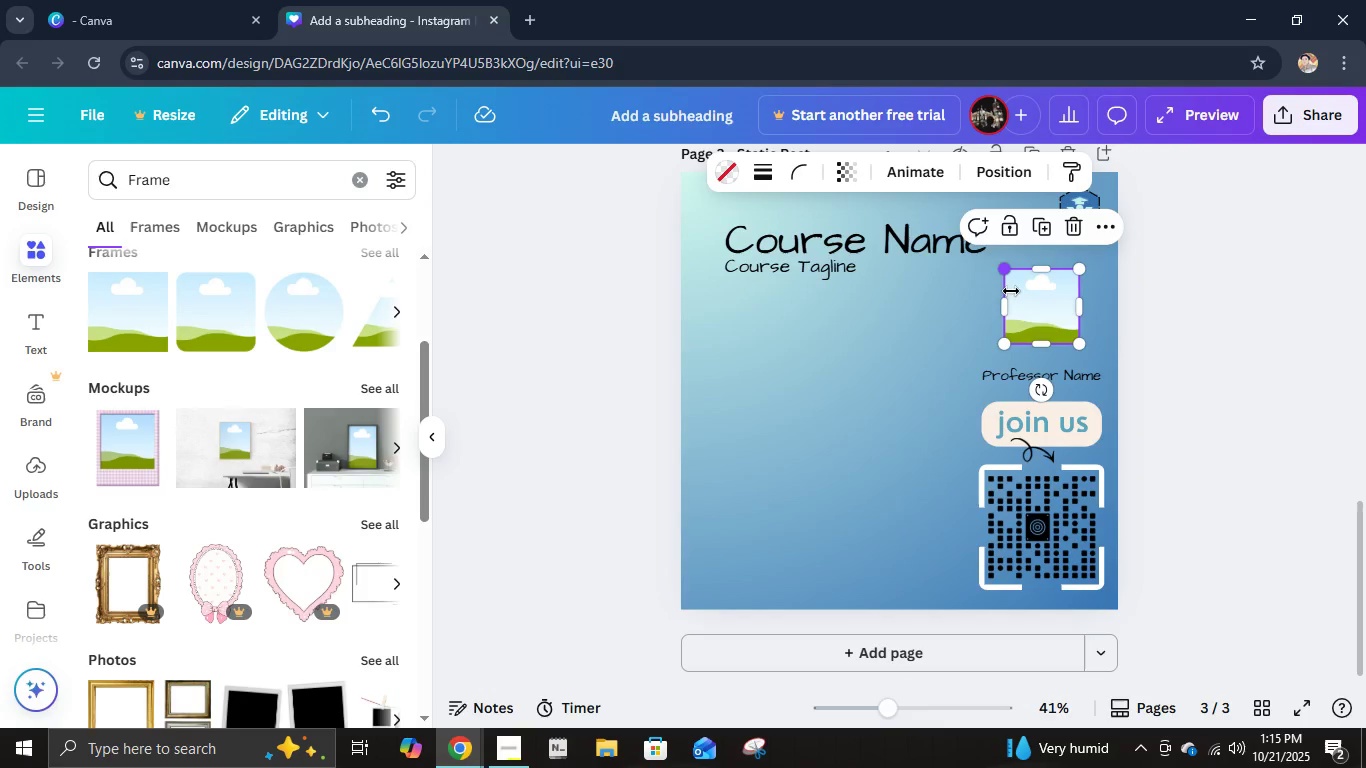 
left_click_drag(start_coordinate=[1008, 304], to_coordinate=[987, 305])
 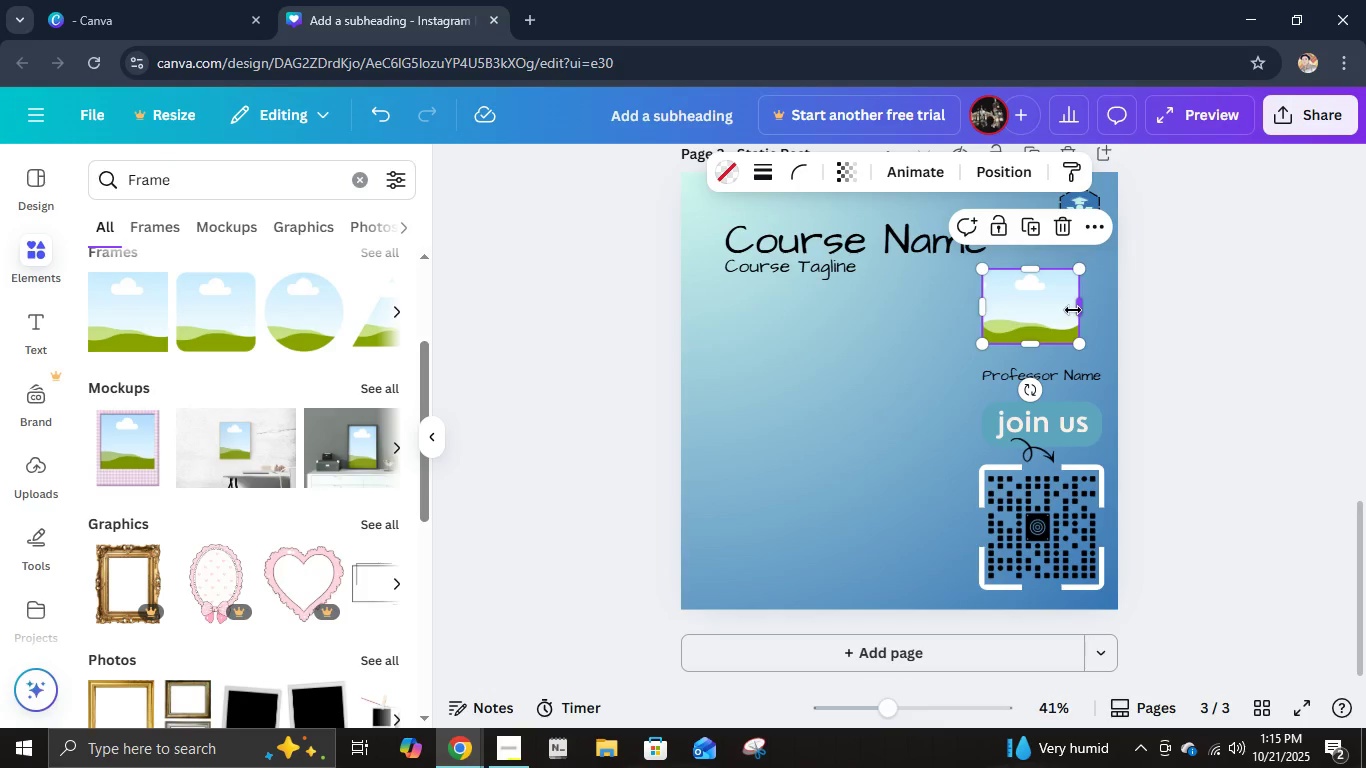 
left_click_drag(start_coordinate=[1078, 311], to_coordinate=[1095, 314])
 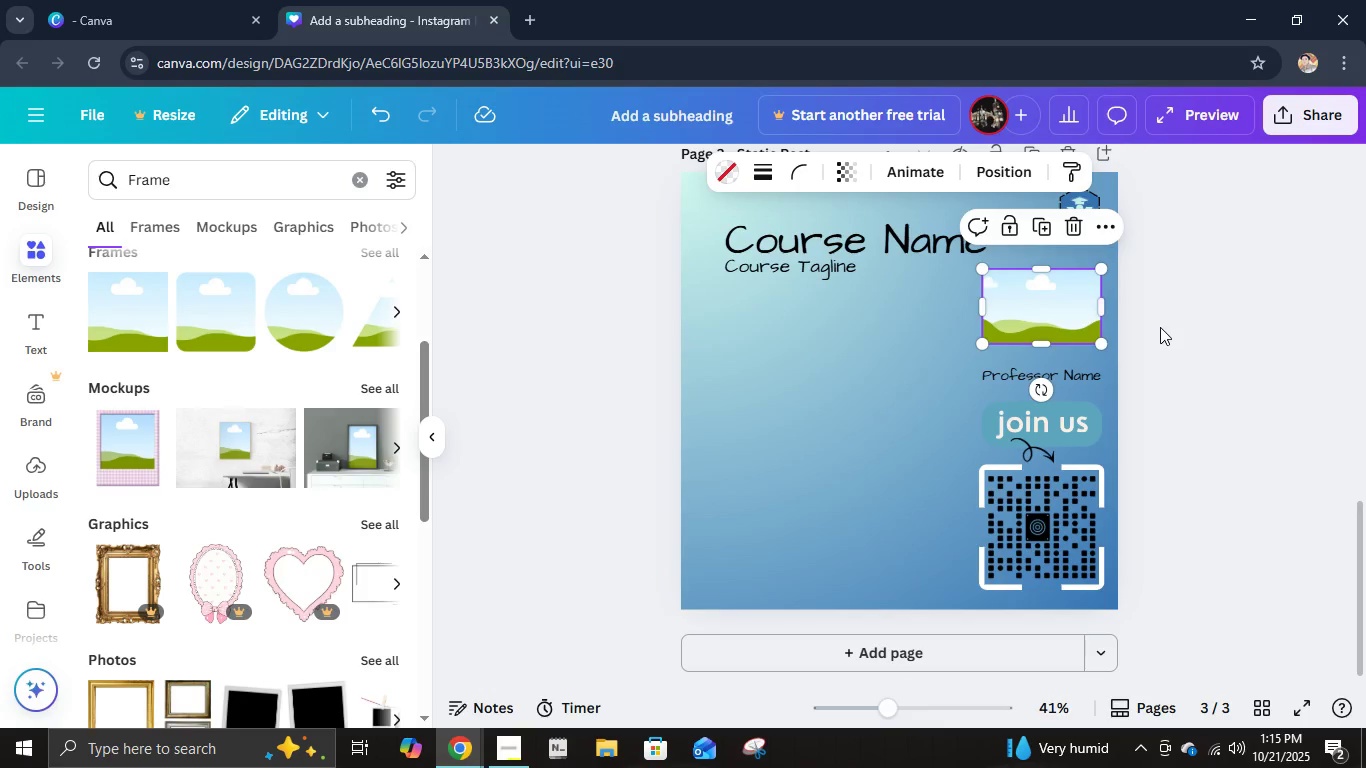 
left_click([1160, 327])
 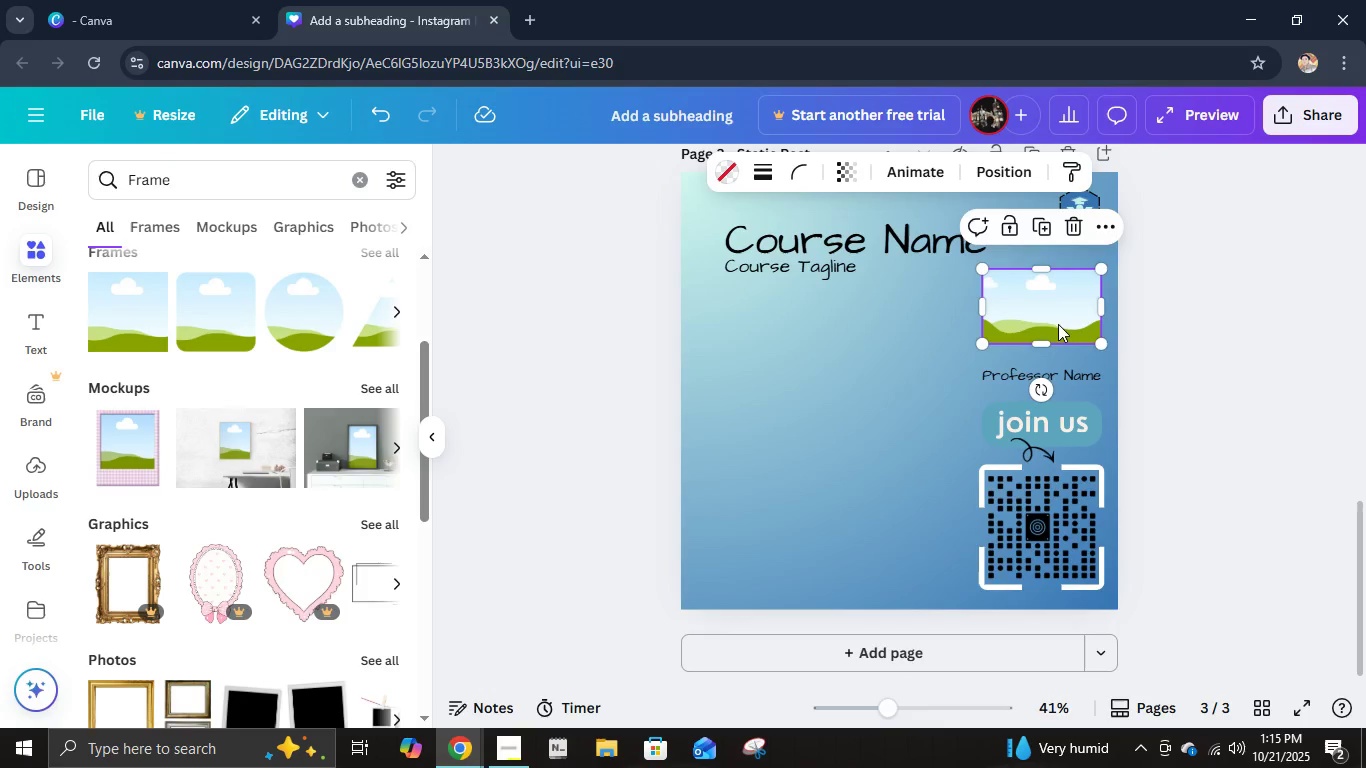 
left_click_drag(start_coordinate=[1058, 324], to_coordinate=[1058, 336])
 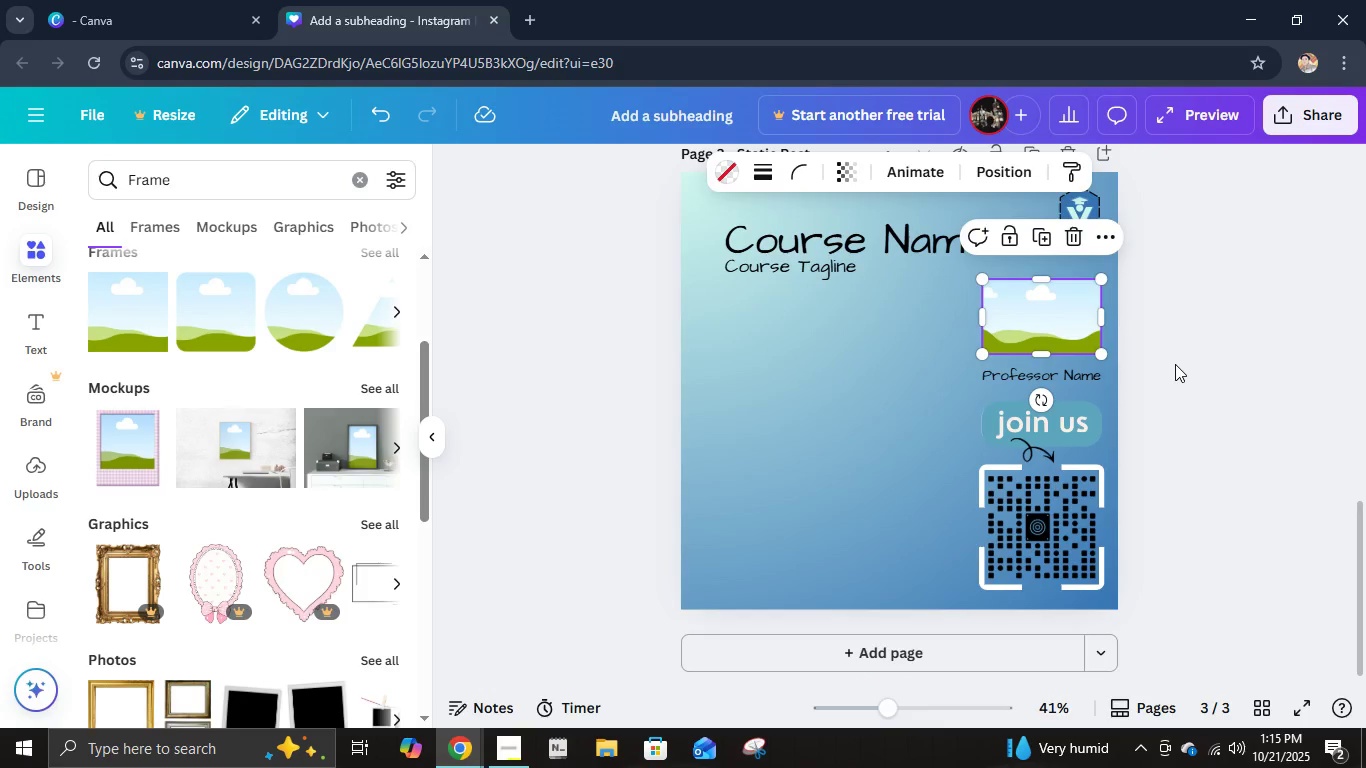 
left_click([1175, 364])
 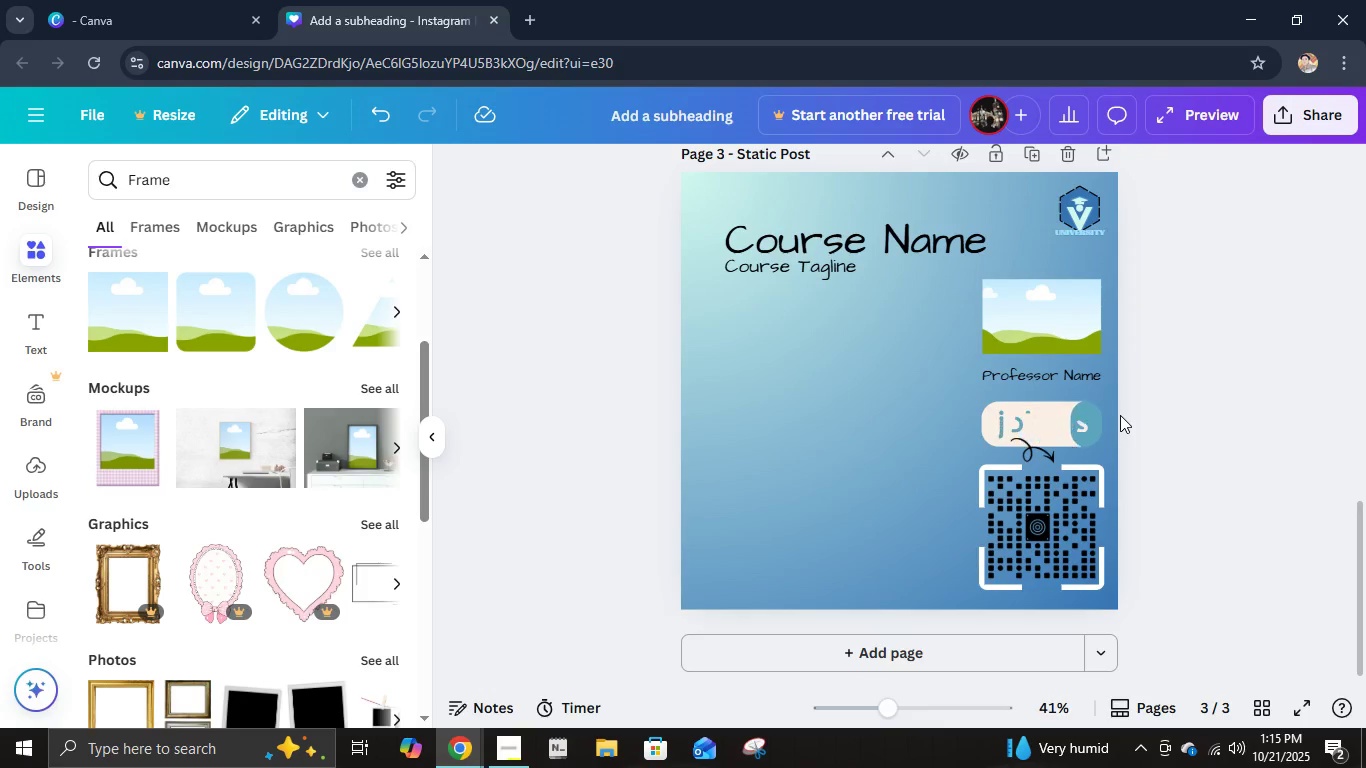 
mouse_move([1137, 385])
 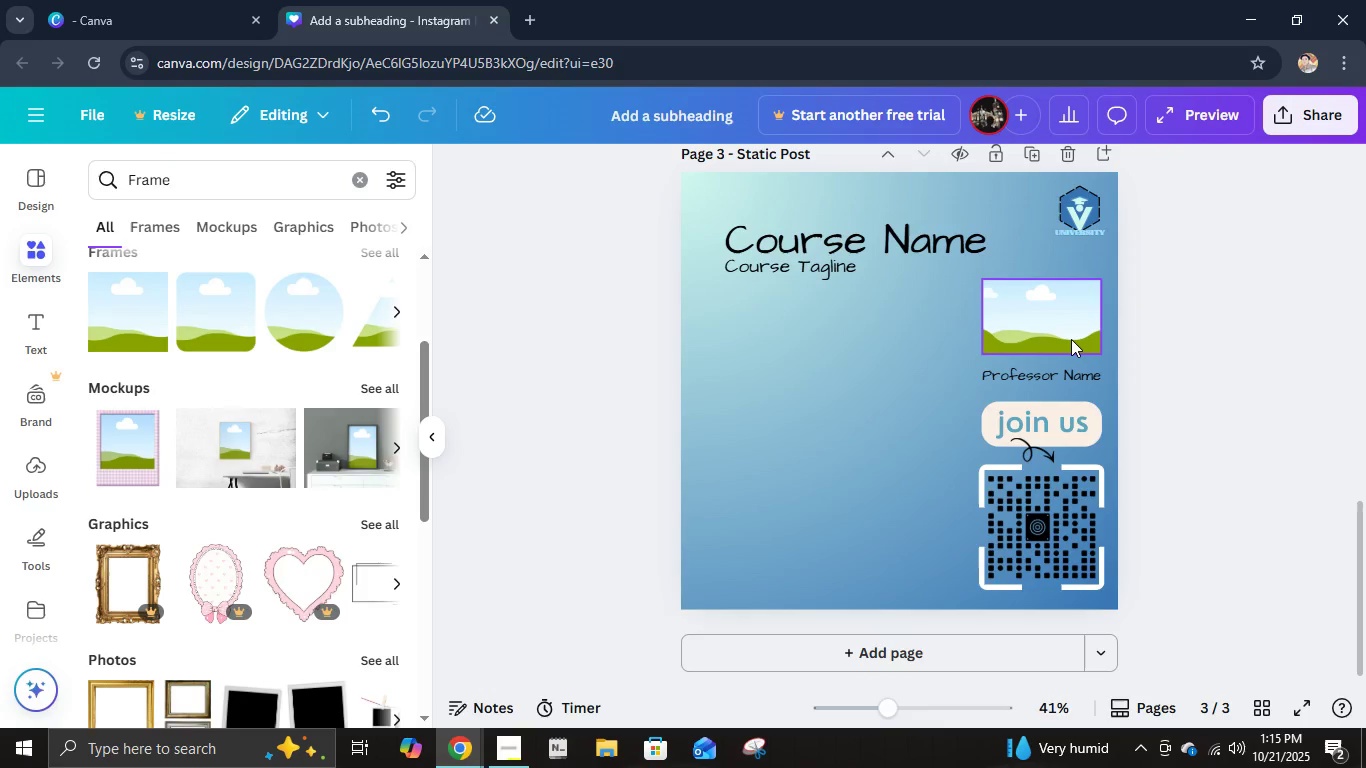 
key(Control+Z)
 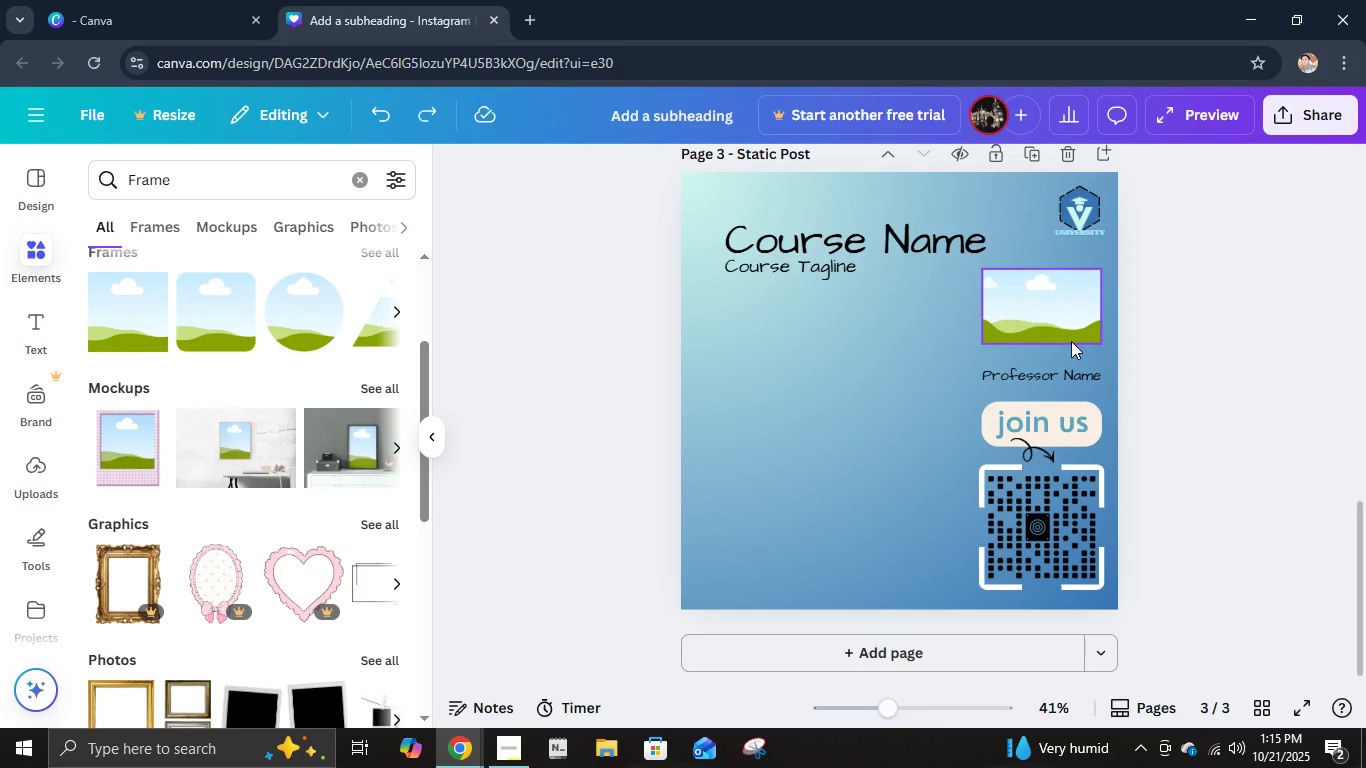 
key(Control+Z)
 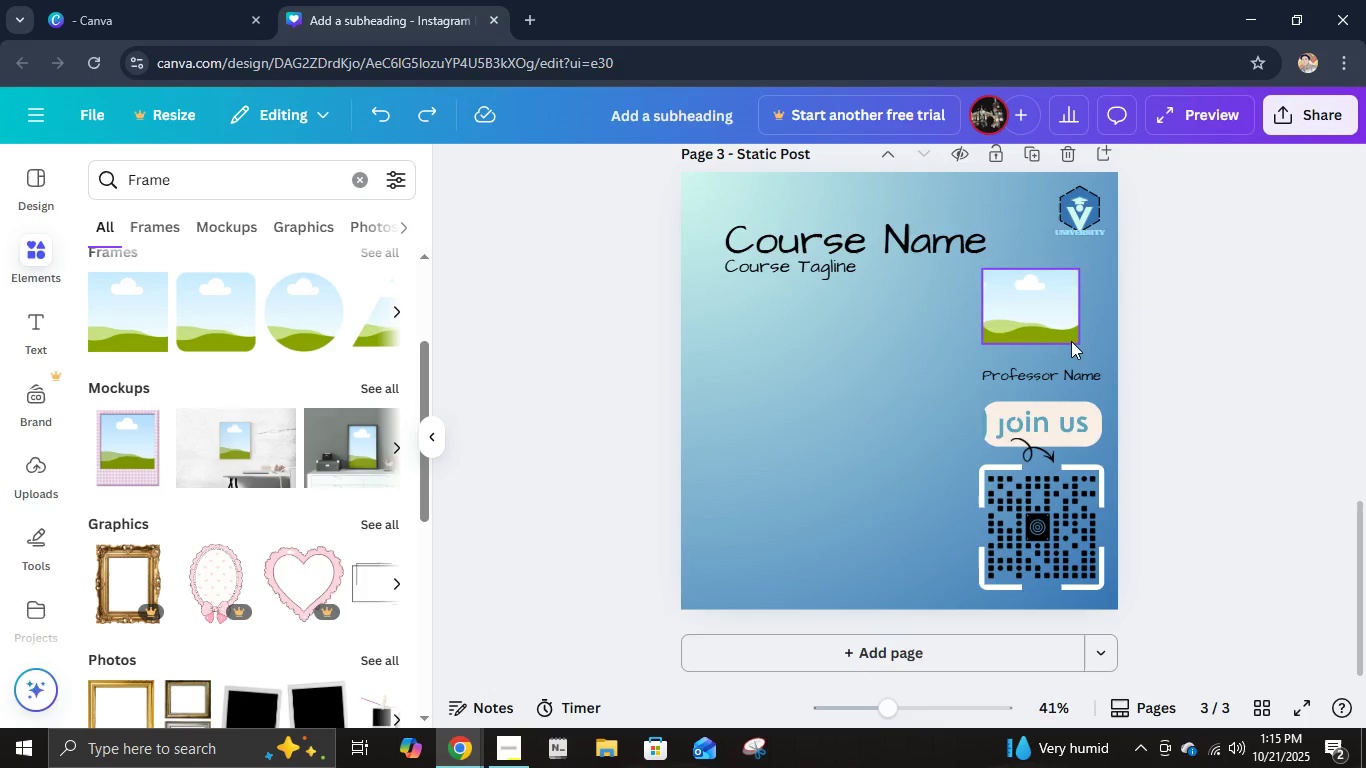 
key(Control+Z)
 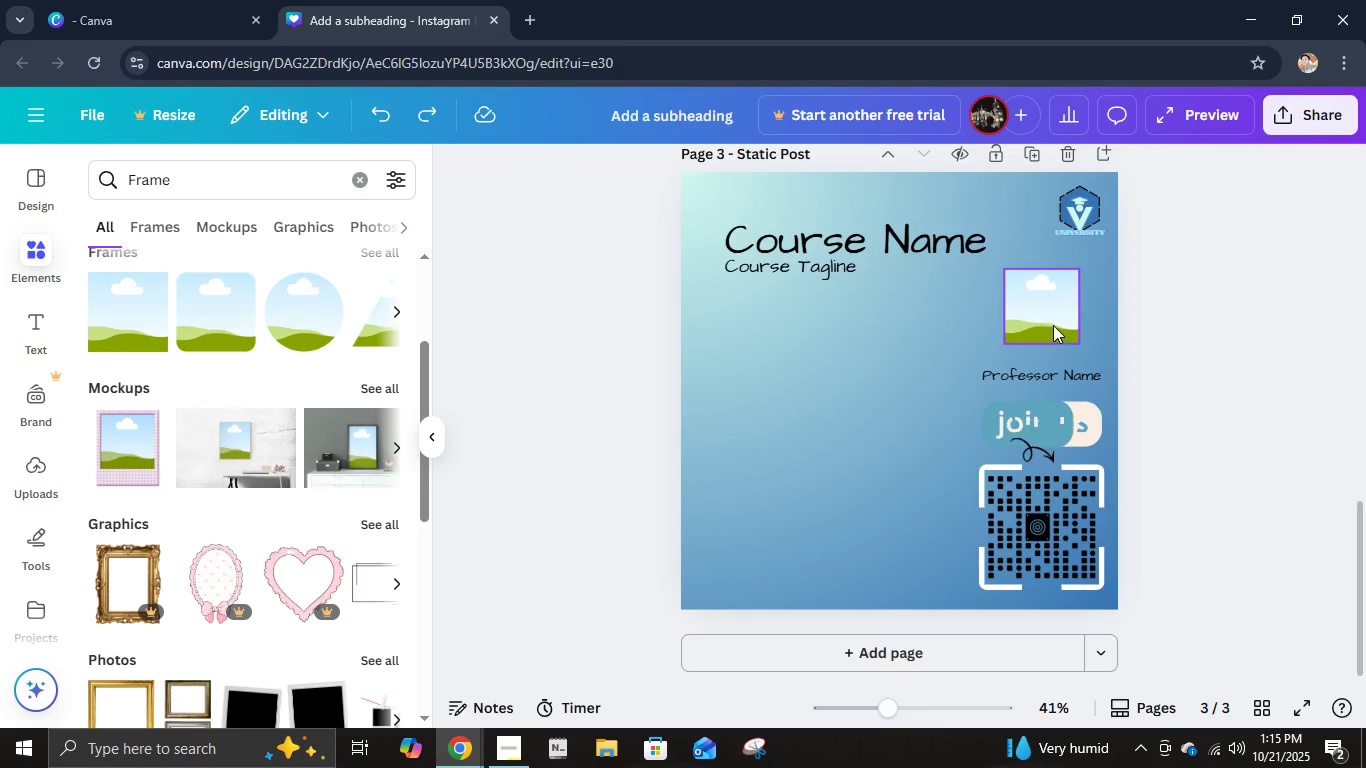 
left_click_drag(start_coordinate=[1053, 325], to_coordinate=[1057, 330])
 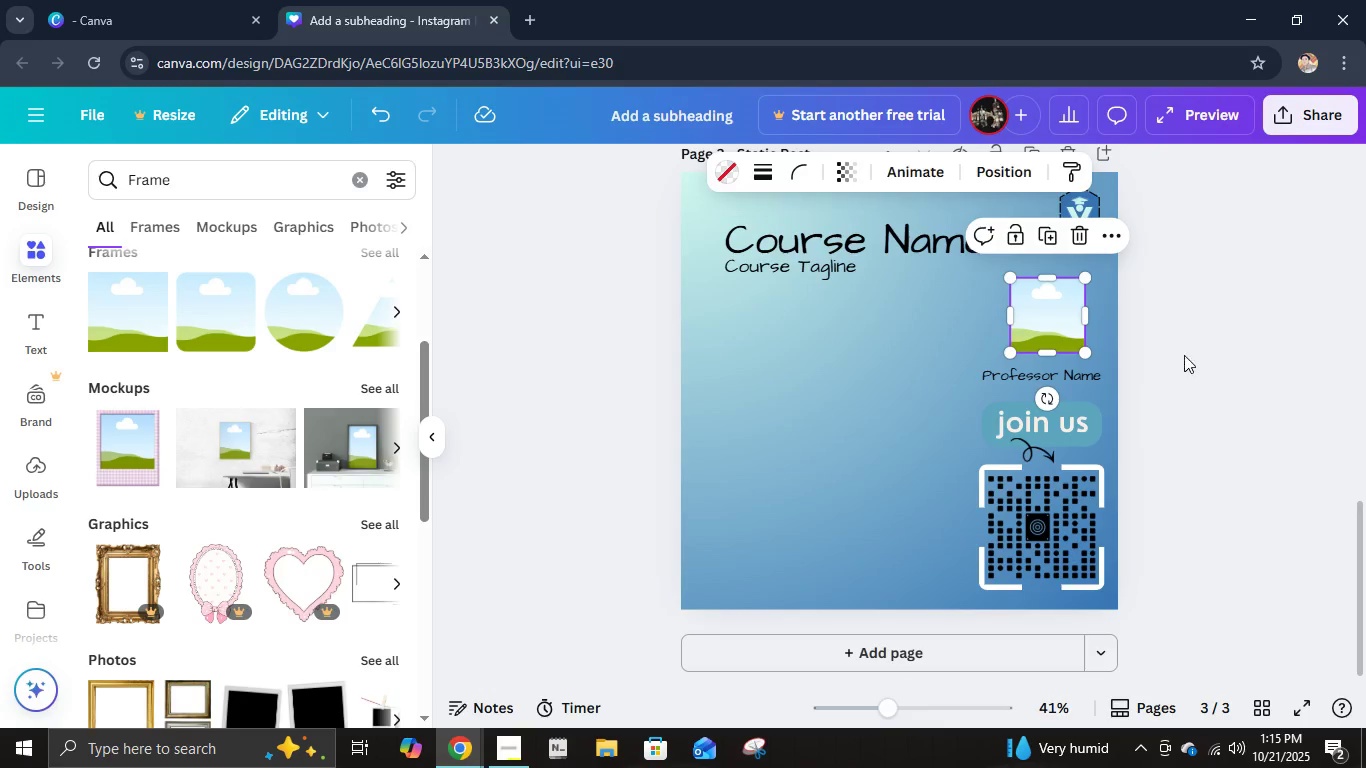 
left_click([1184, 355])
 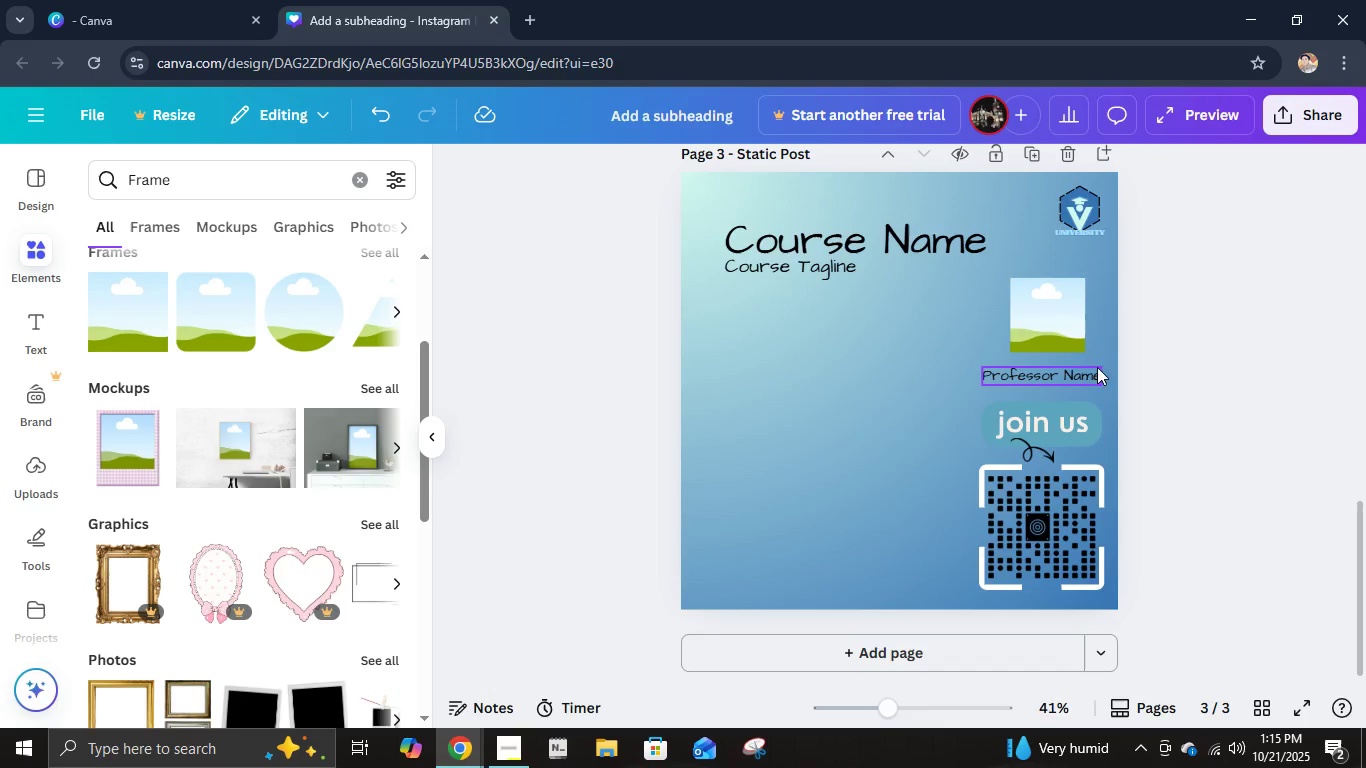 
left_click([1080, 375])
 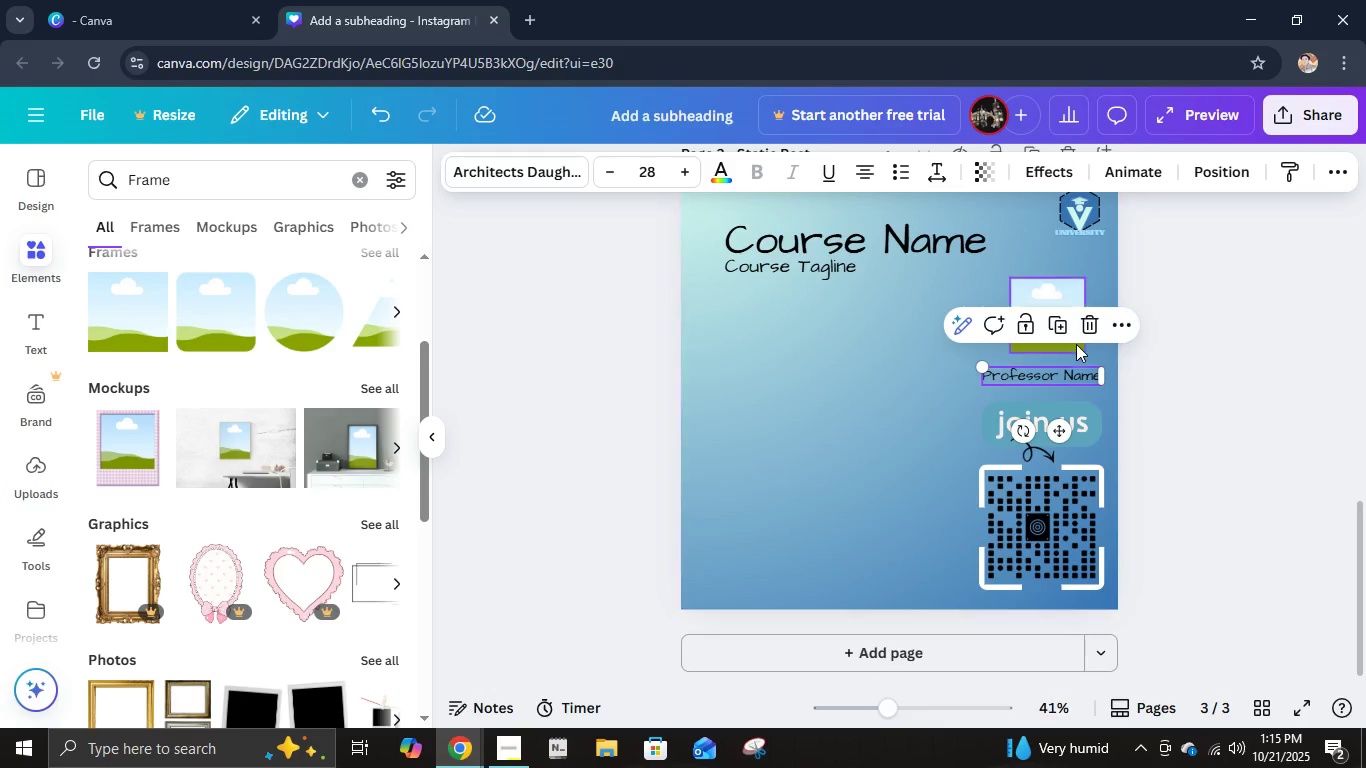 
hold_key(key=ShiftLeft, duration=0.86)
left_click([1049, 289])
 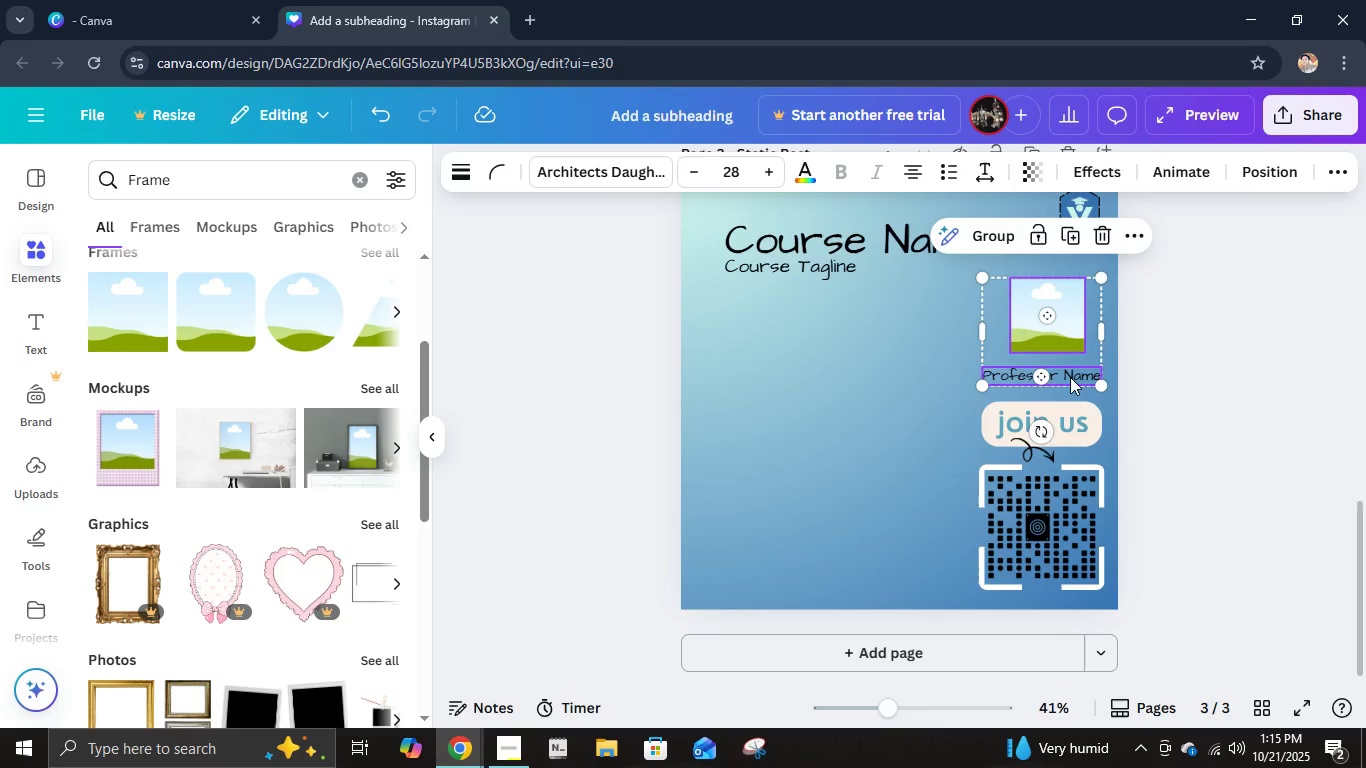 
hold_key(key=ArrowDown, duration=0.64)
 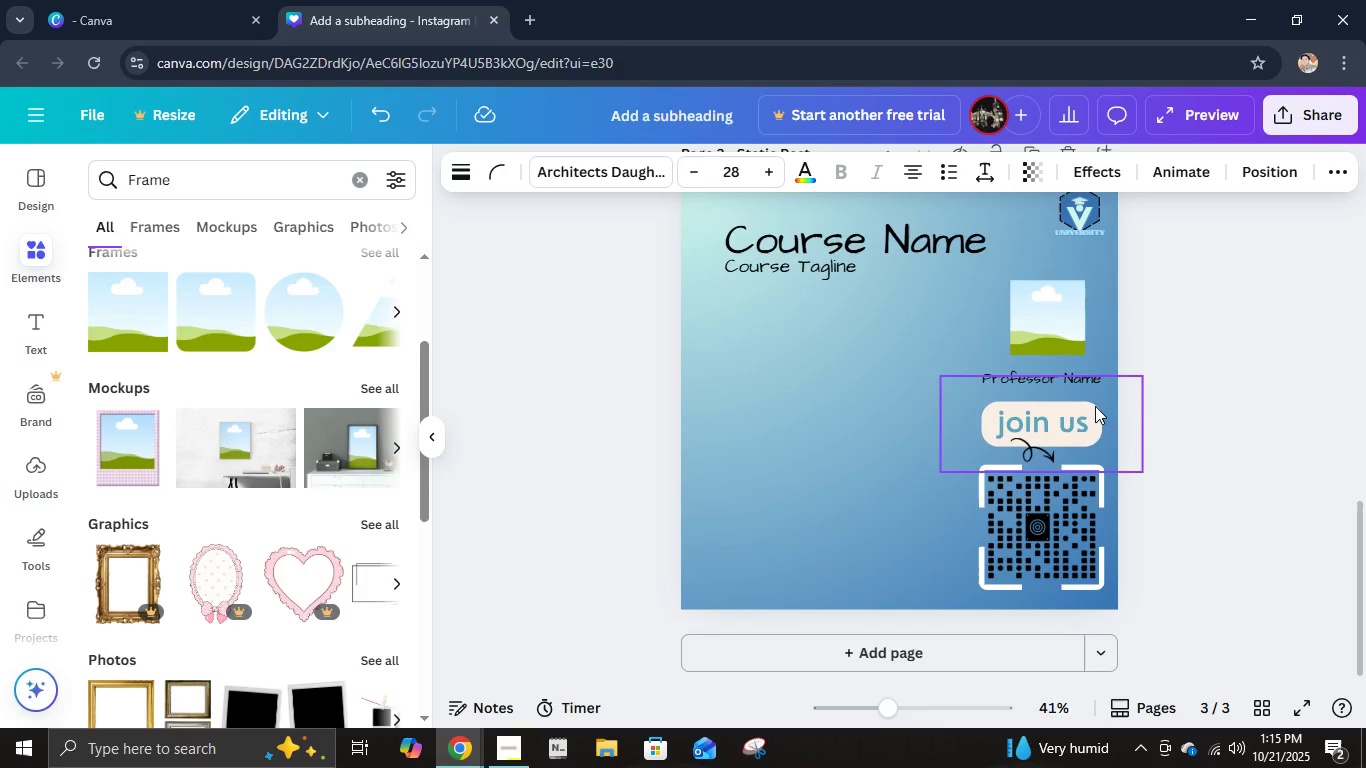 
key(ArrowDown)
 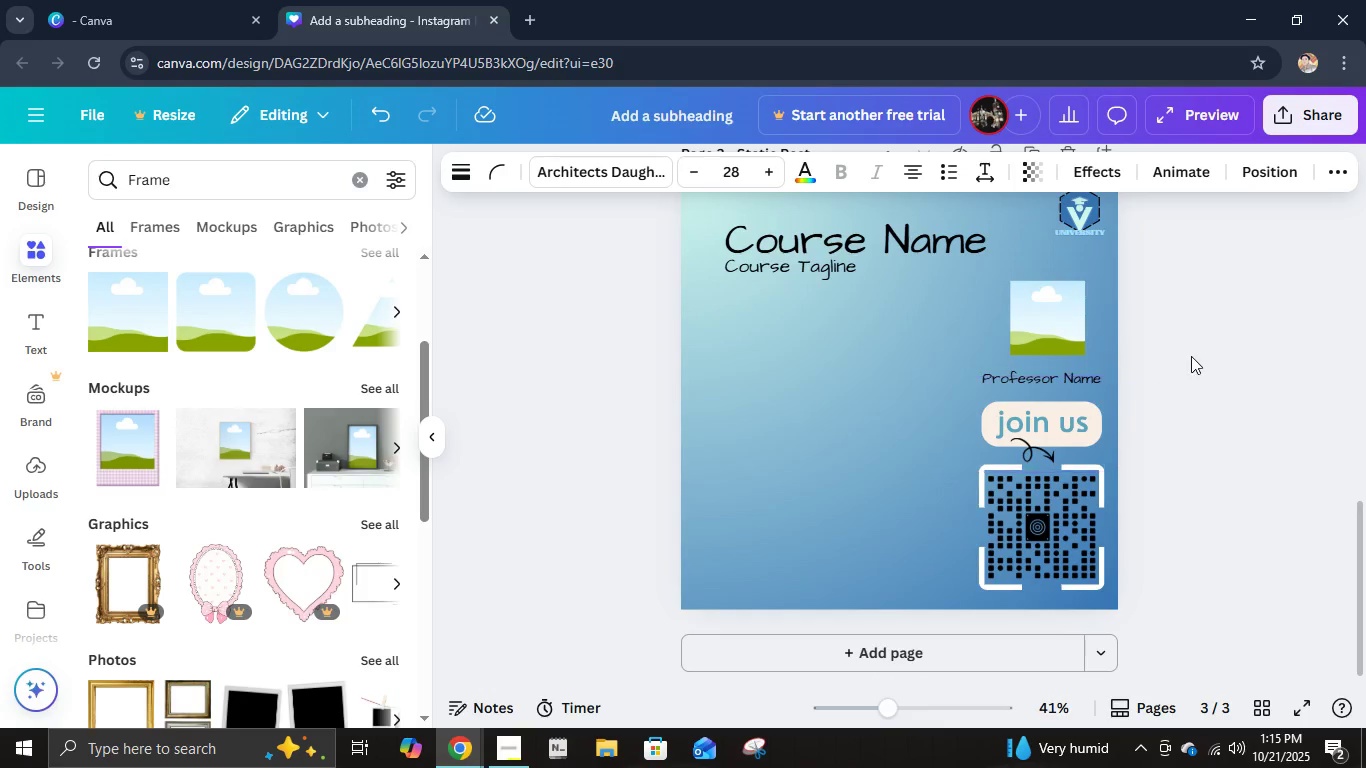 
key(ArrowDown)
 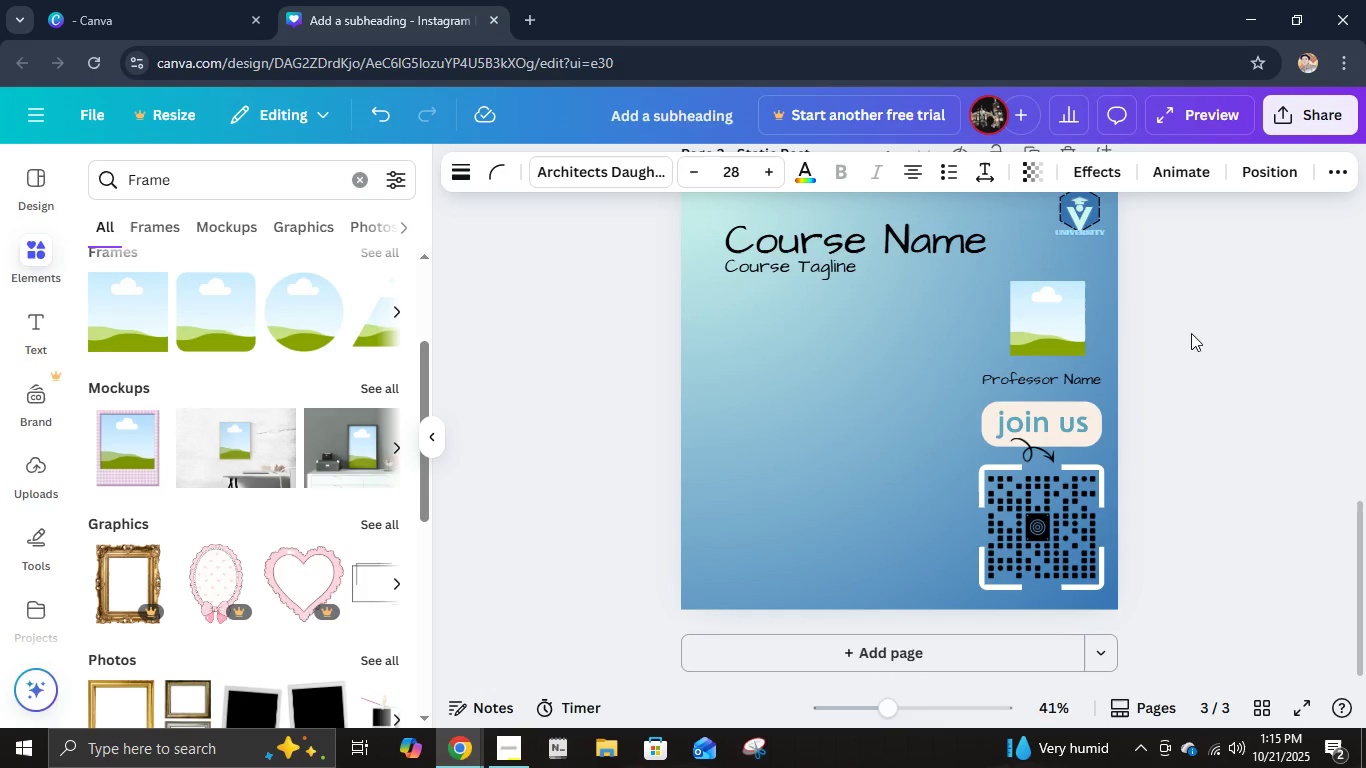 
key(ArrowDown)
 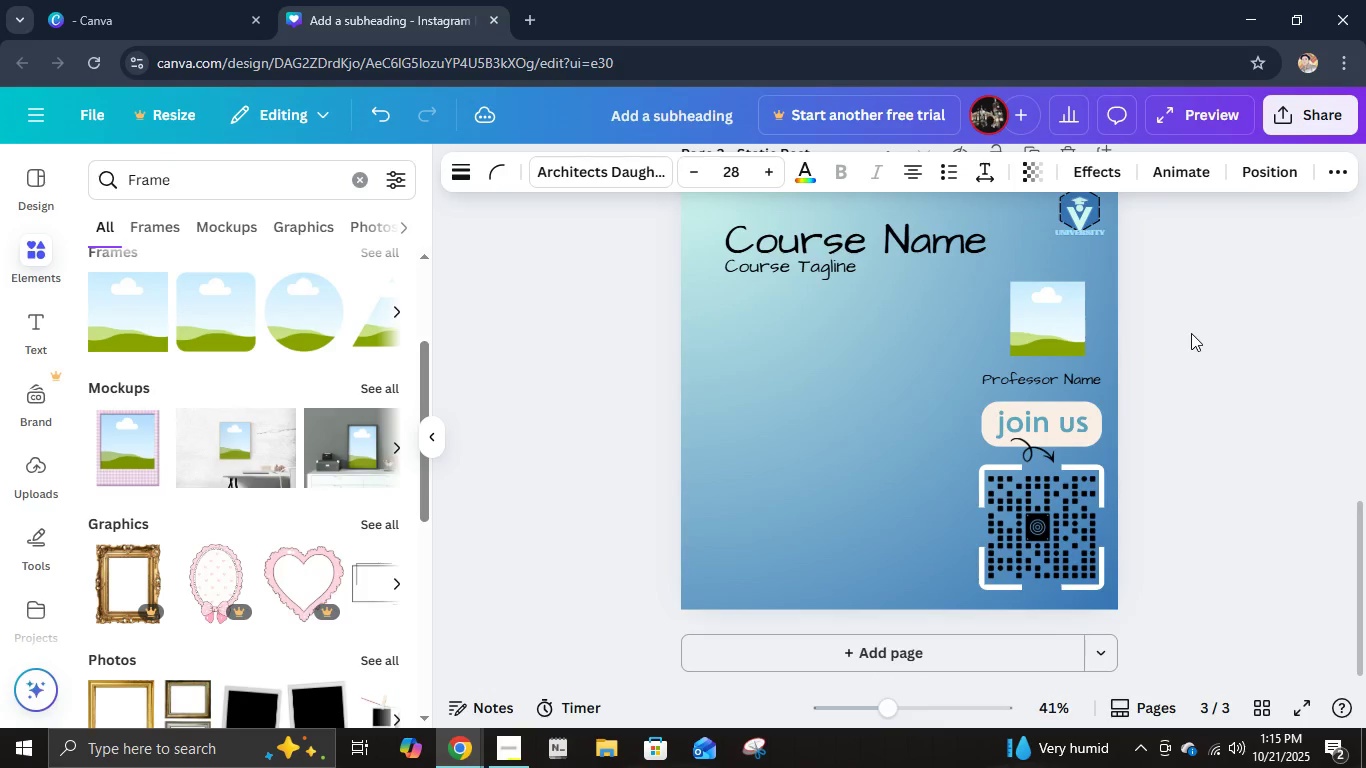 
left_click([1191, 333])
 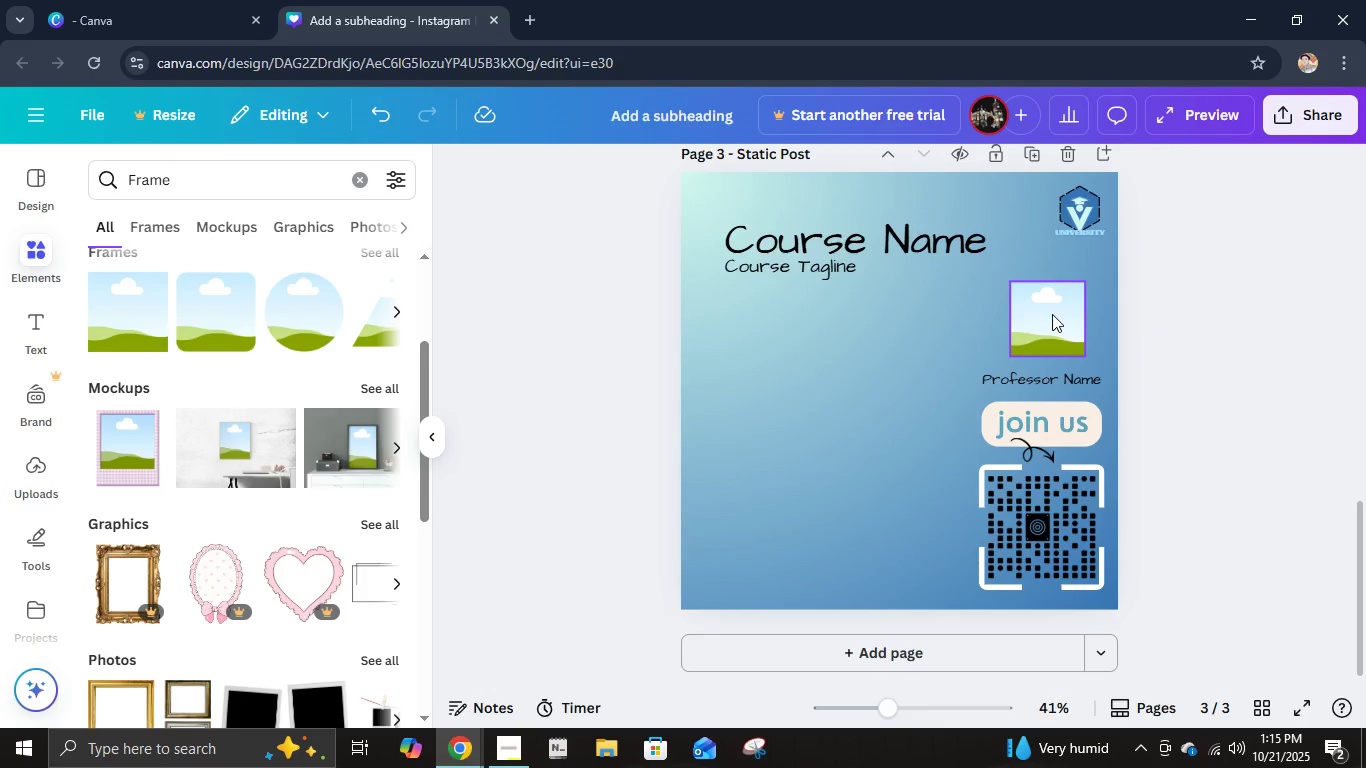 
left_click([1052, 314])
 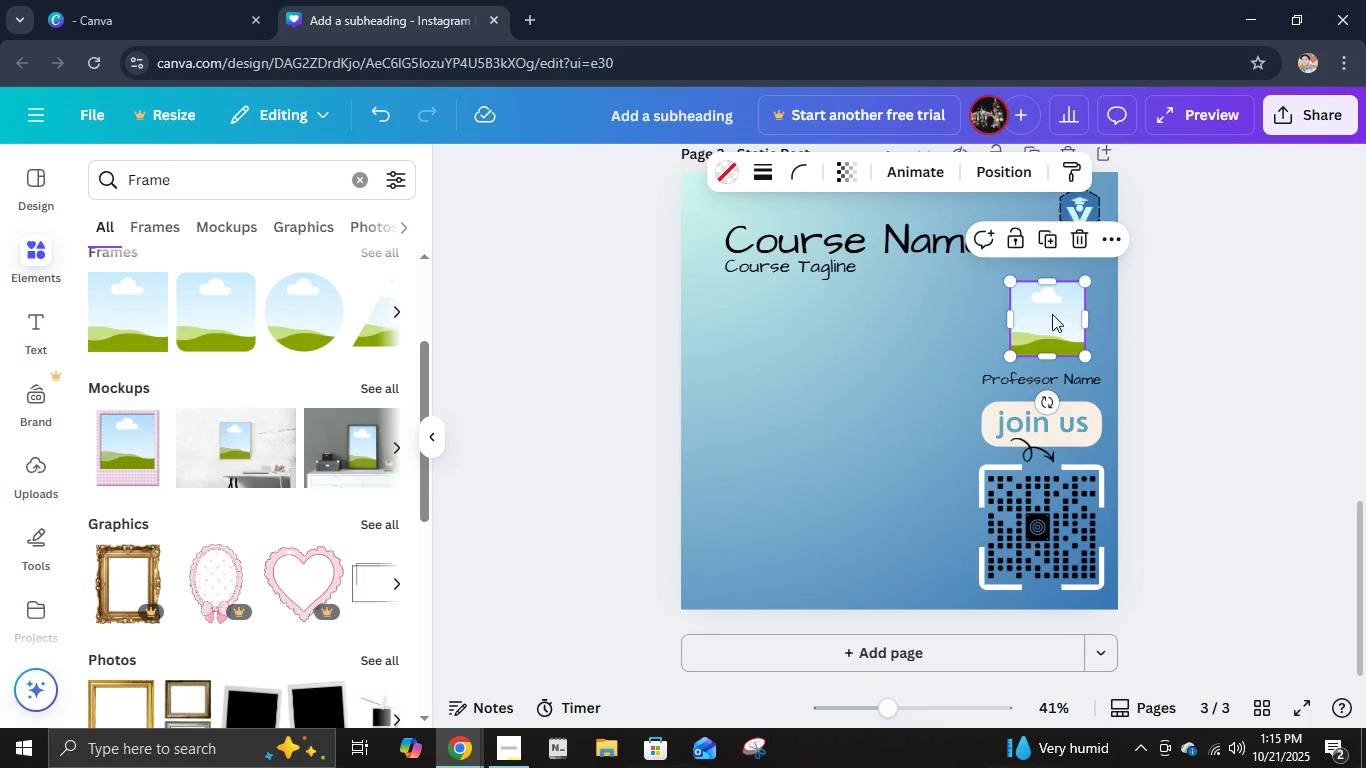 
key(ArrowDown)
 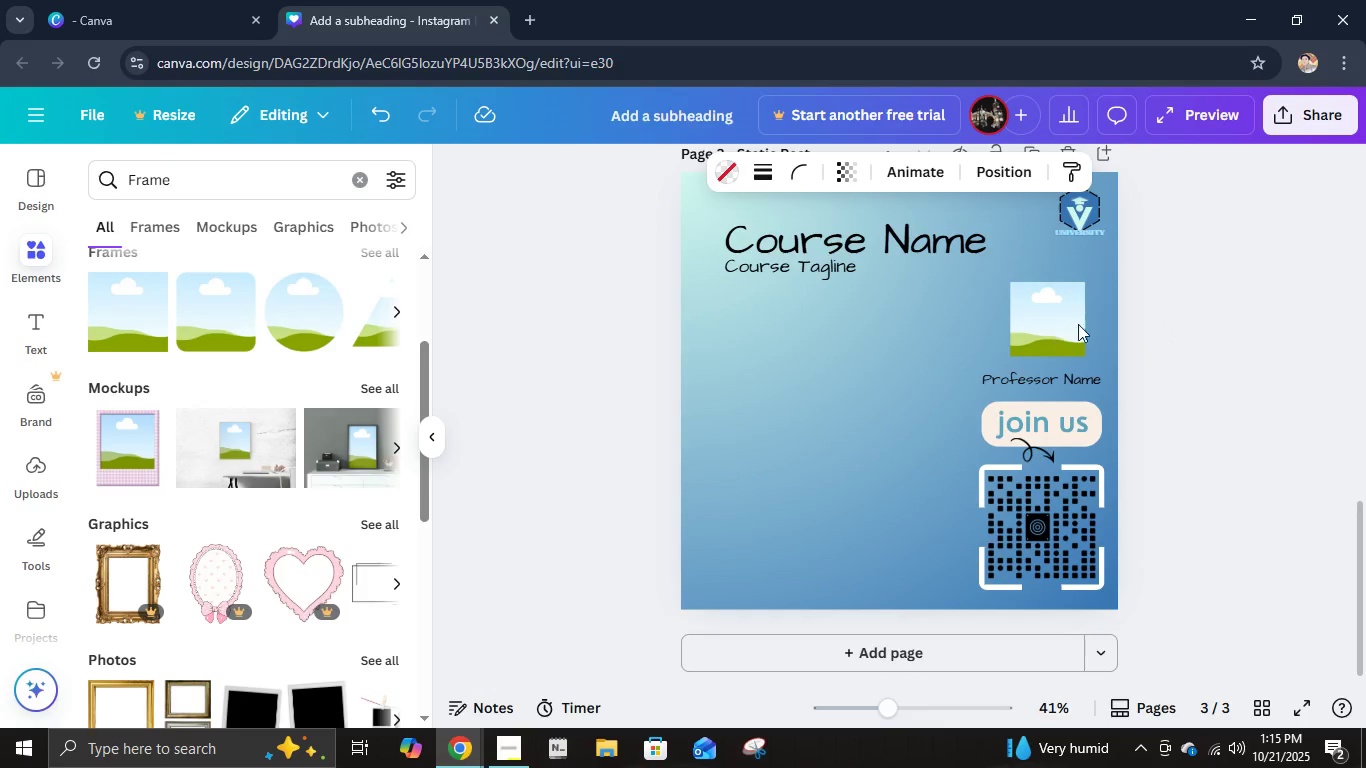 
key(ArrowDown)
 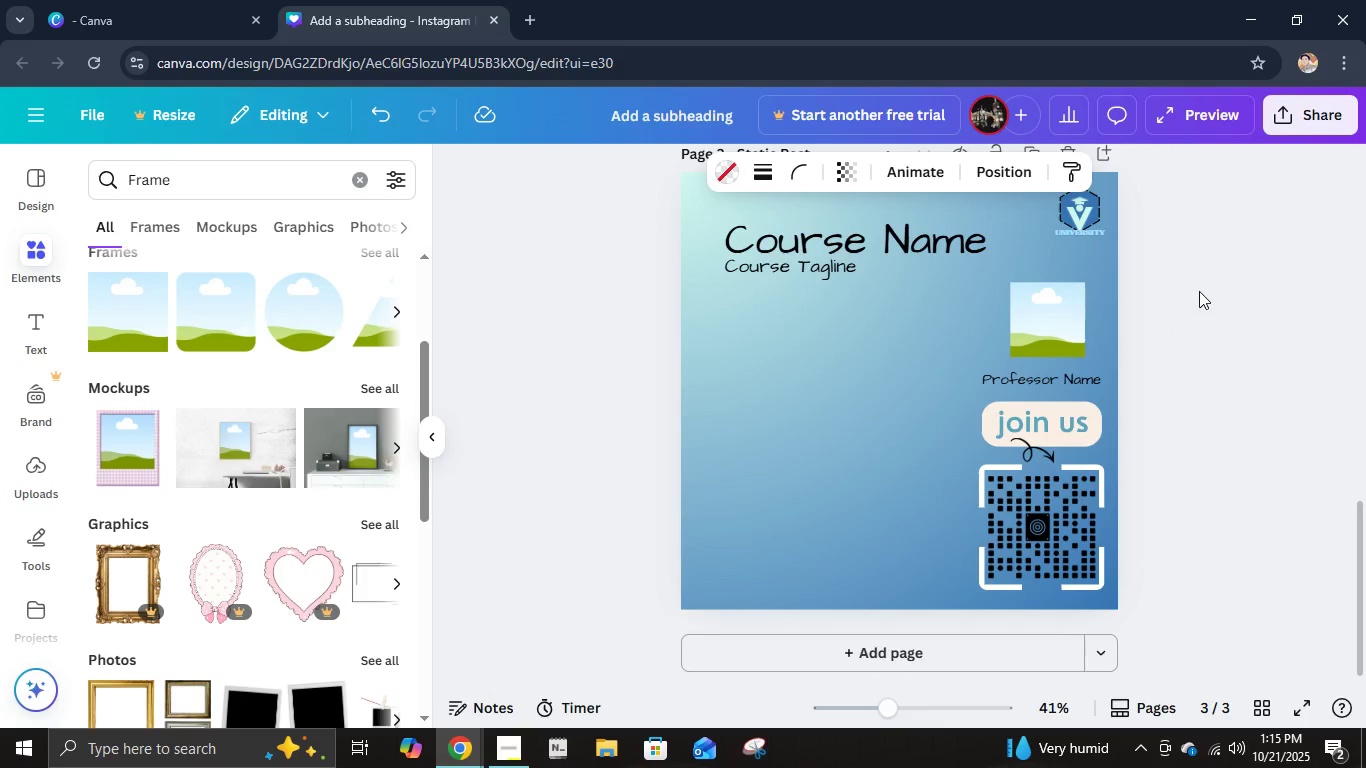 
hold_key(key=ArrowDown, duration=0.73)
 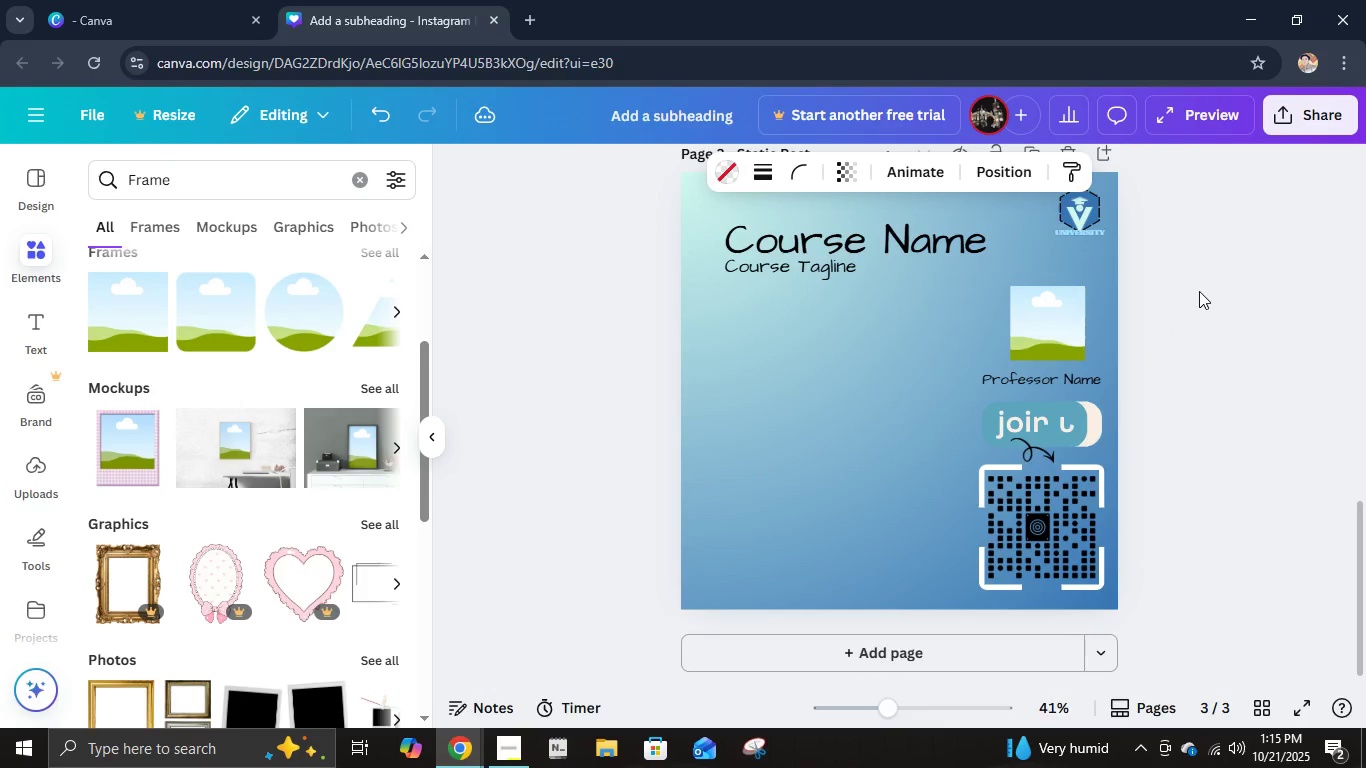 
key(ArrowDown)
 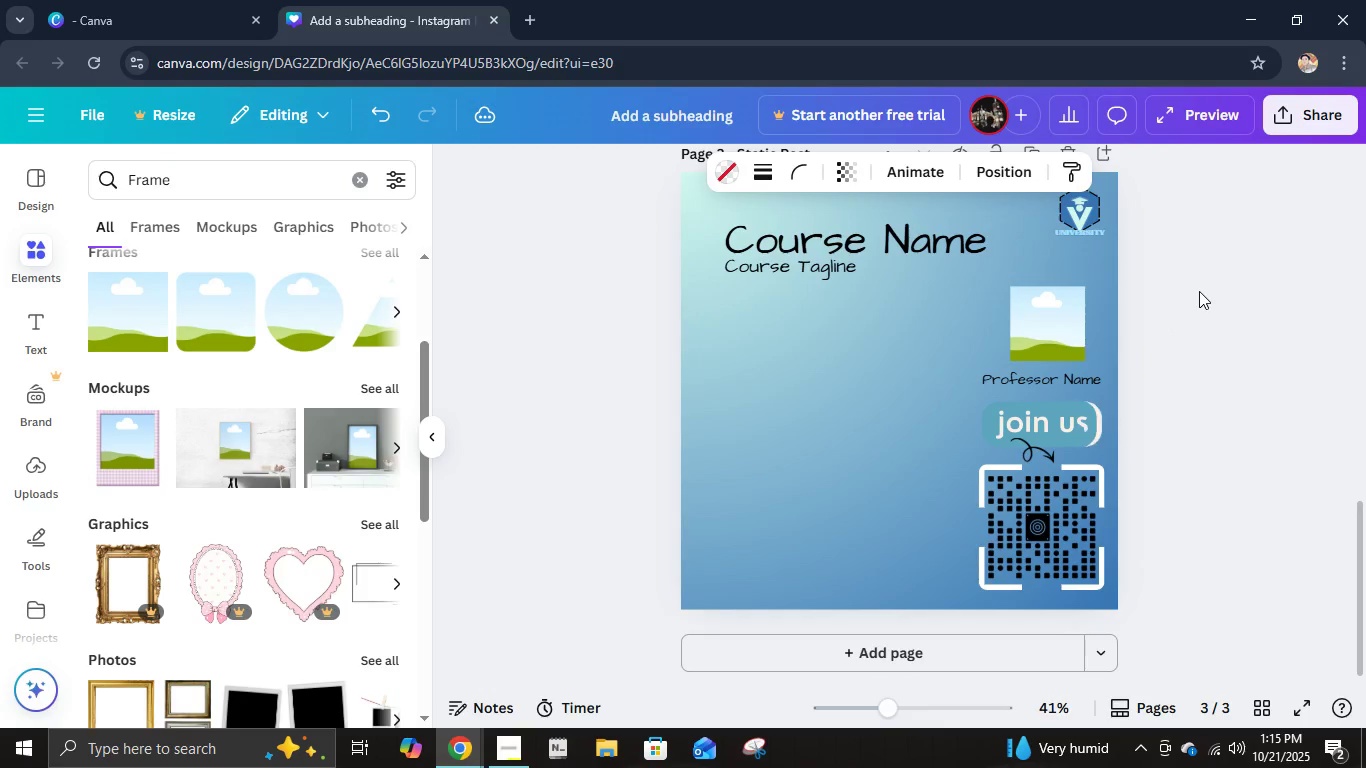 
key(ArrowDown)
 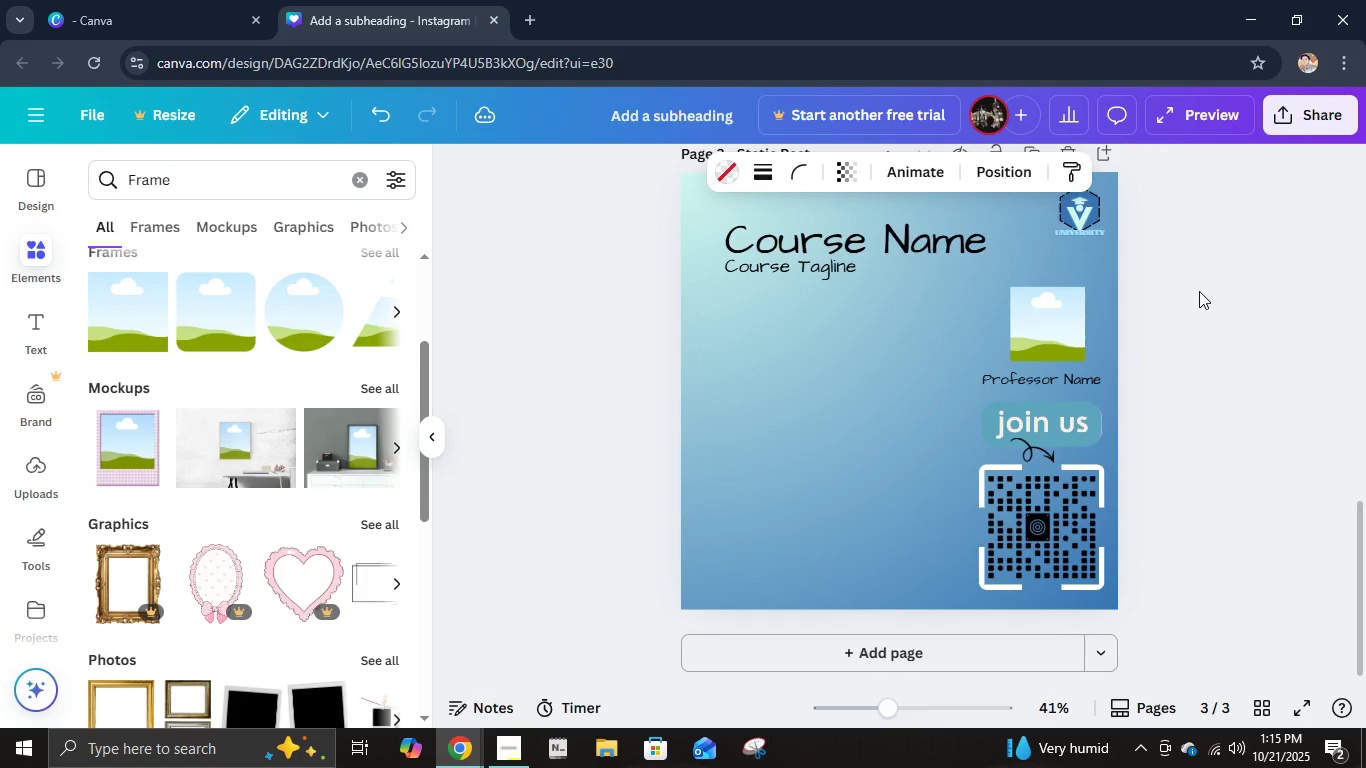 
key(ArrowDown)
 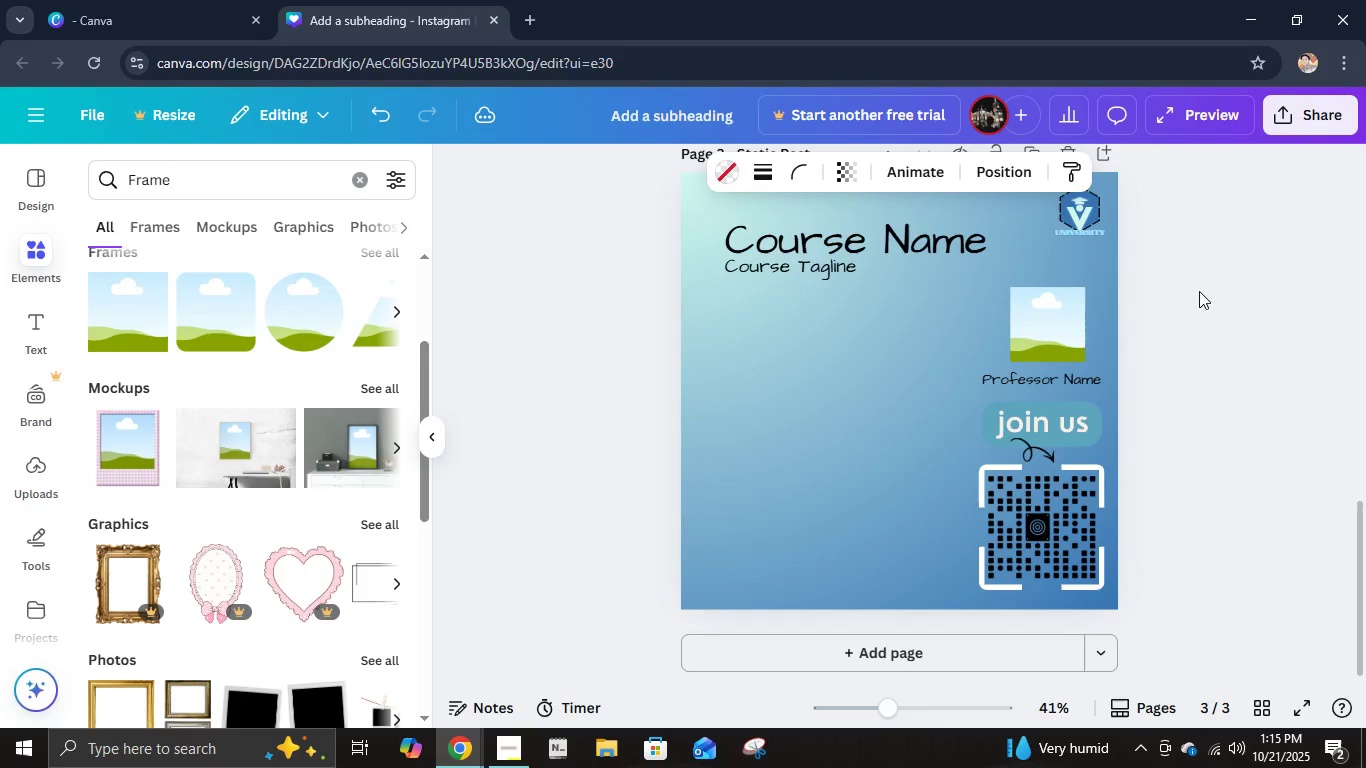 
key(ArrowDown)
 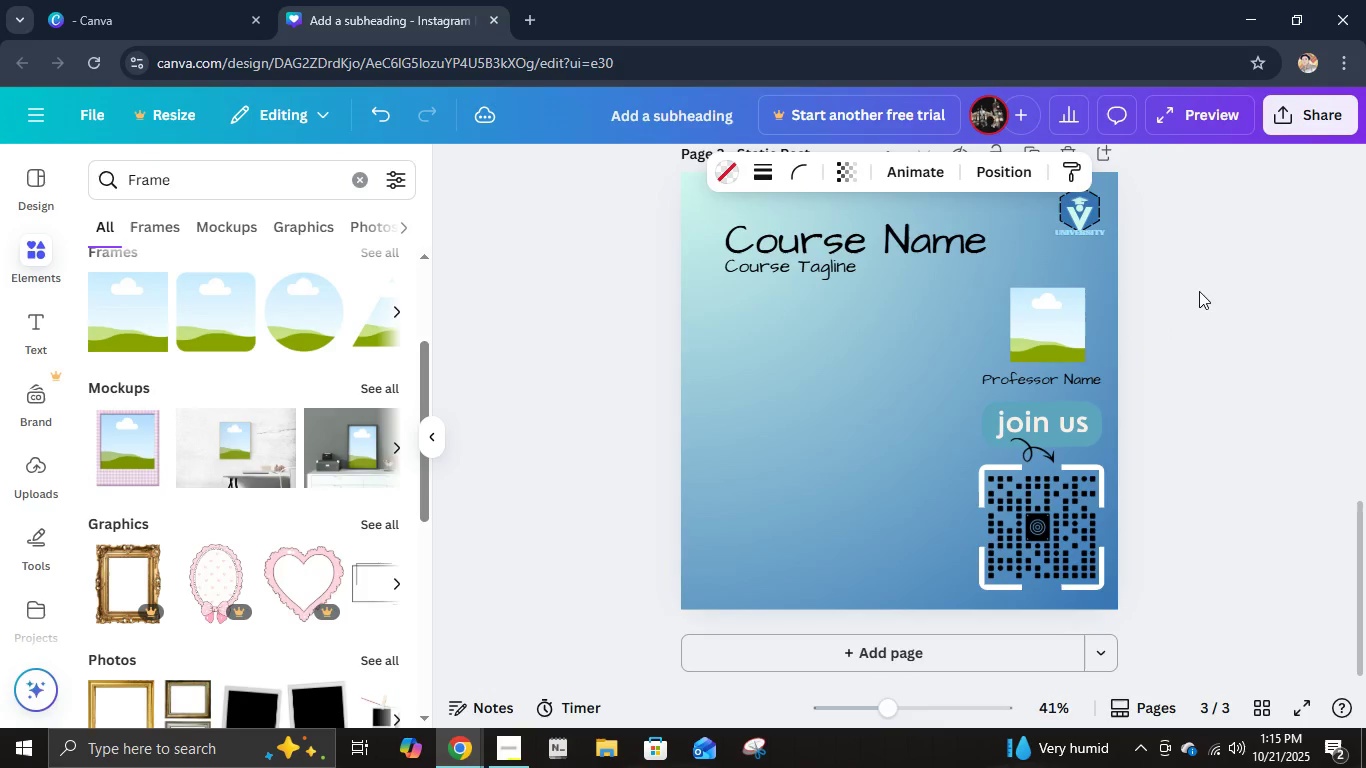 
key(ArrowDown)
 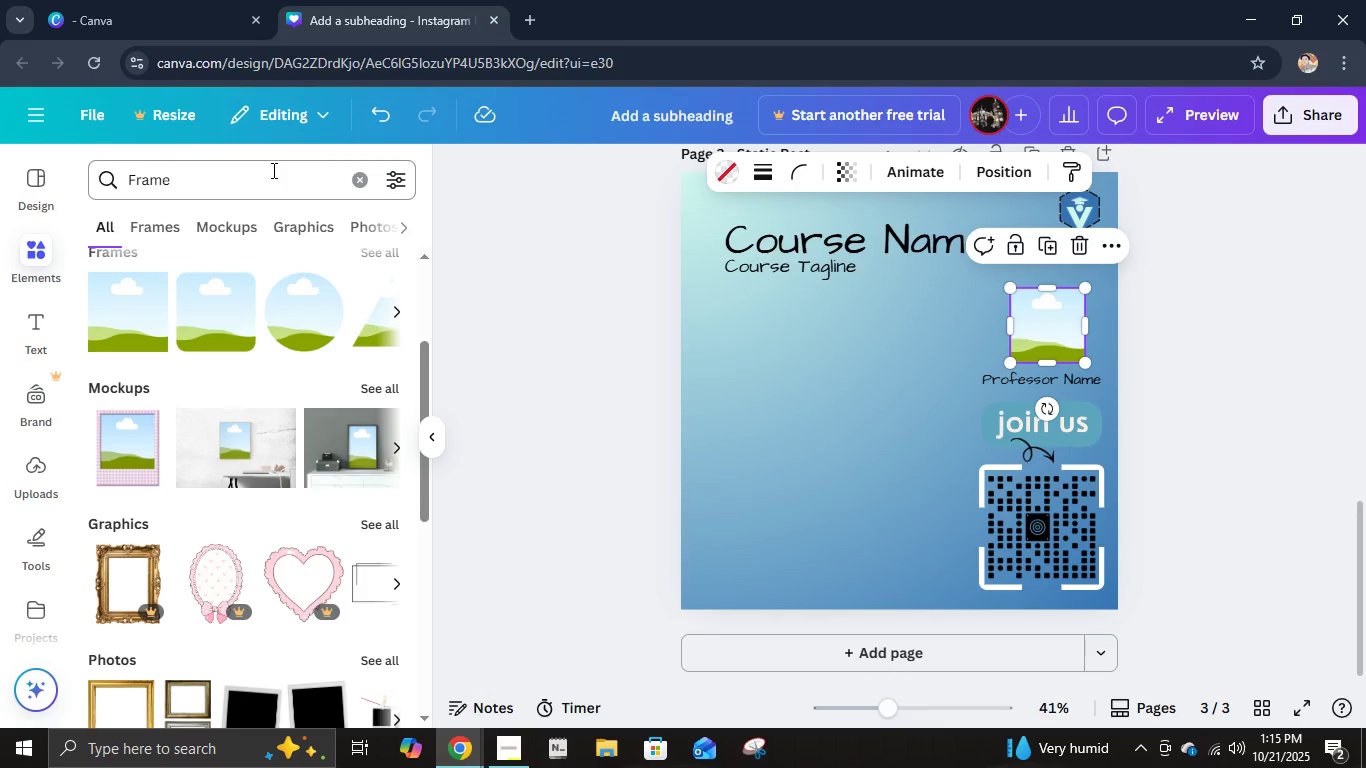 
left_click([371, 184])
 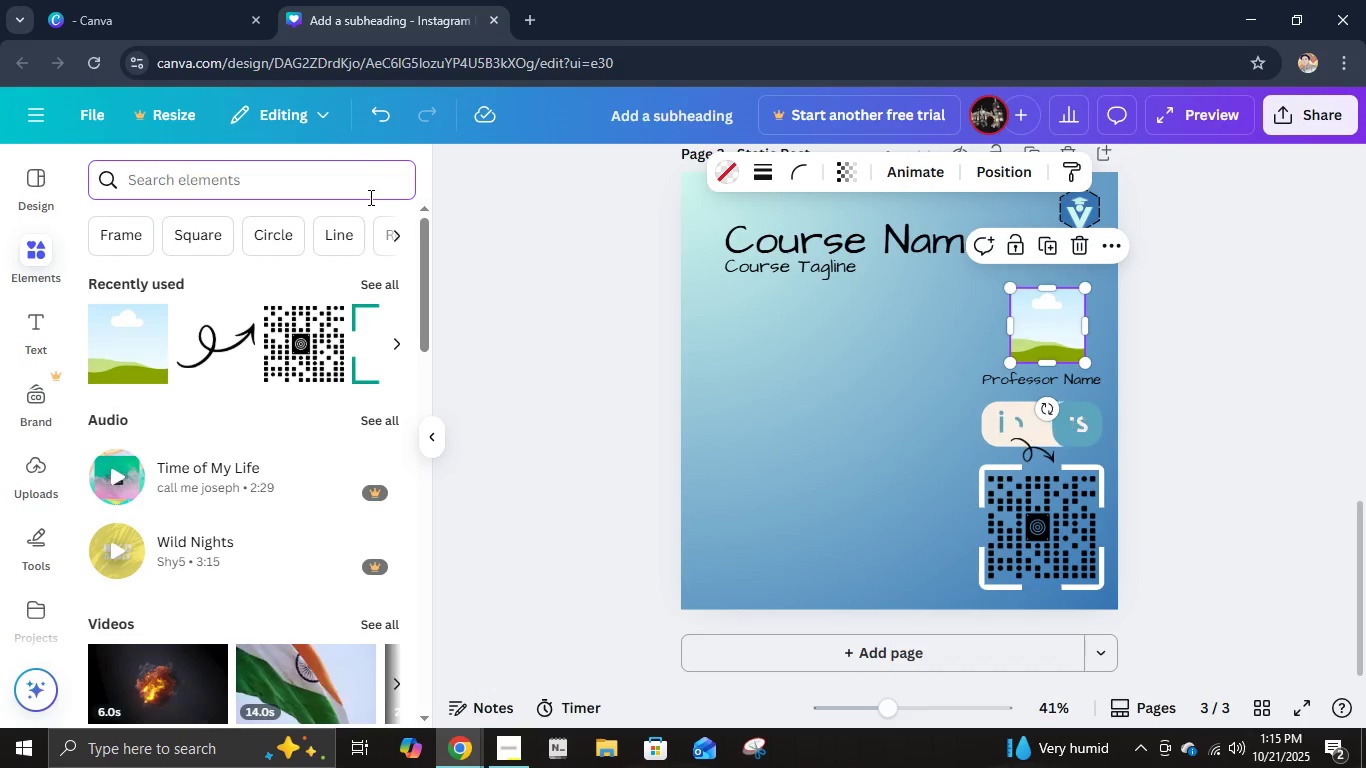 
type(pr)
 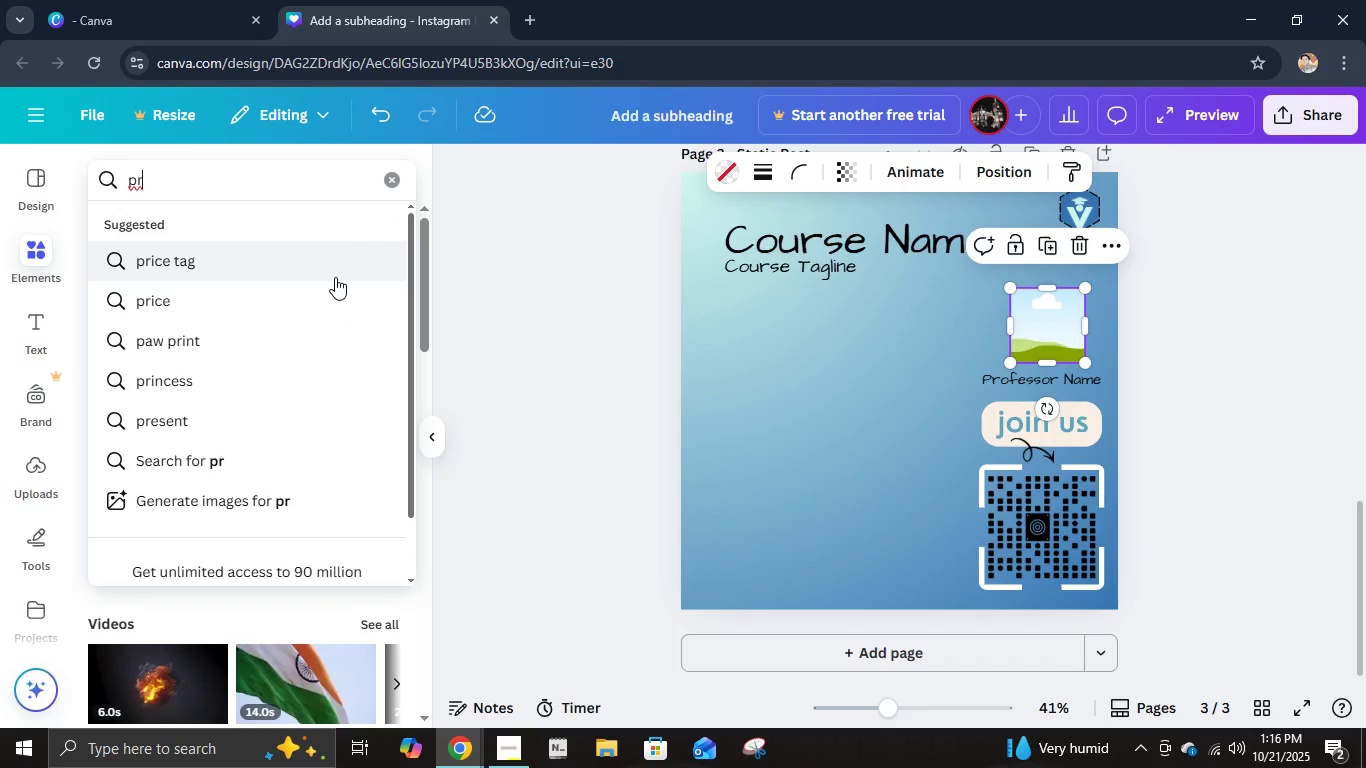 
type(ofessor)
 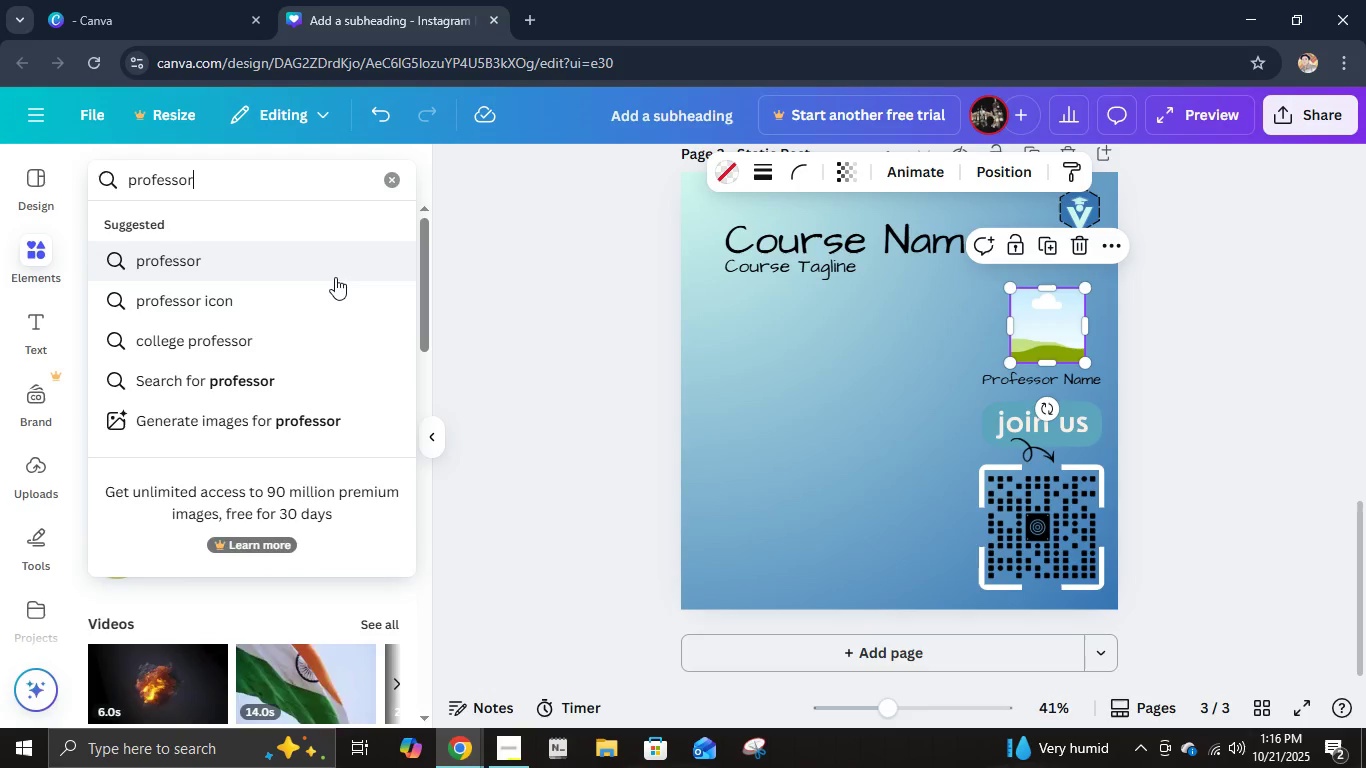 
key(Enter)
 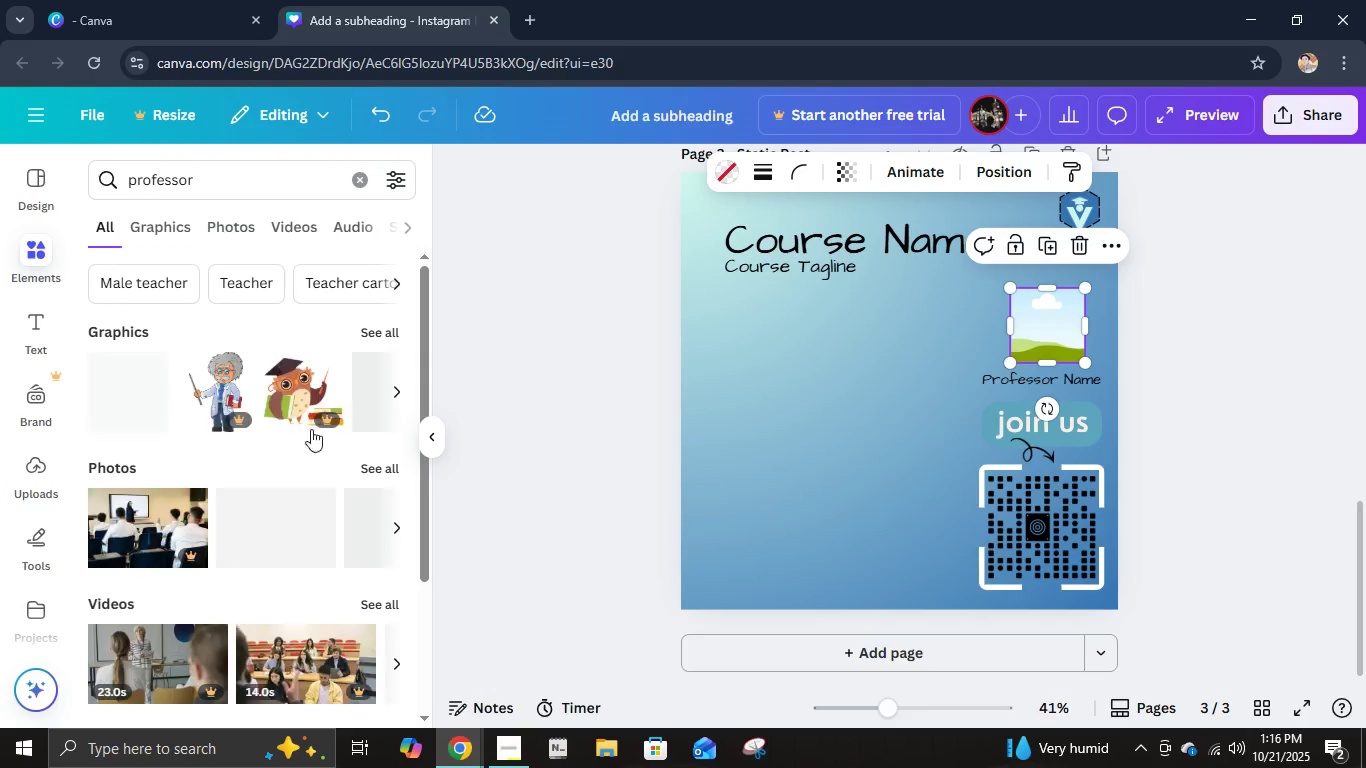 
scroll: coordinate [323, 424], scroll_direction: down, amount: 2.0
 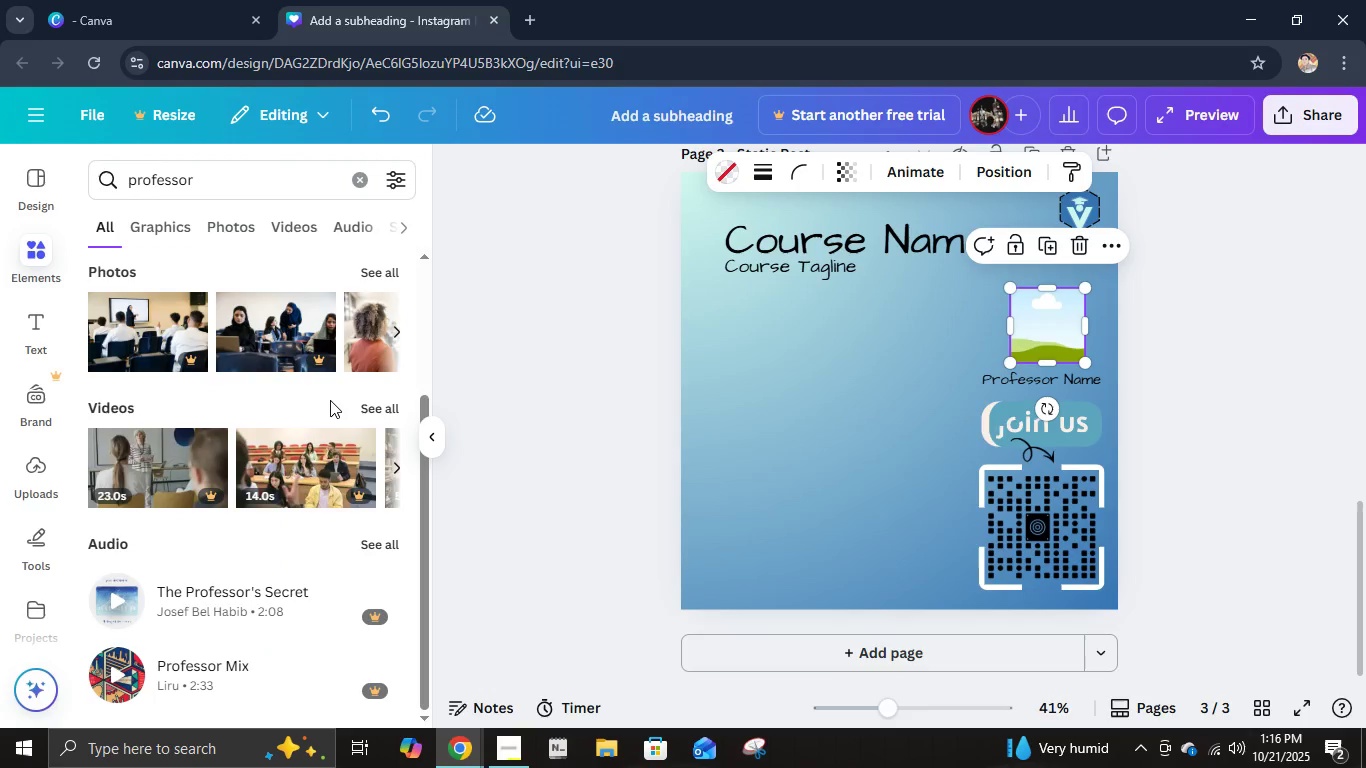 
scroll: coordinate [330, 402], scroll_direction: up, amount: 1.0
 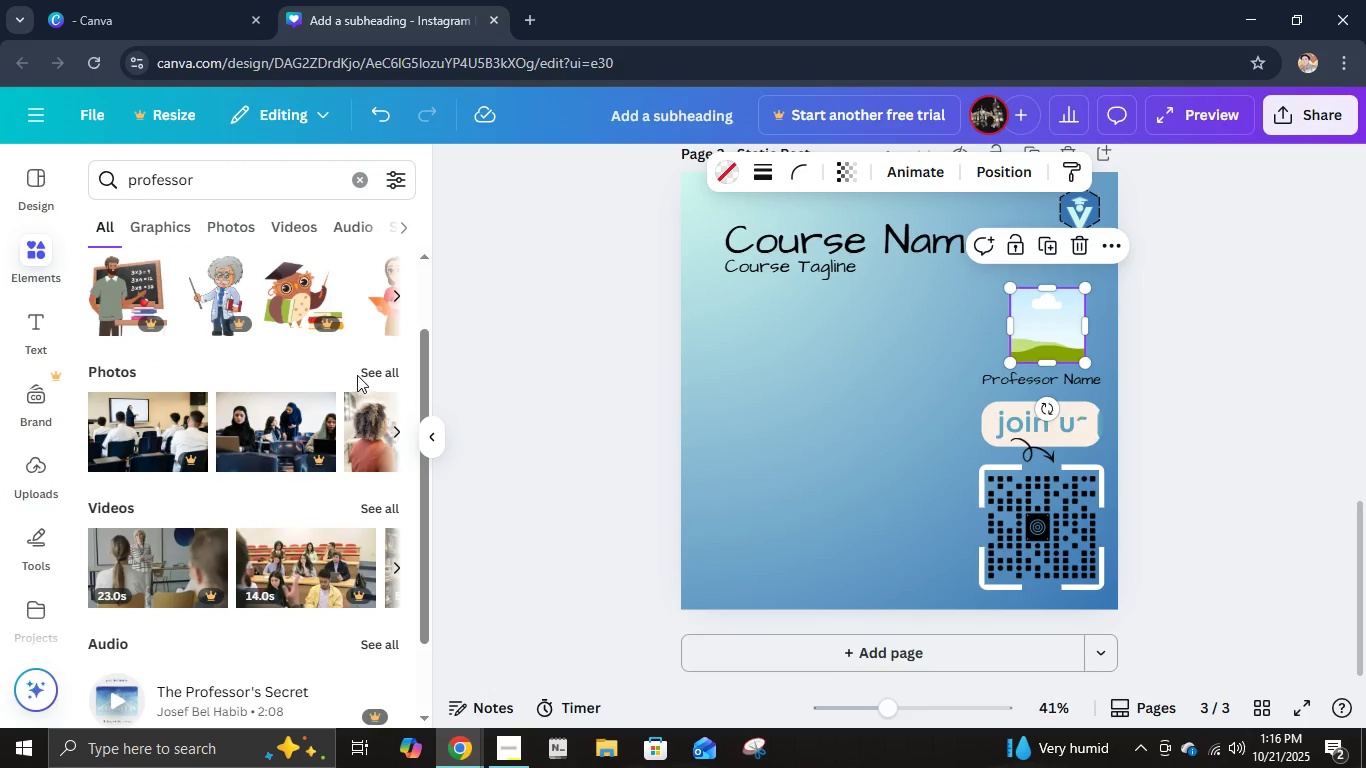 
left_click([358, 375])
 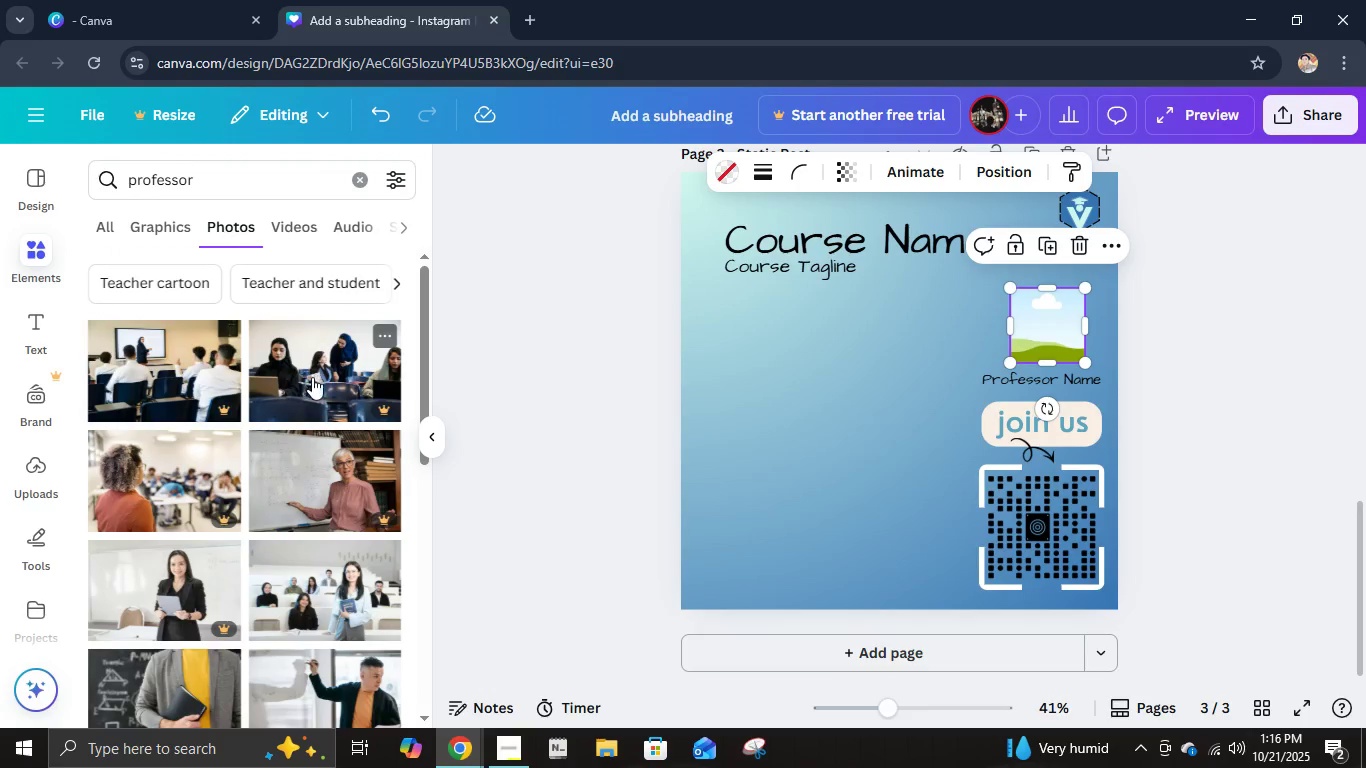 
scroll: coordinate [290, 487], scroll_direction: down, amount: 7.0
 